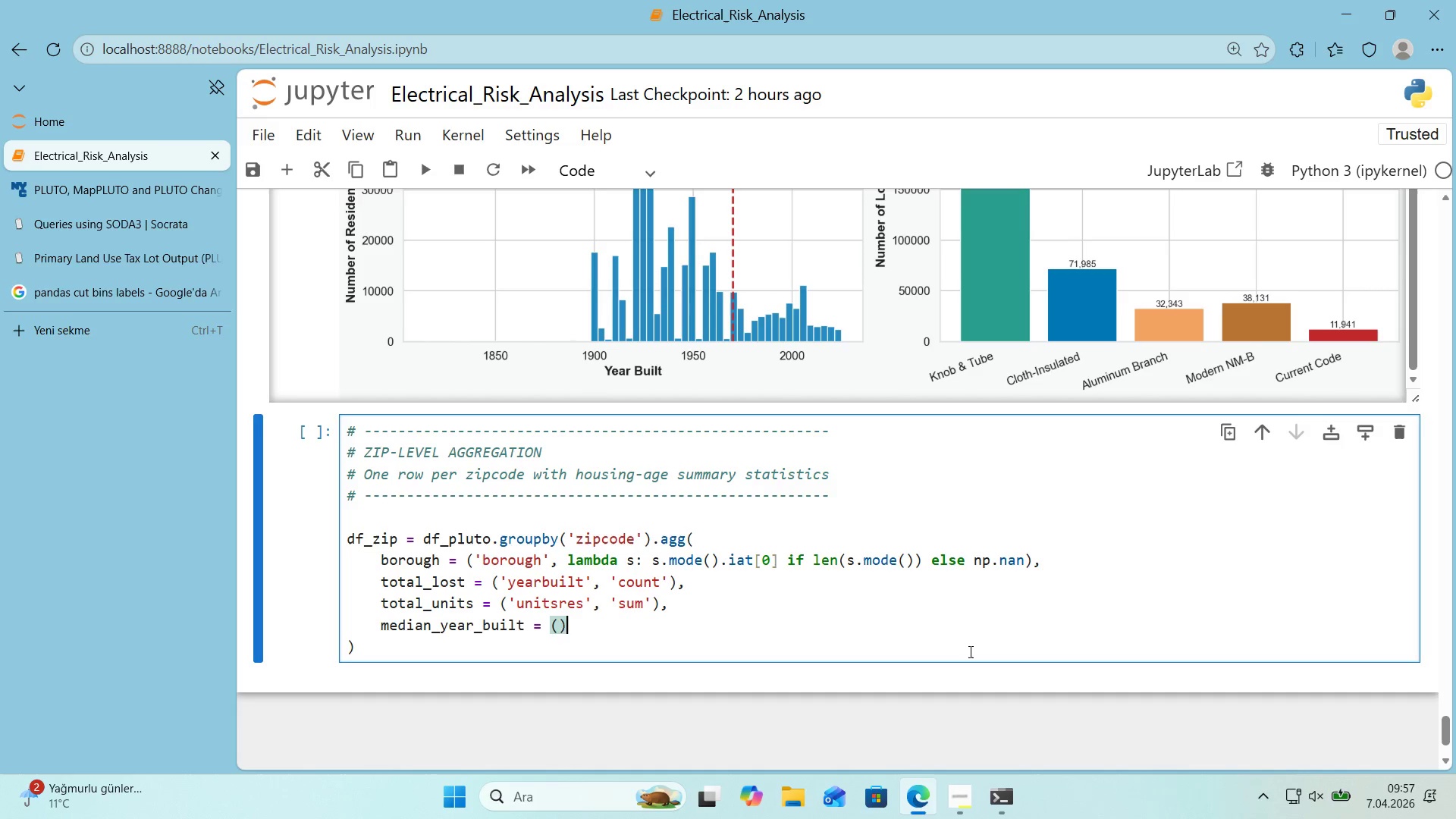 
key(ArrowLeft)
 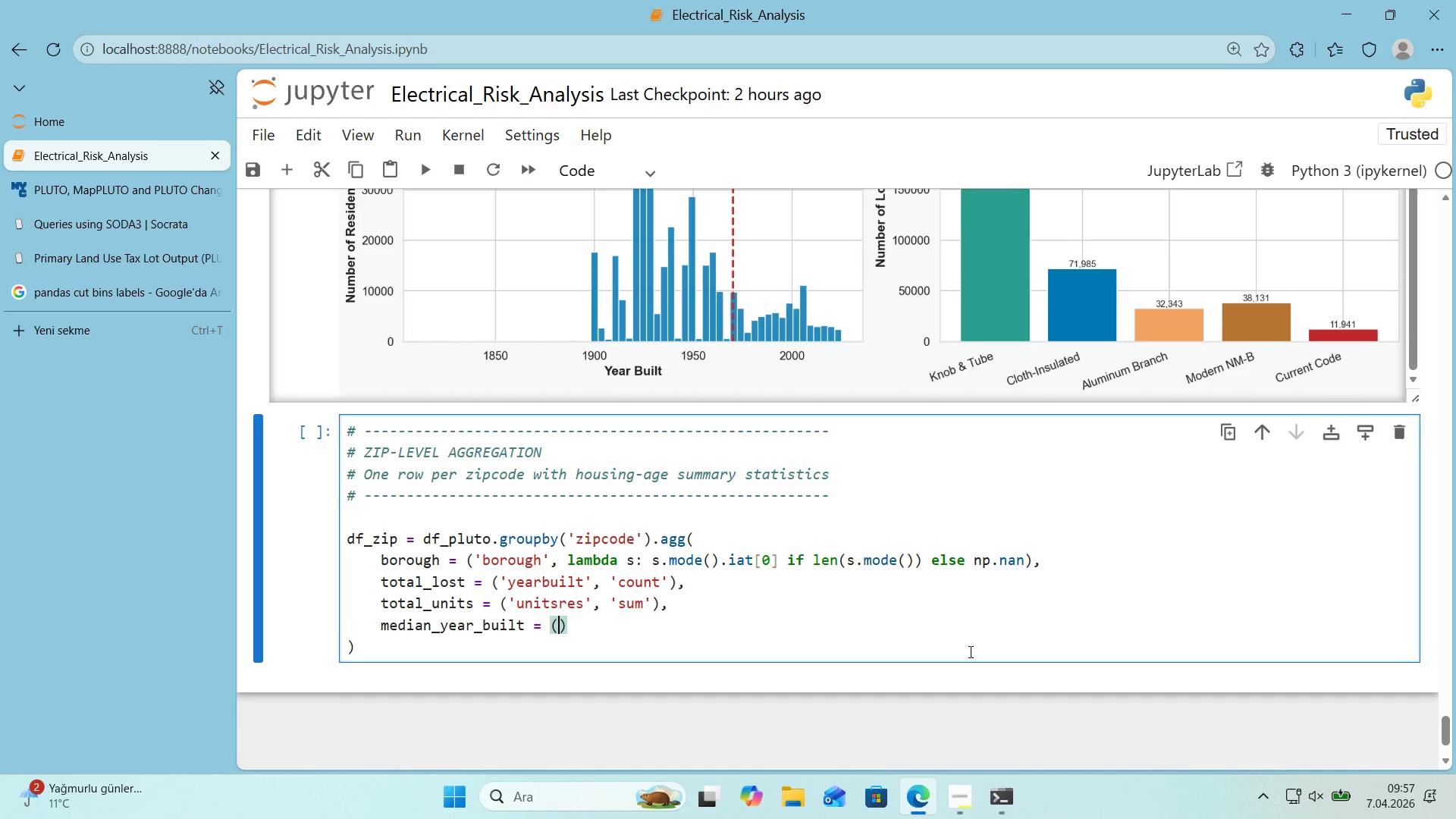 
type(@@)
 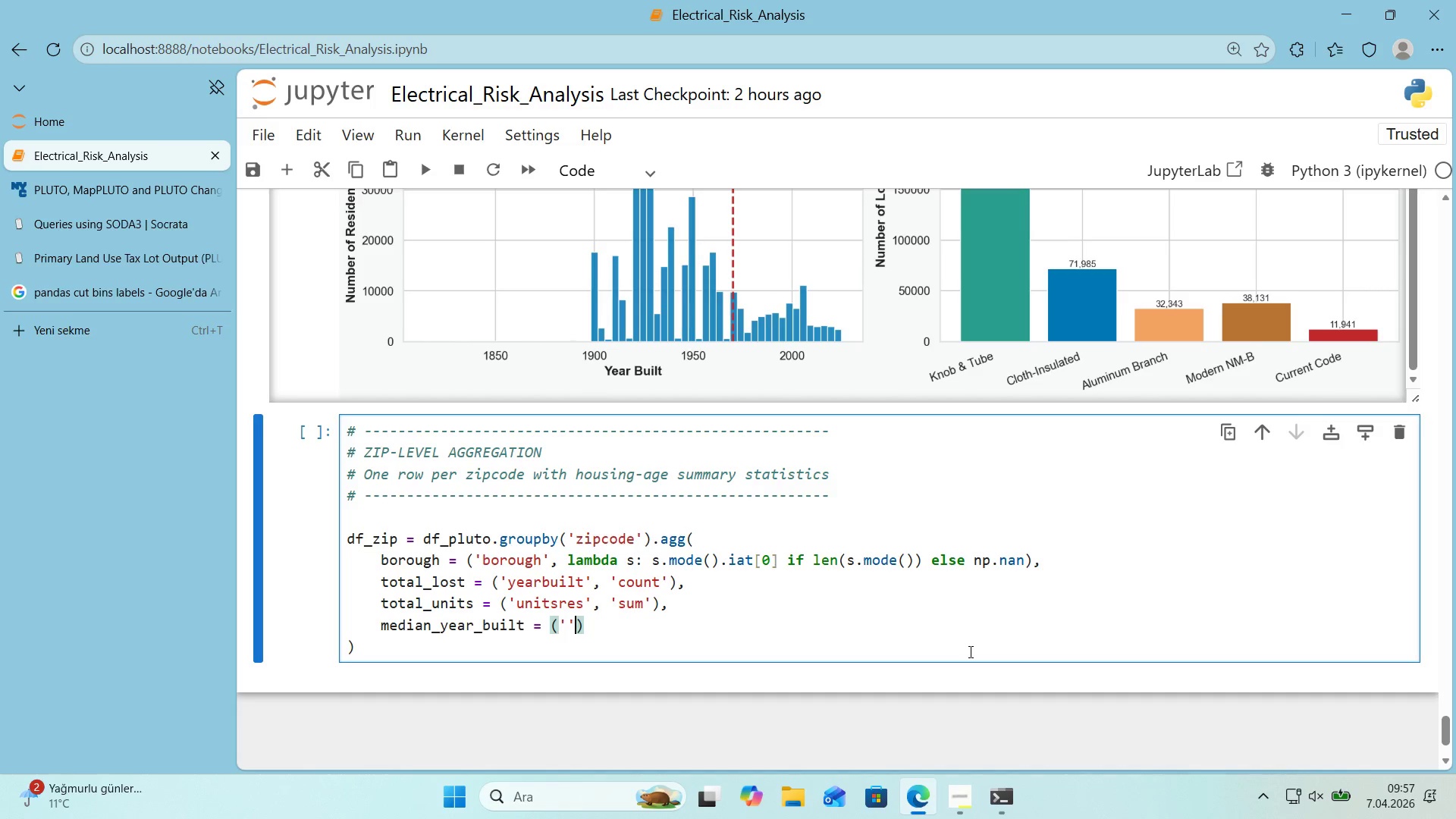 
key(ArrowLeft)
 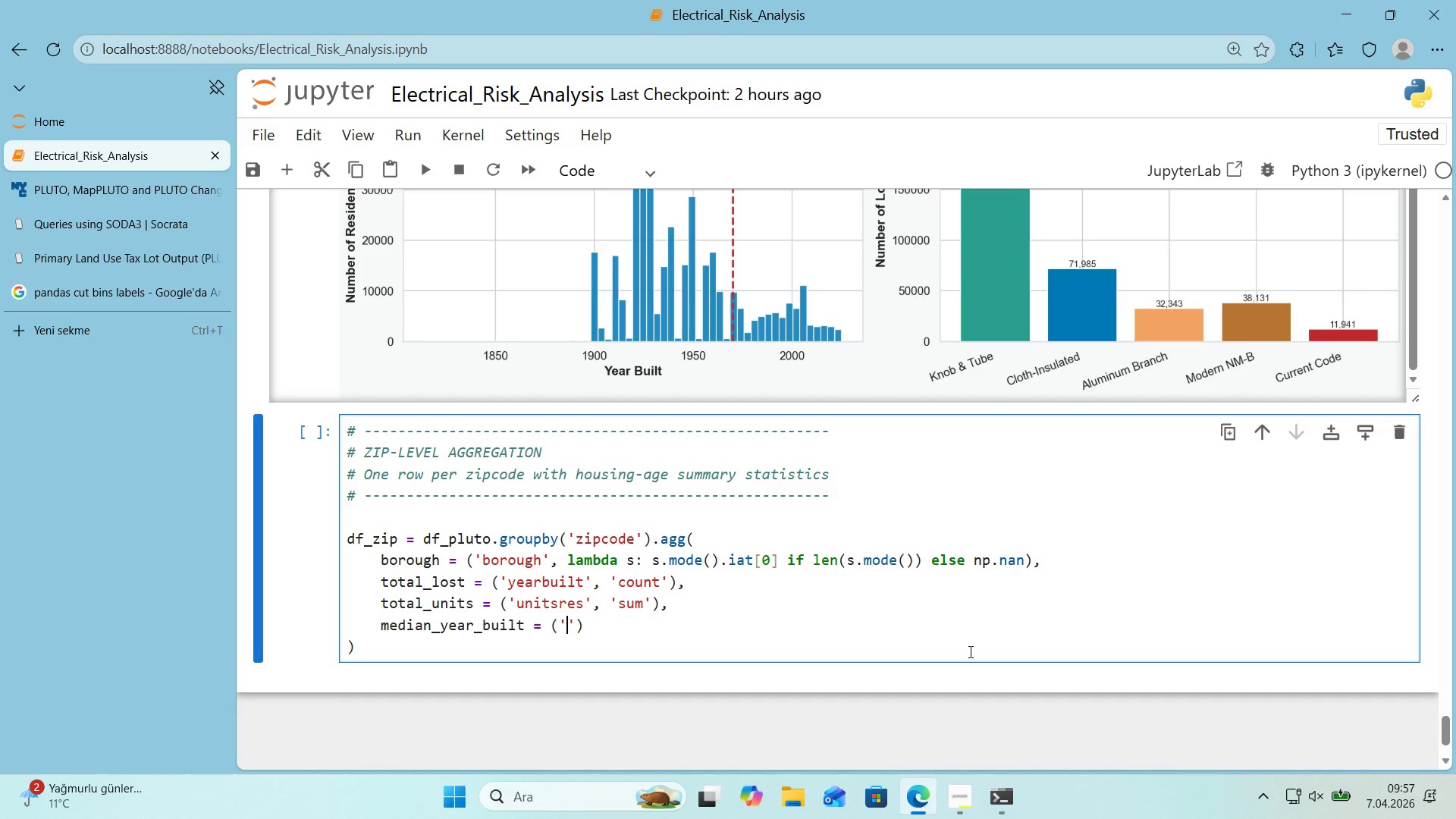 
type(yearbu'lt)
 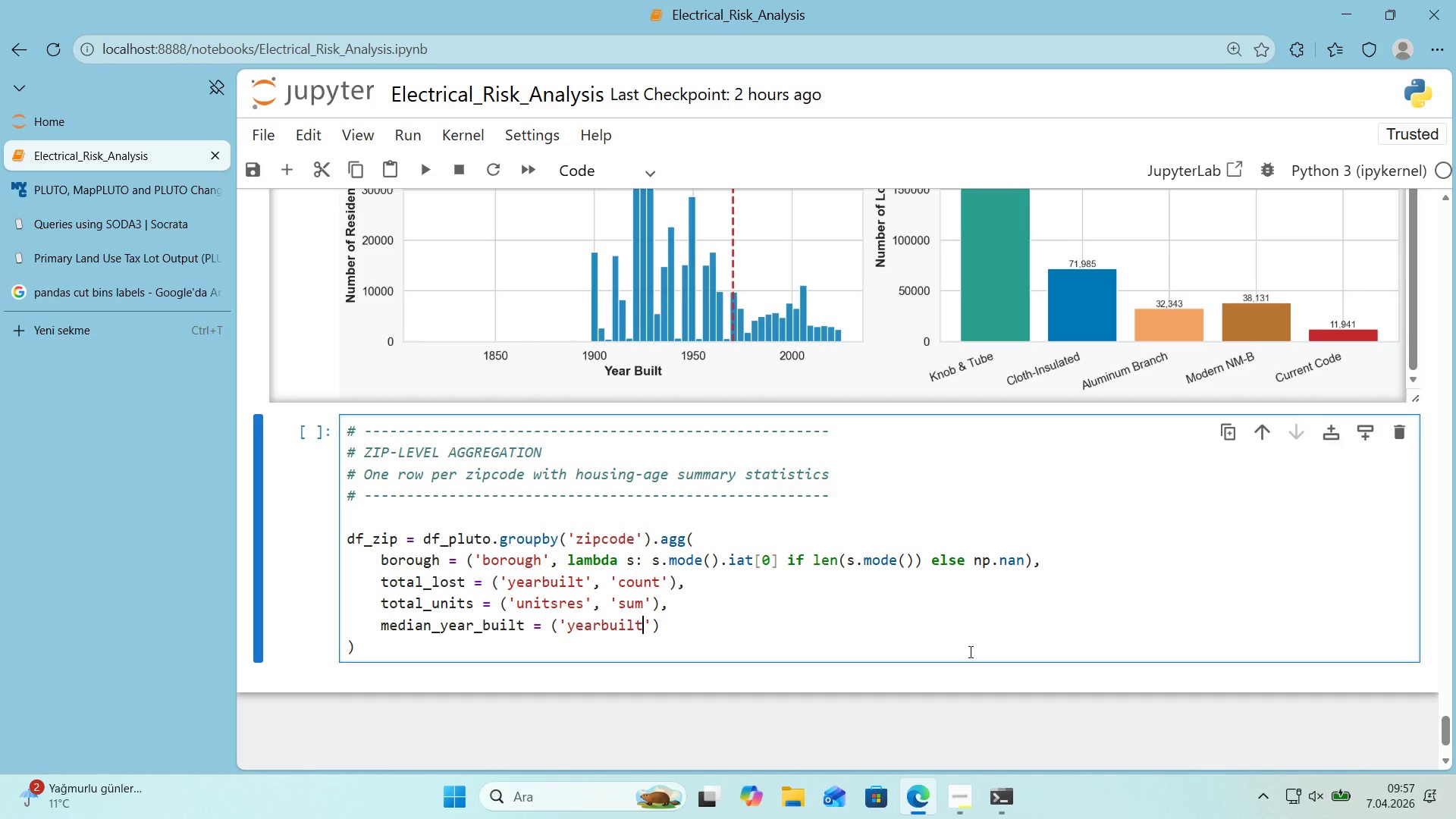 
key(ArrowRight)
 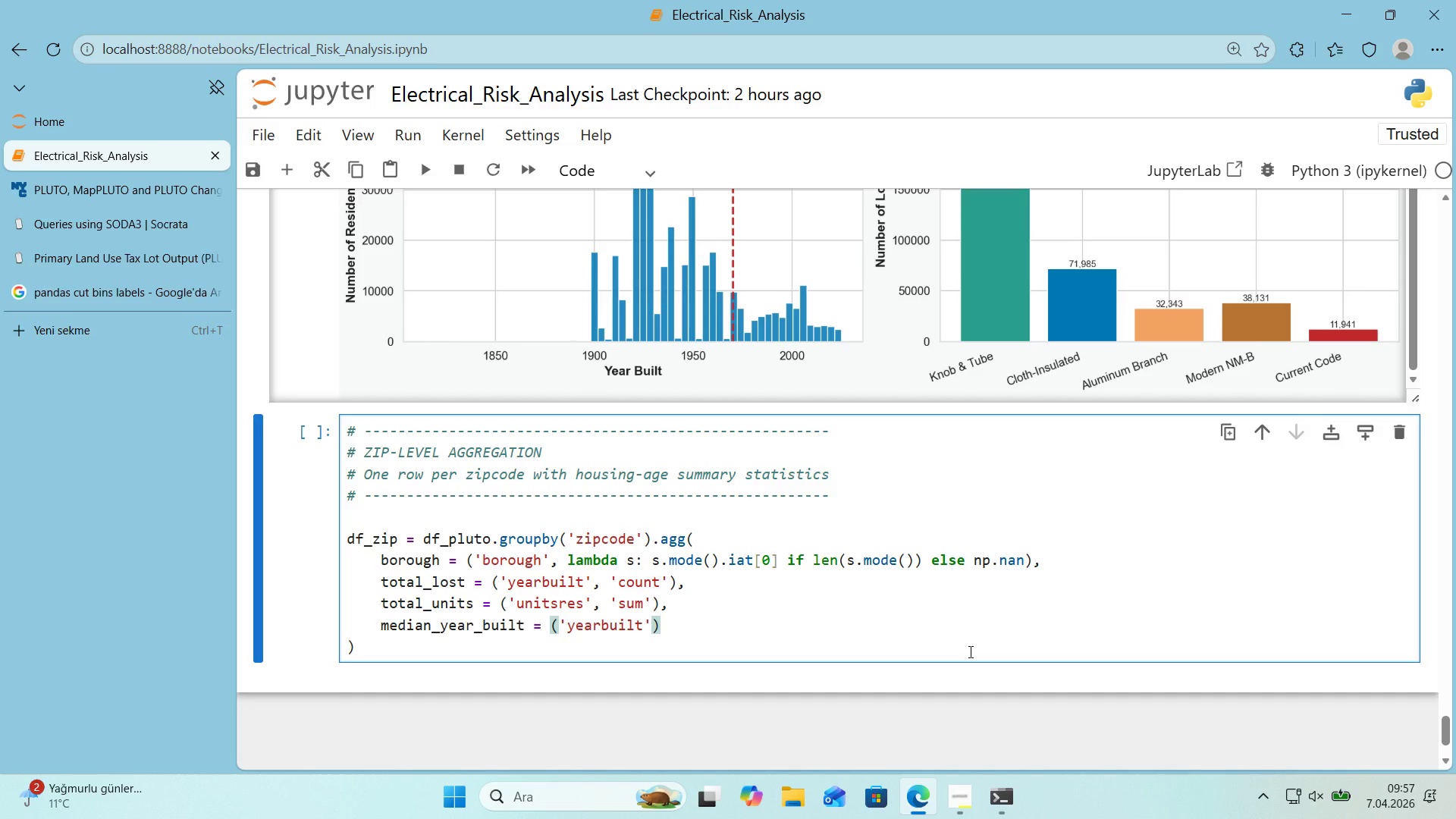 
type(, @@)
 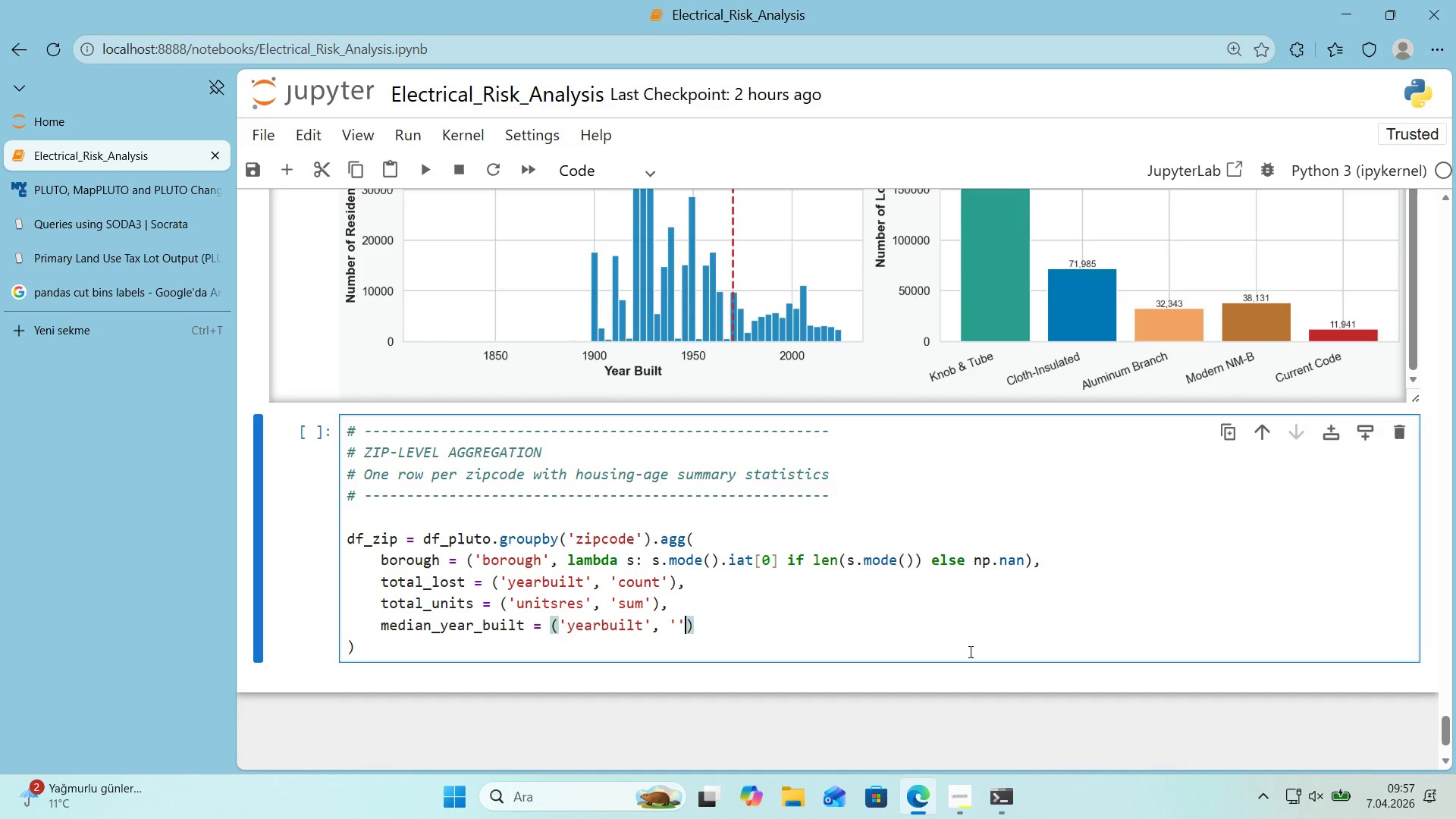 
key(ArrowLeft)
 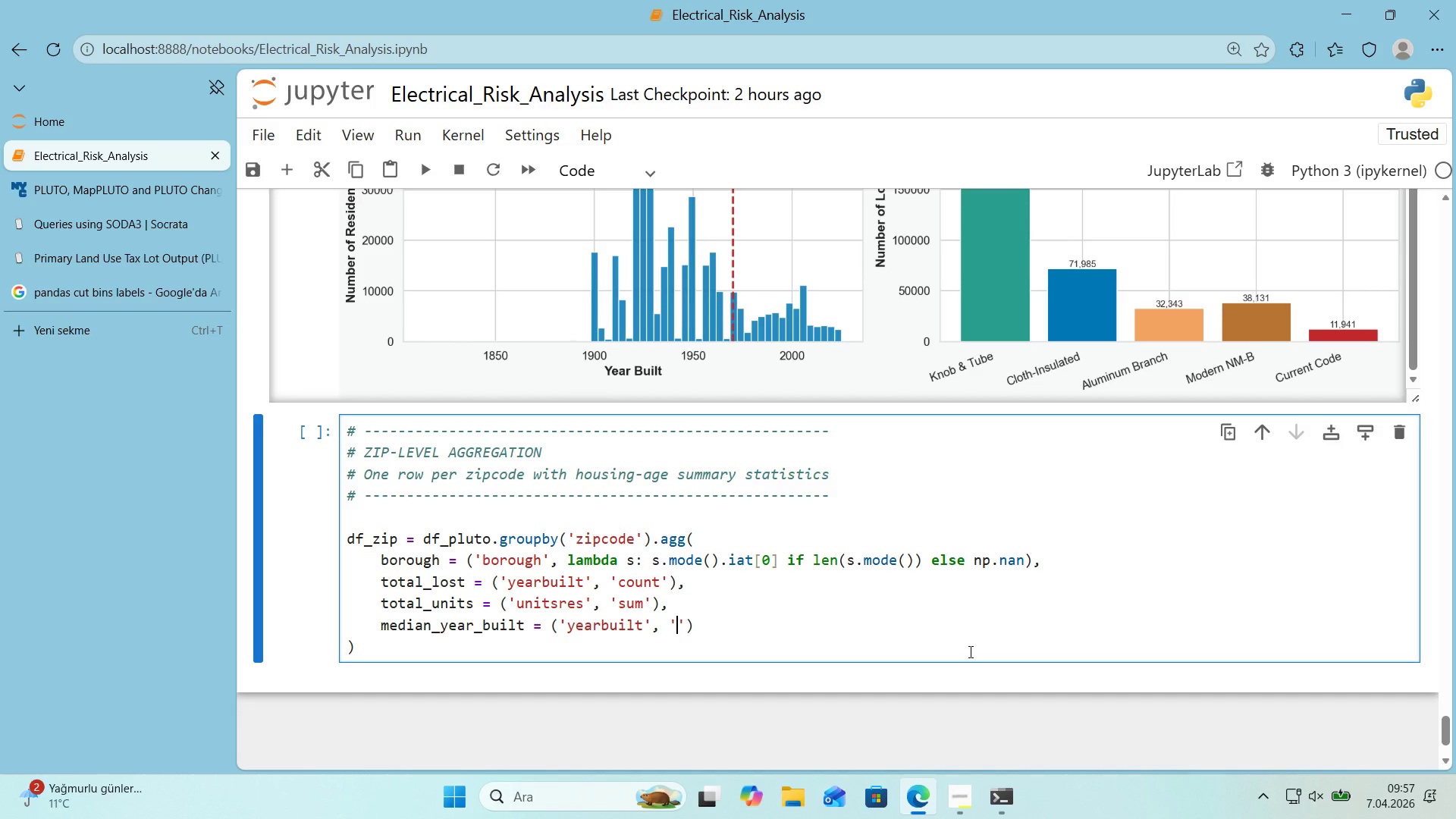 
type(med'an)
 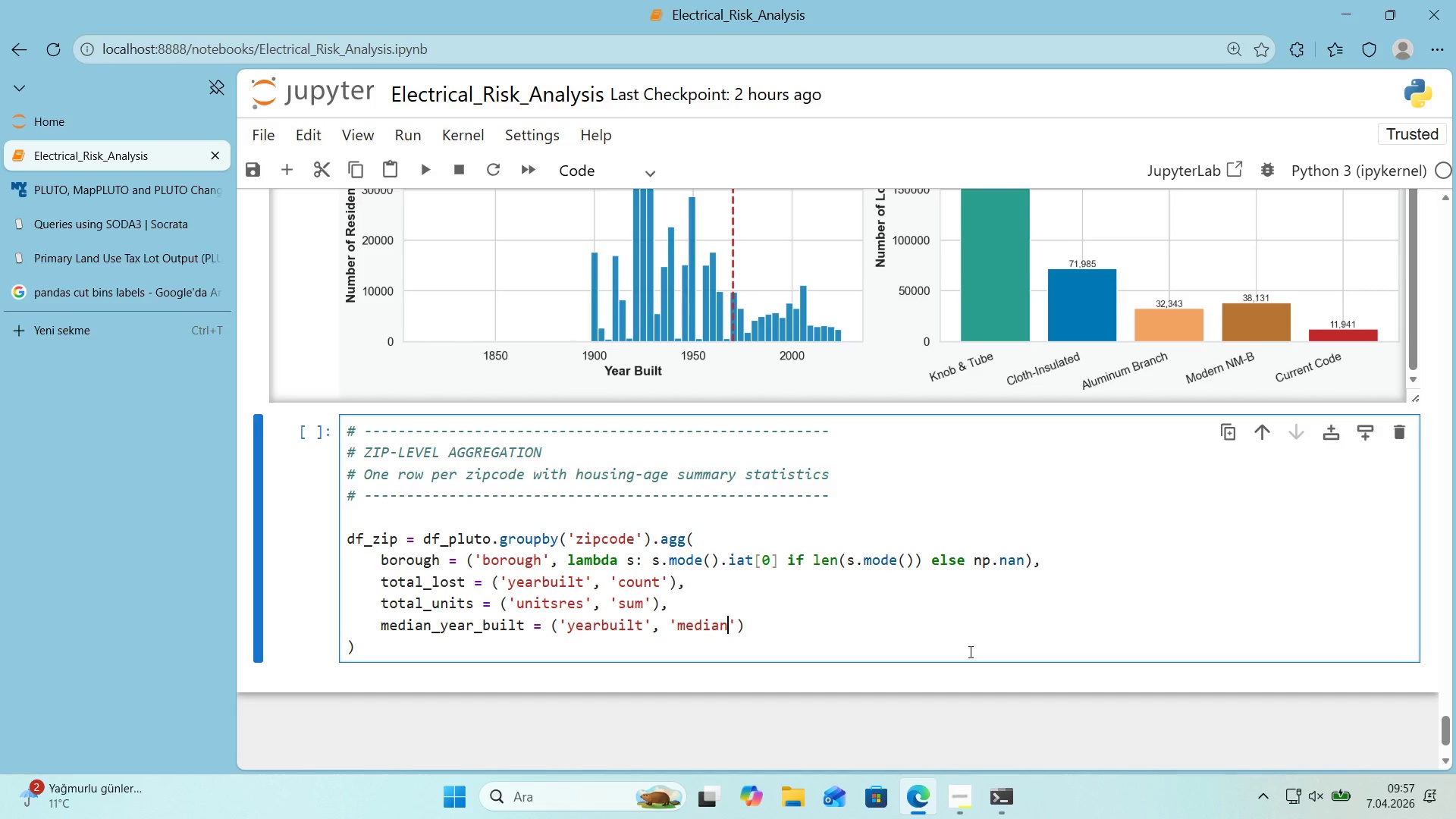 
wait(5.3)
 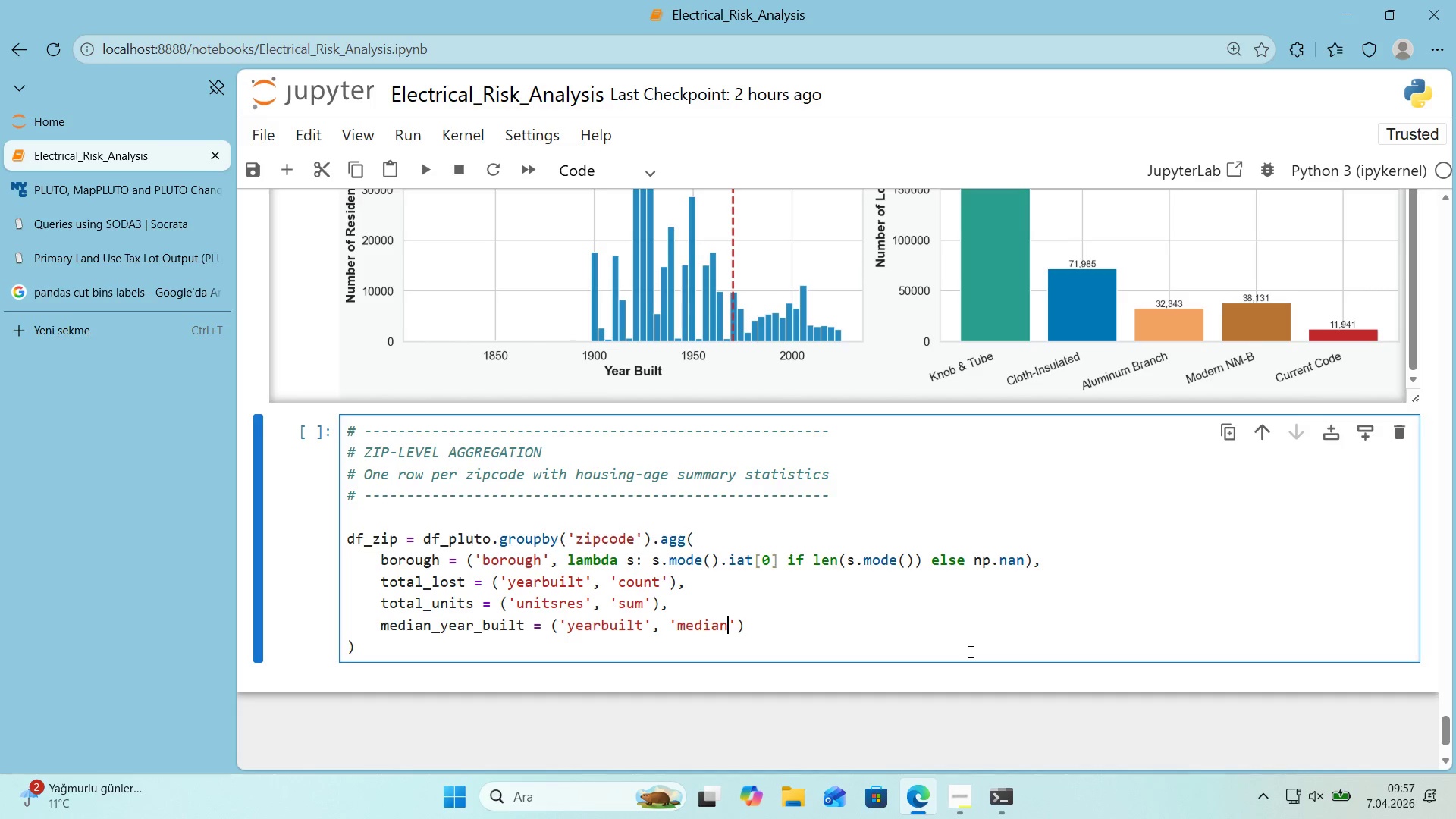 
key(ArrowRight)
 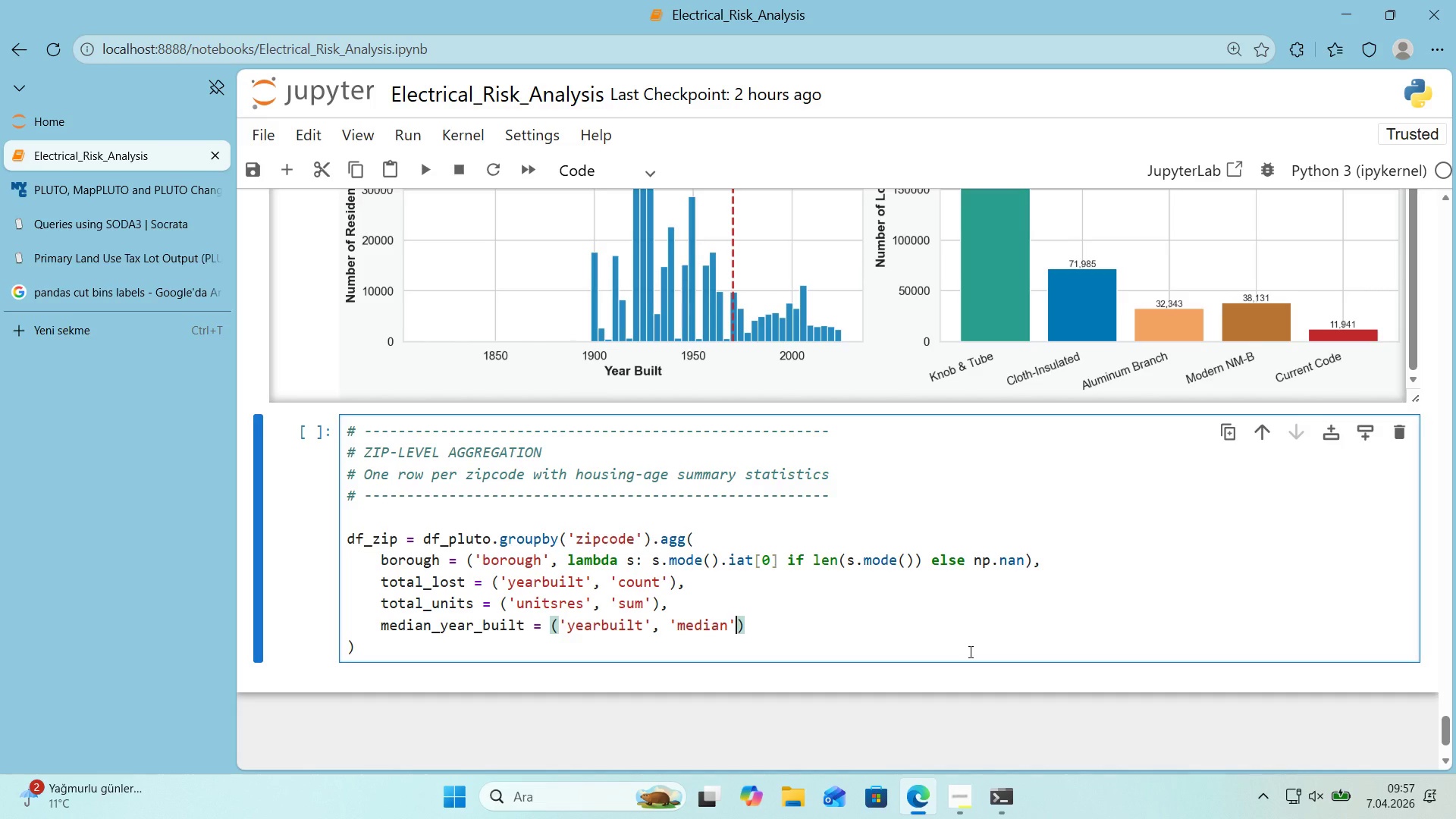 
key(ArrowRight)
 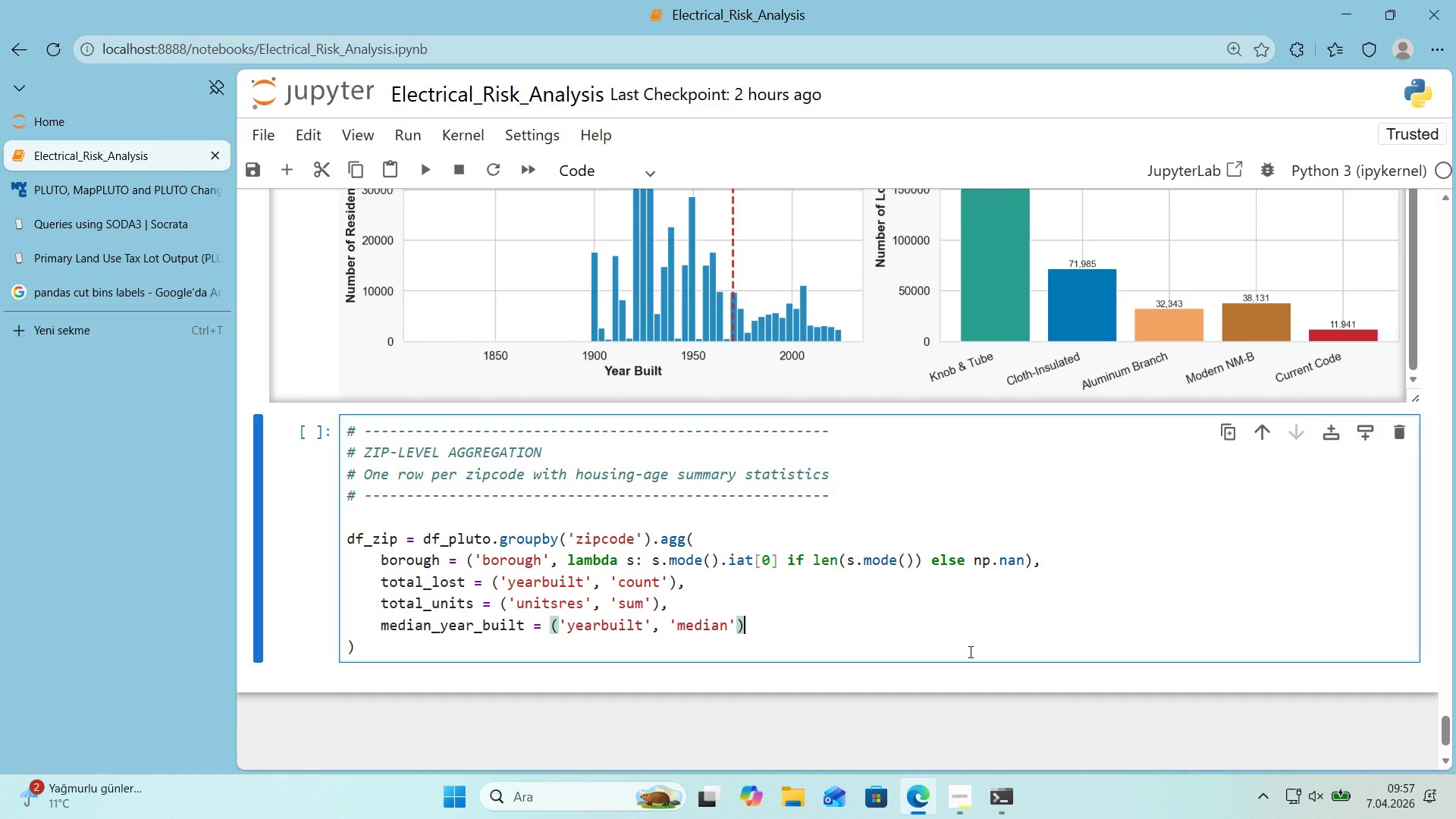 
key(Comma)
 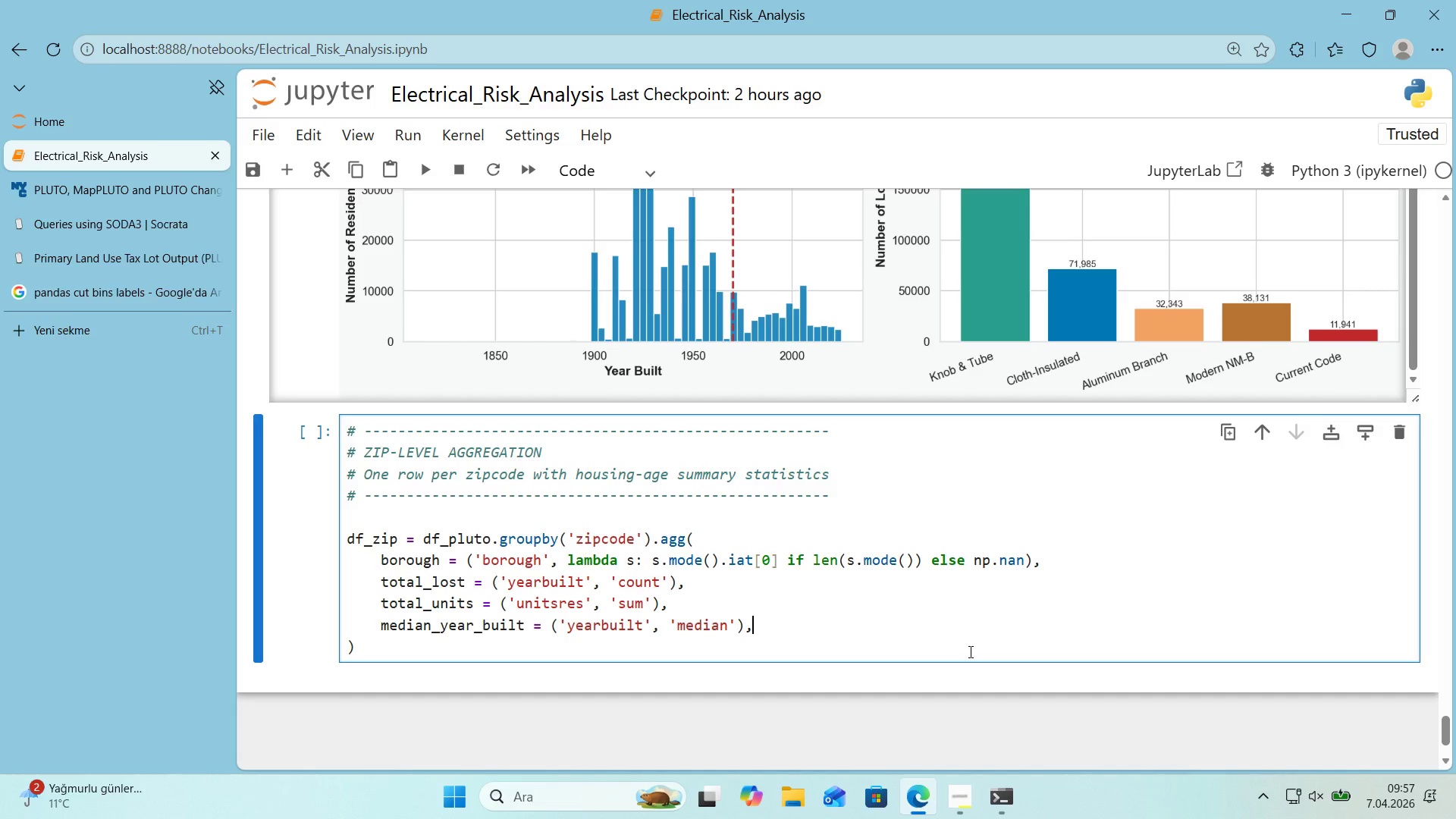 
key(Enter)
 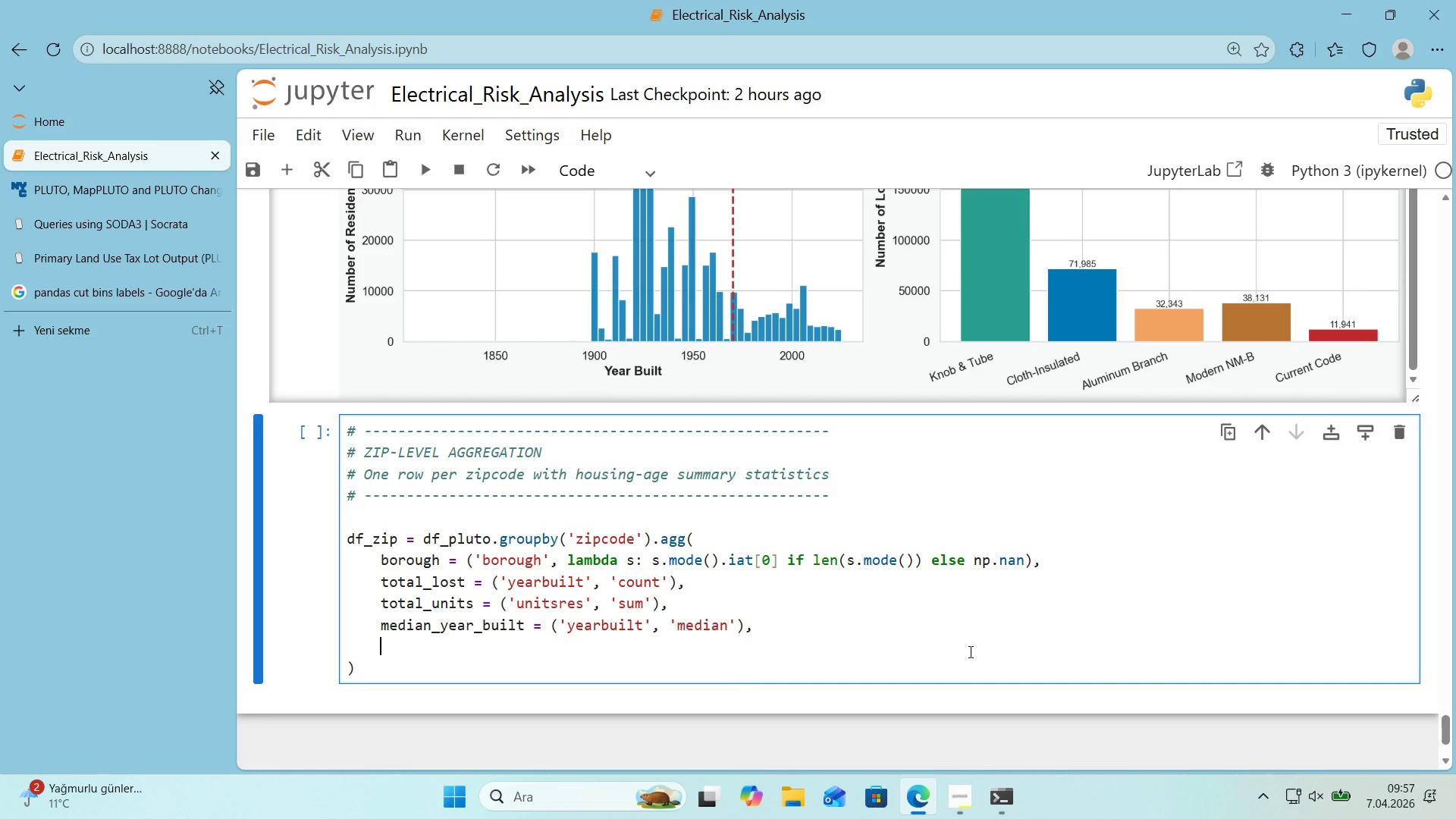 
type(mean_year_bu'lt ) *()
 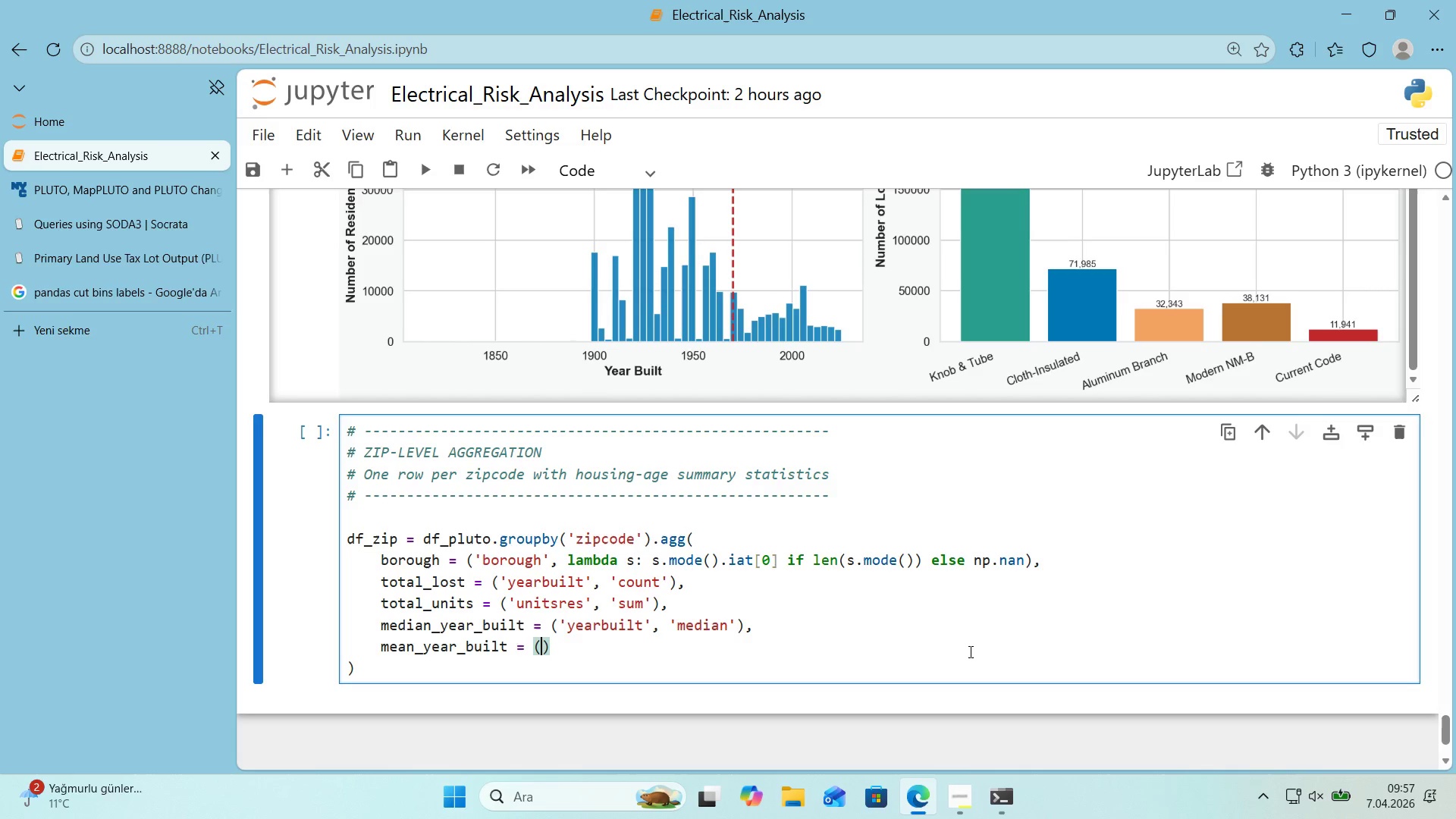 
 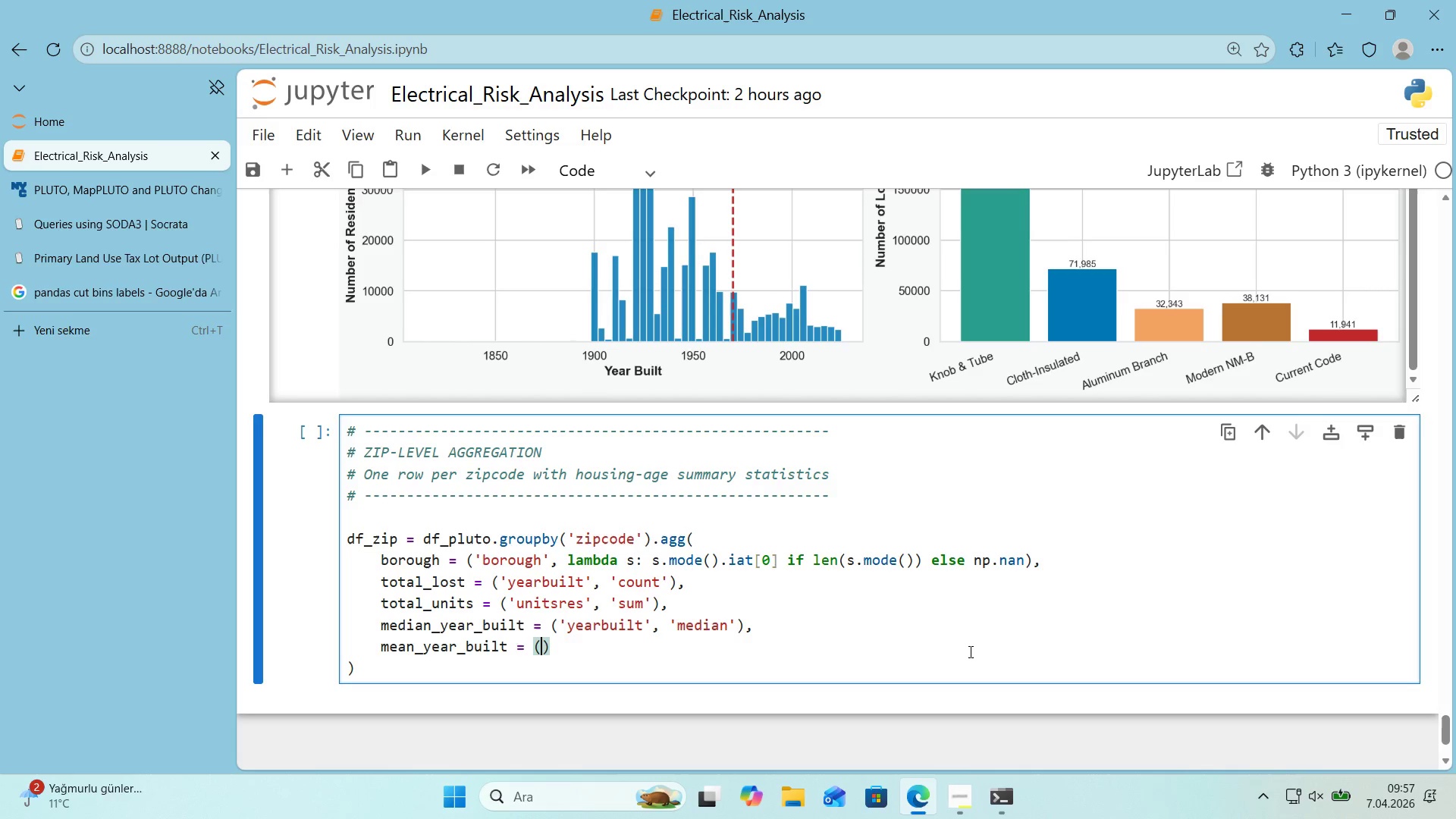 
key(ArrowLeft)
 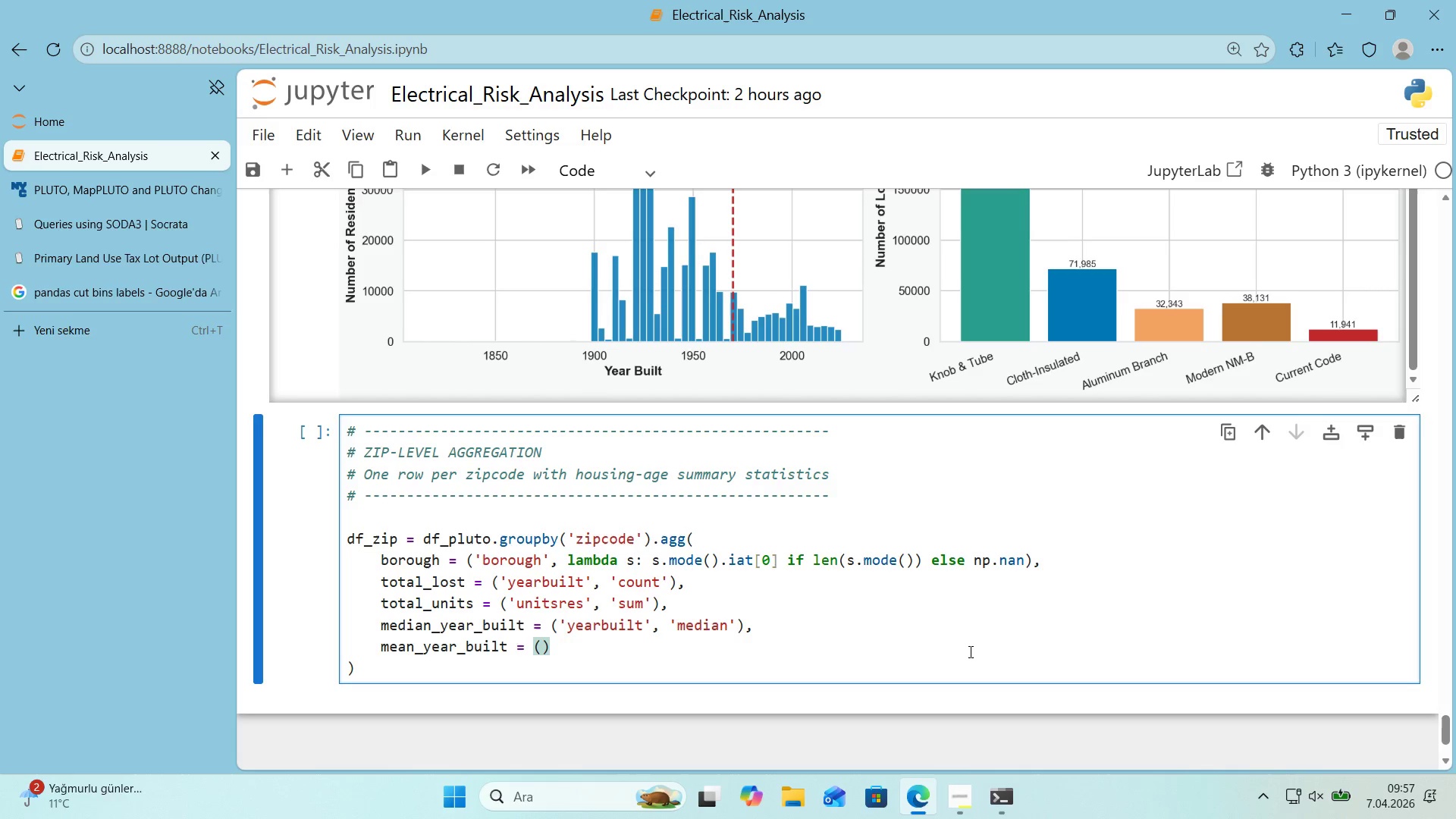 
type(@@)
 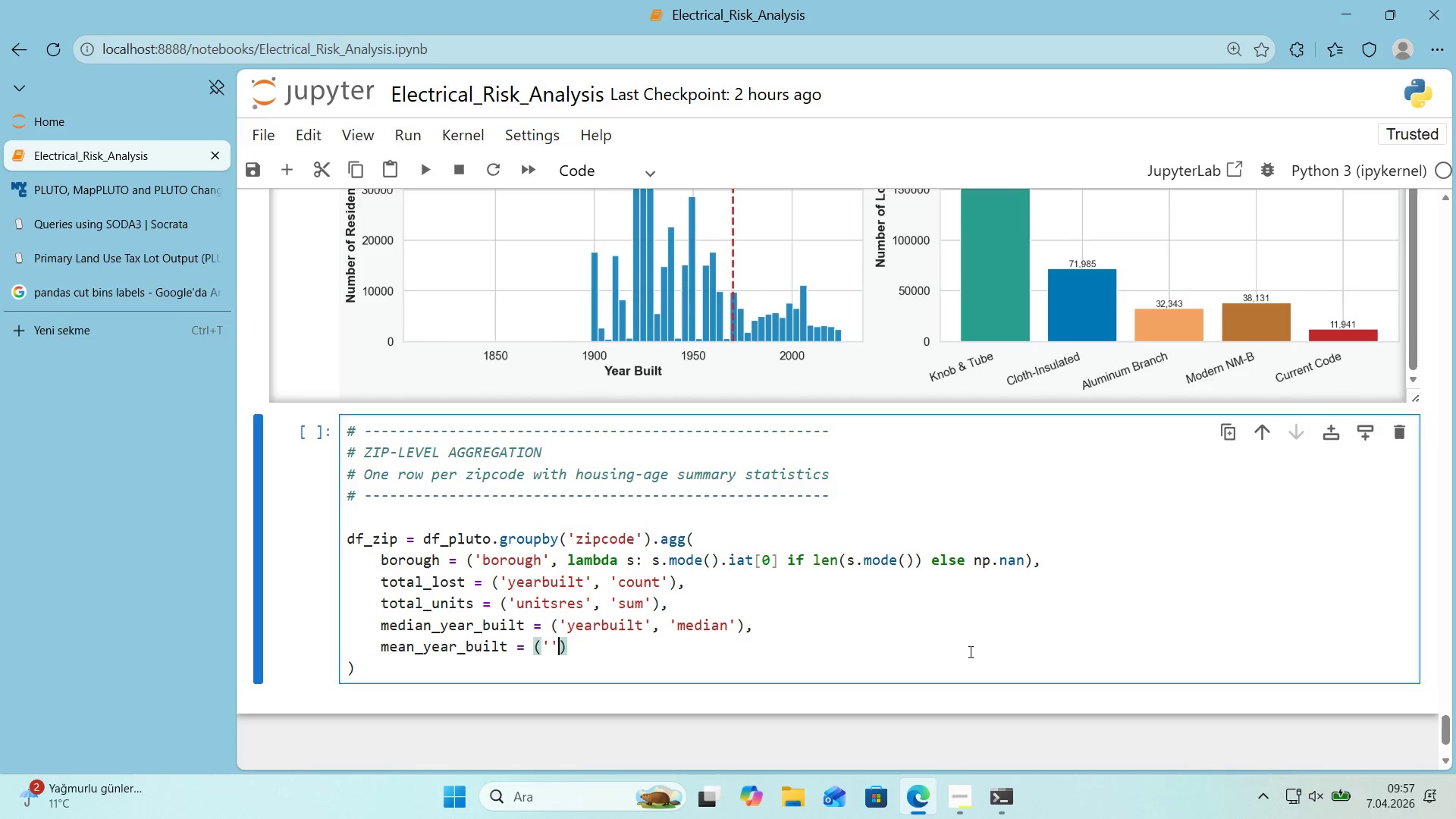 
key(ArrowLeft)
 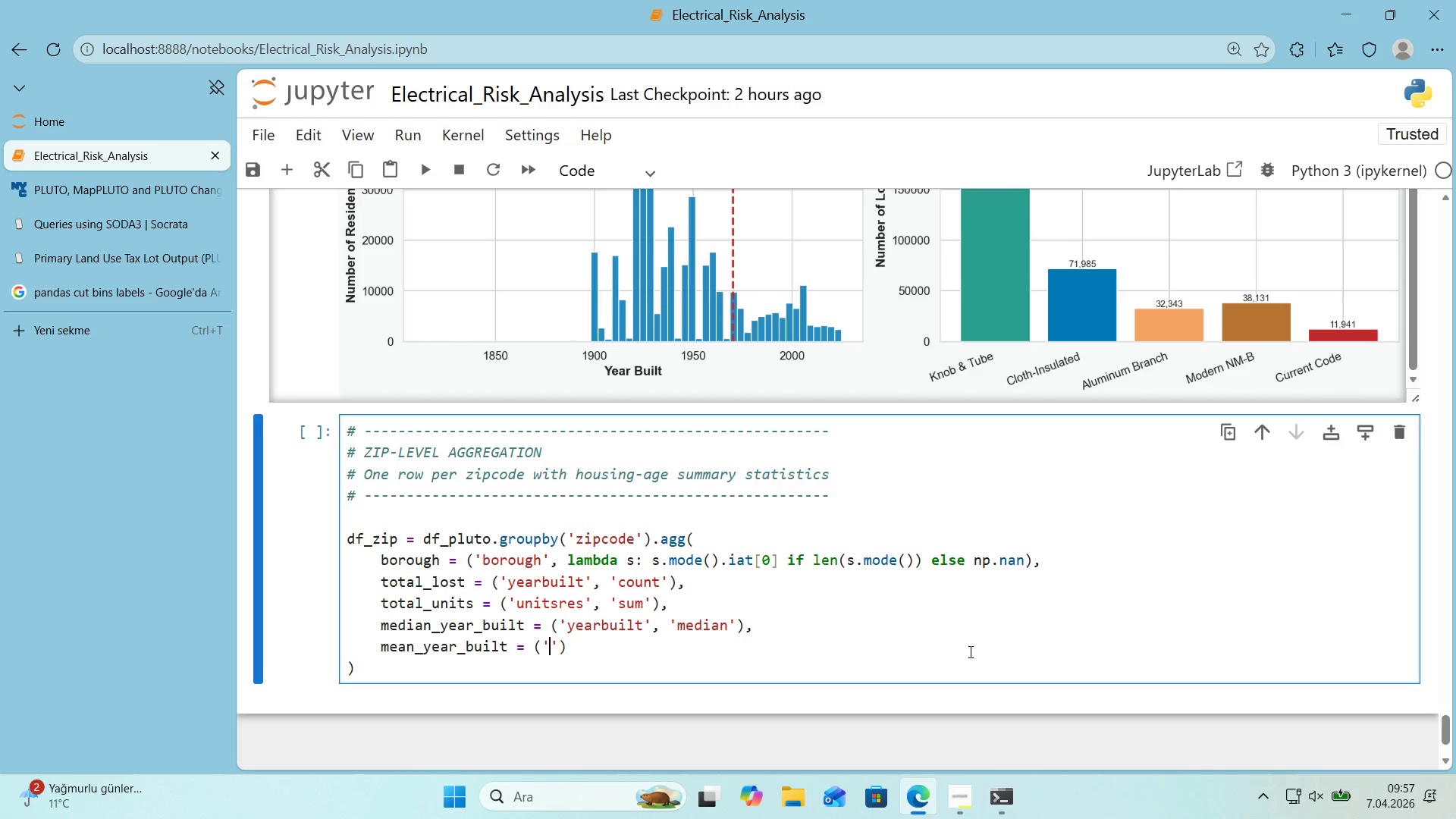 
type(yearbu'lt)
 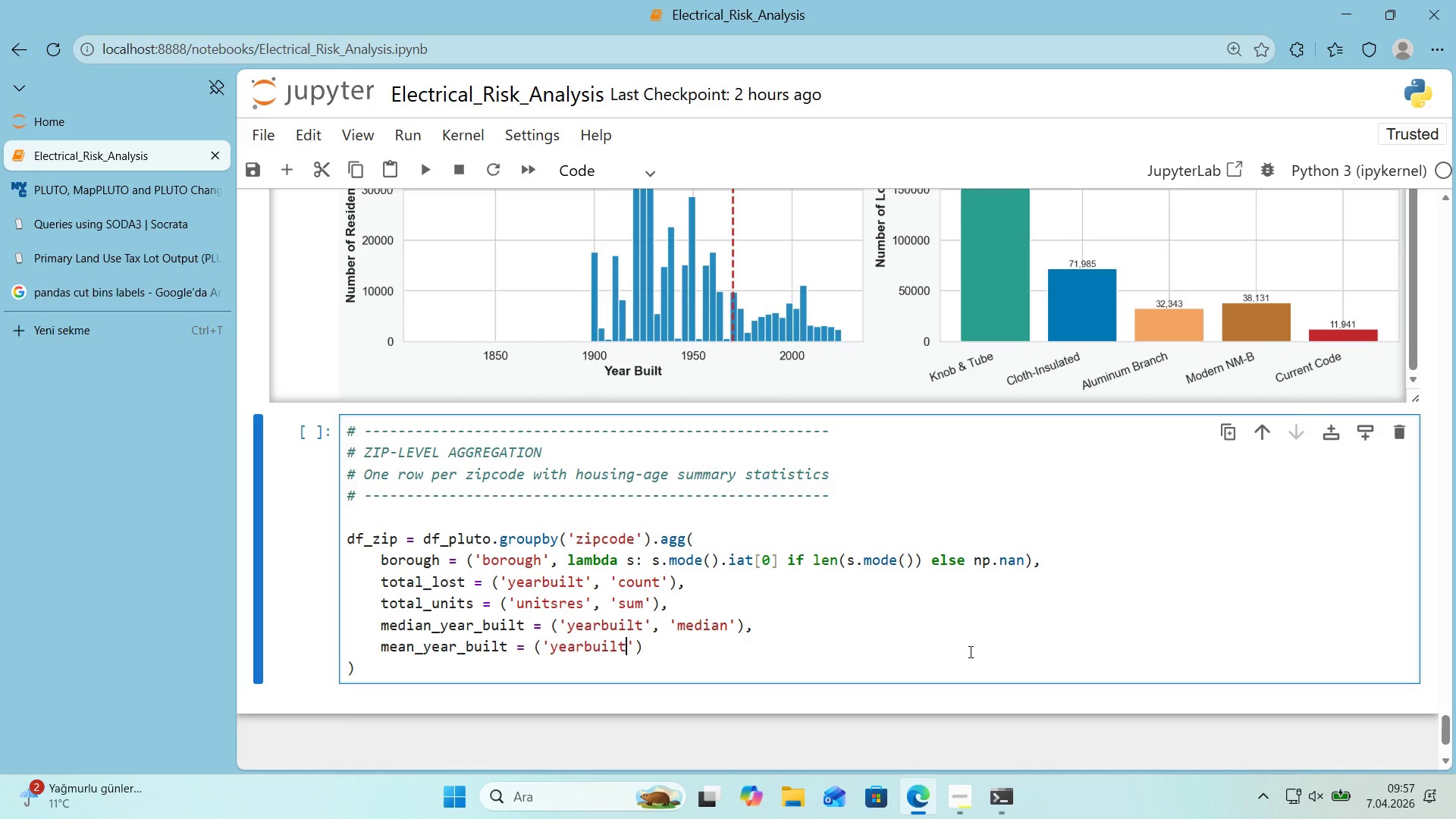 
key(ArrowRight)
 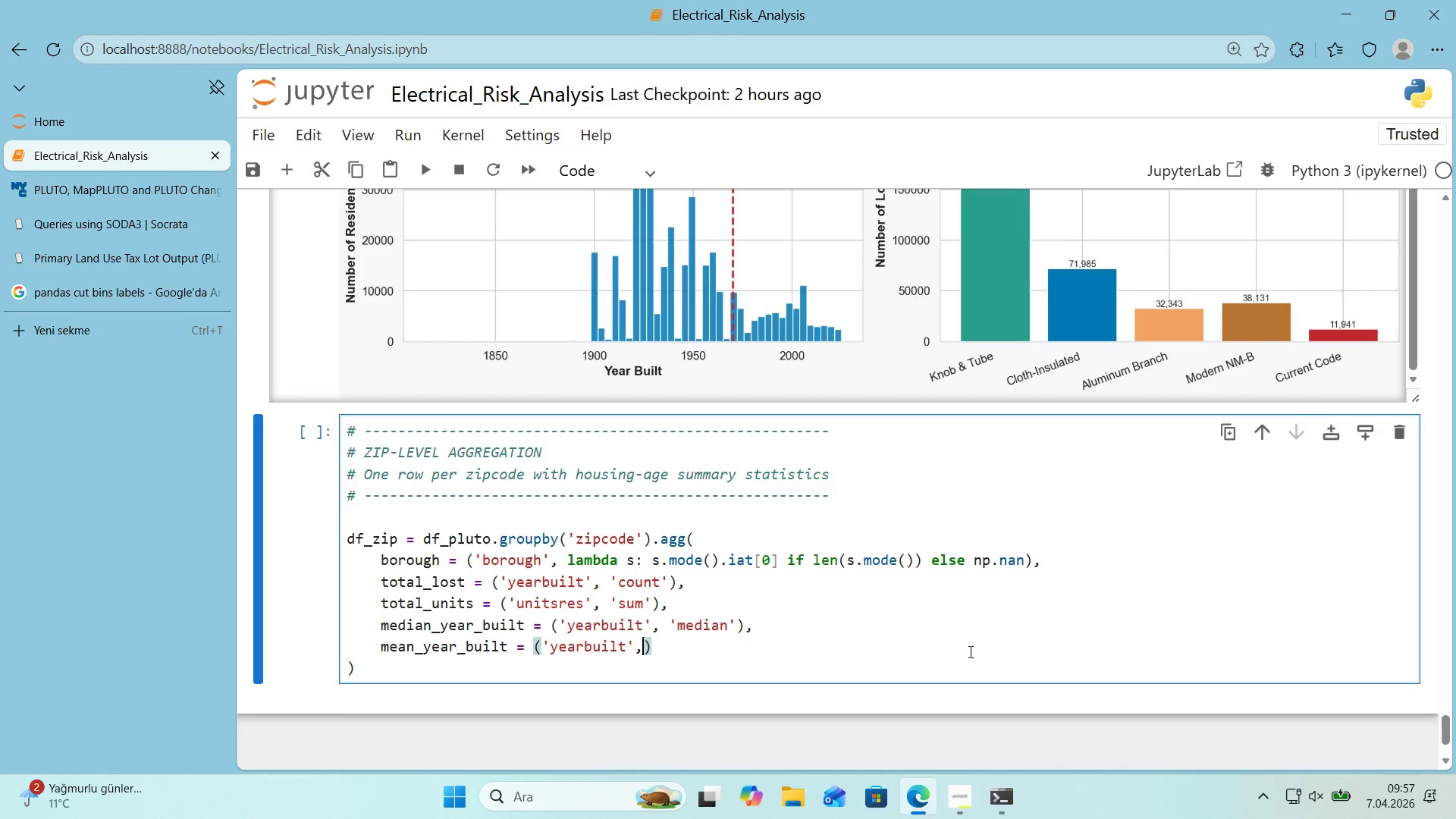 
type(, @@)
 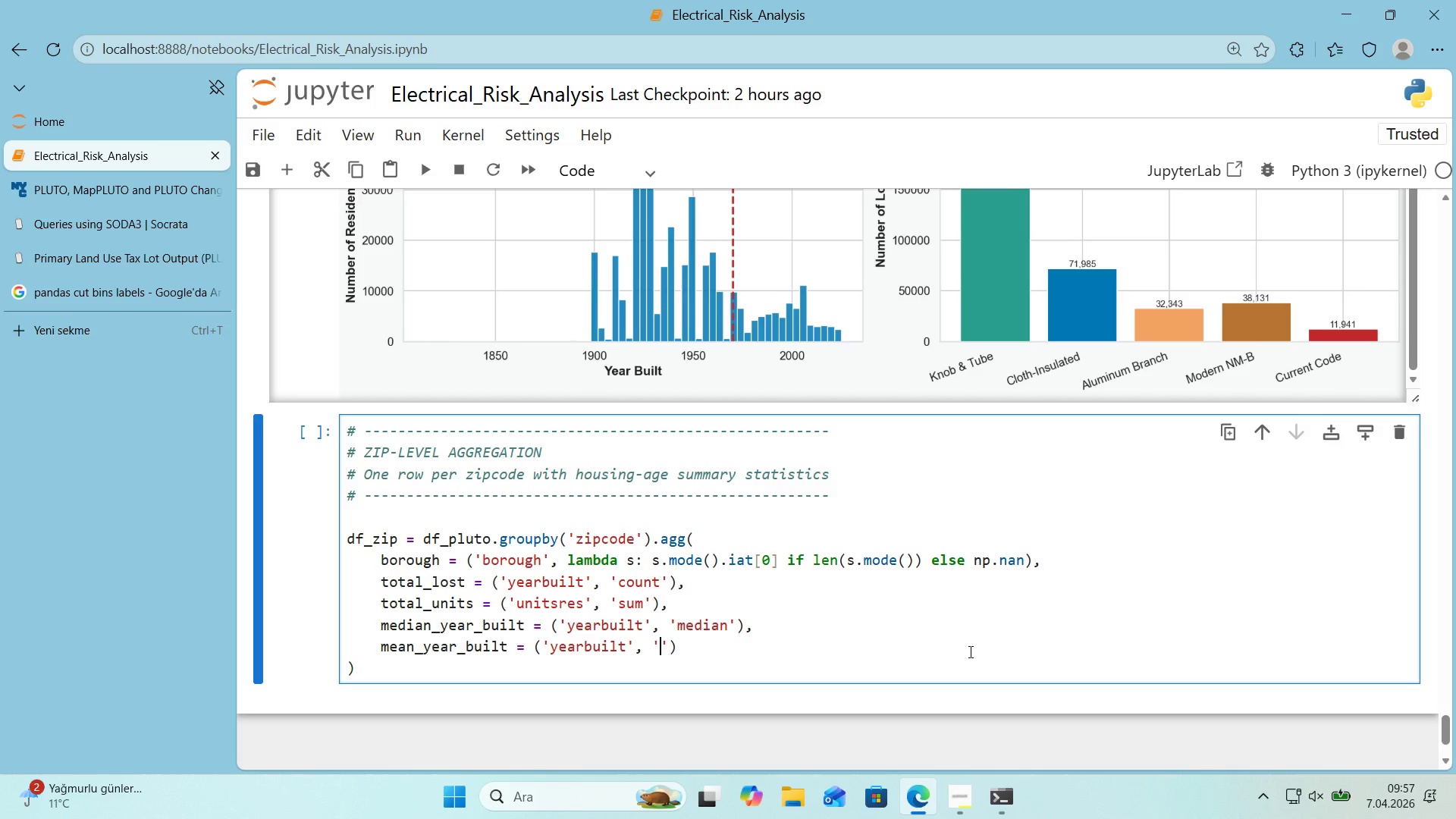 
 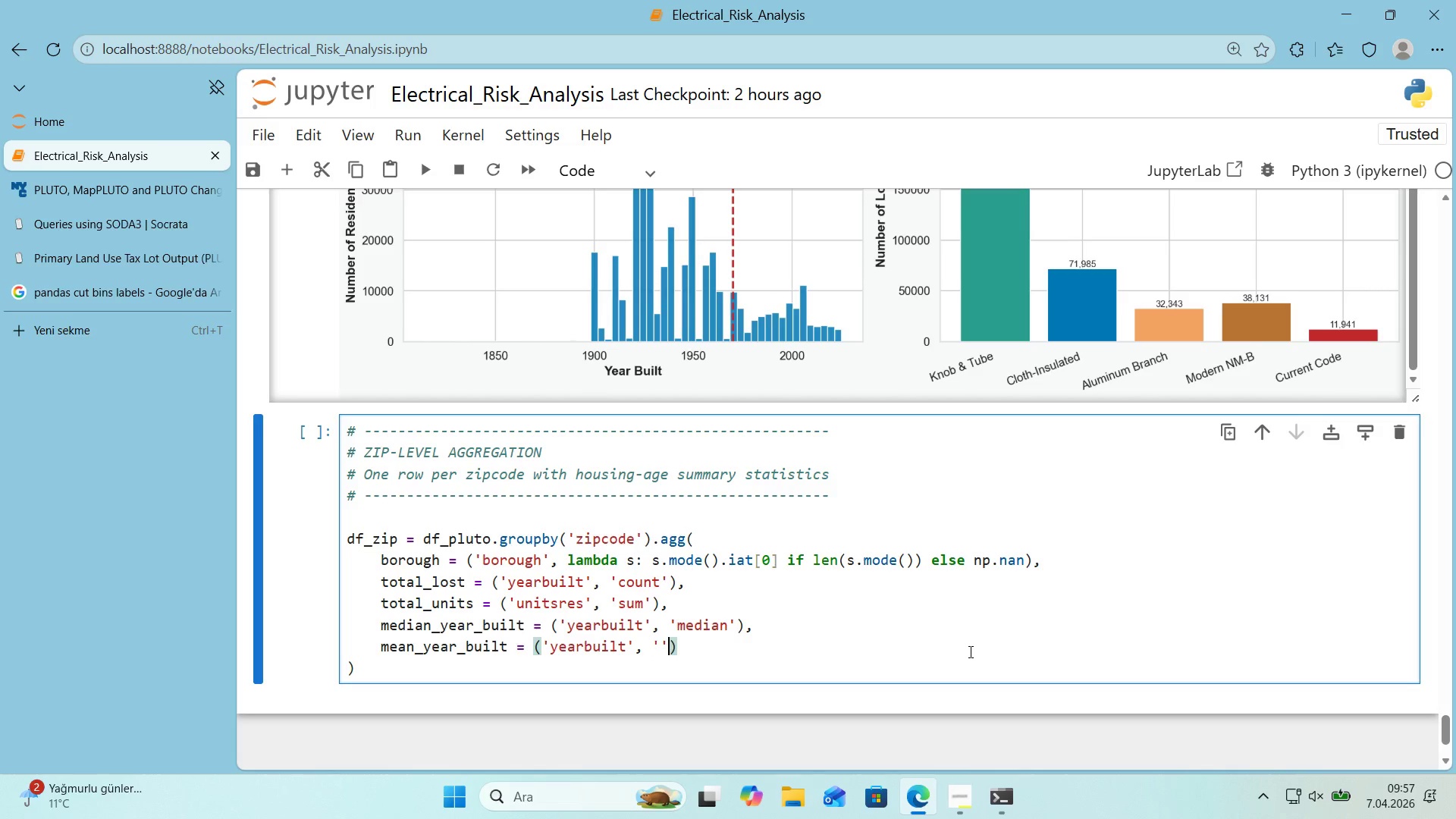 
key(ArrowLeft)
 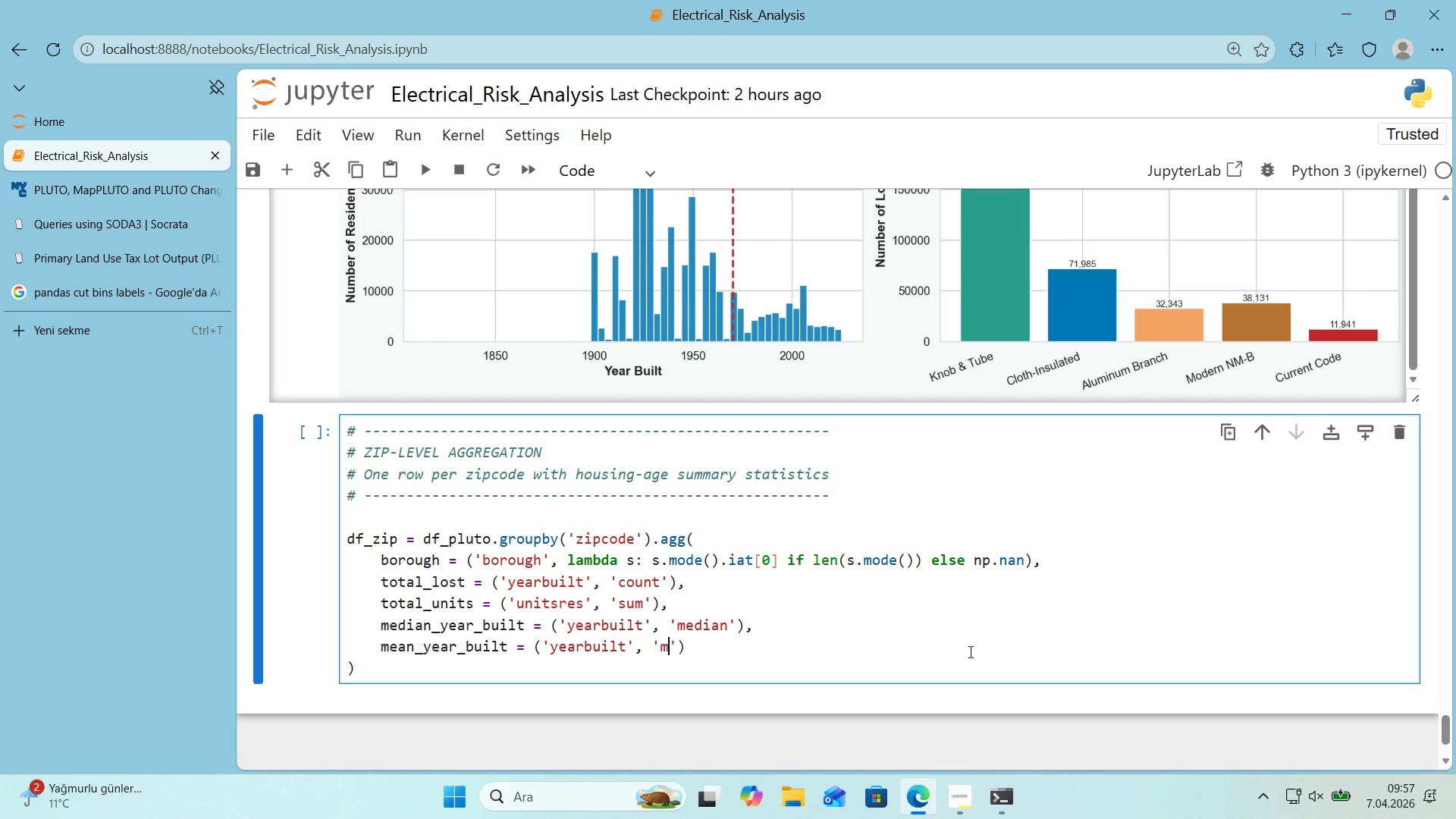 
type(mean)
 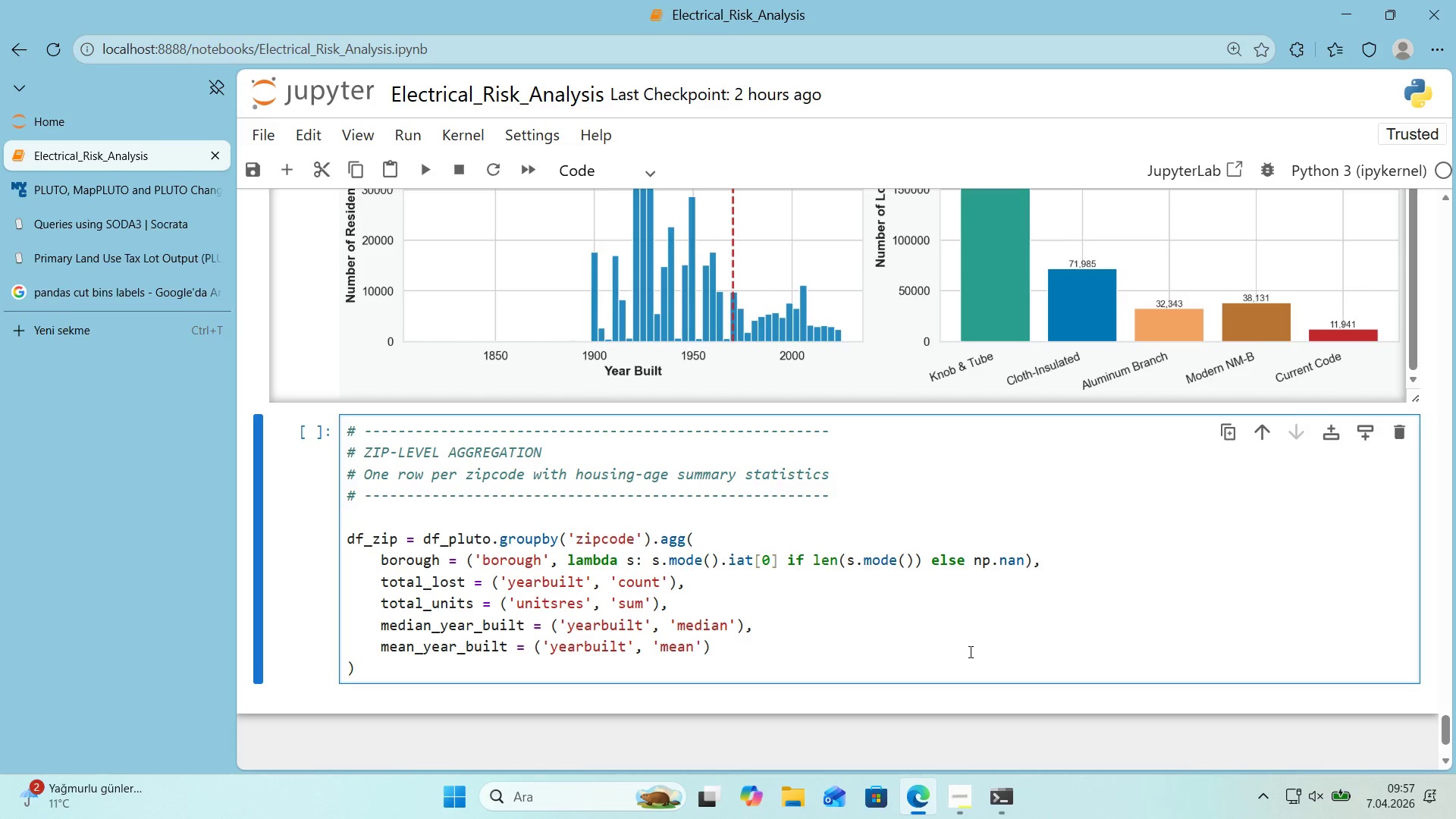 
key(ArrowRight)
 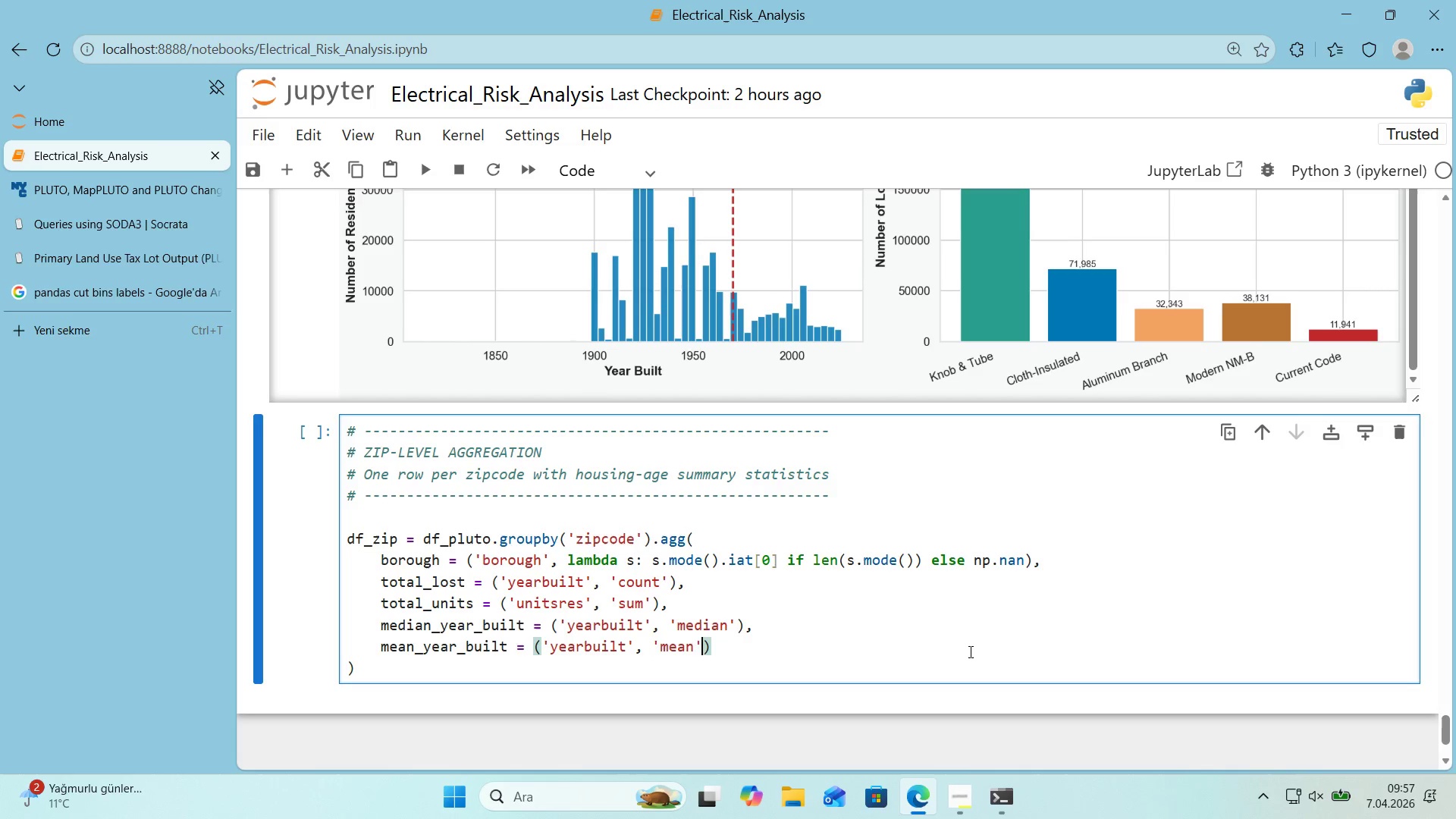 
key(ArrowRight)
 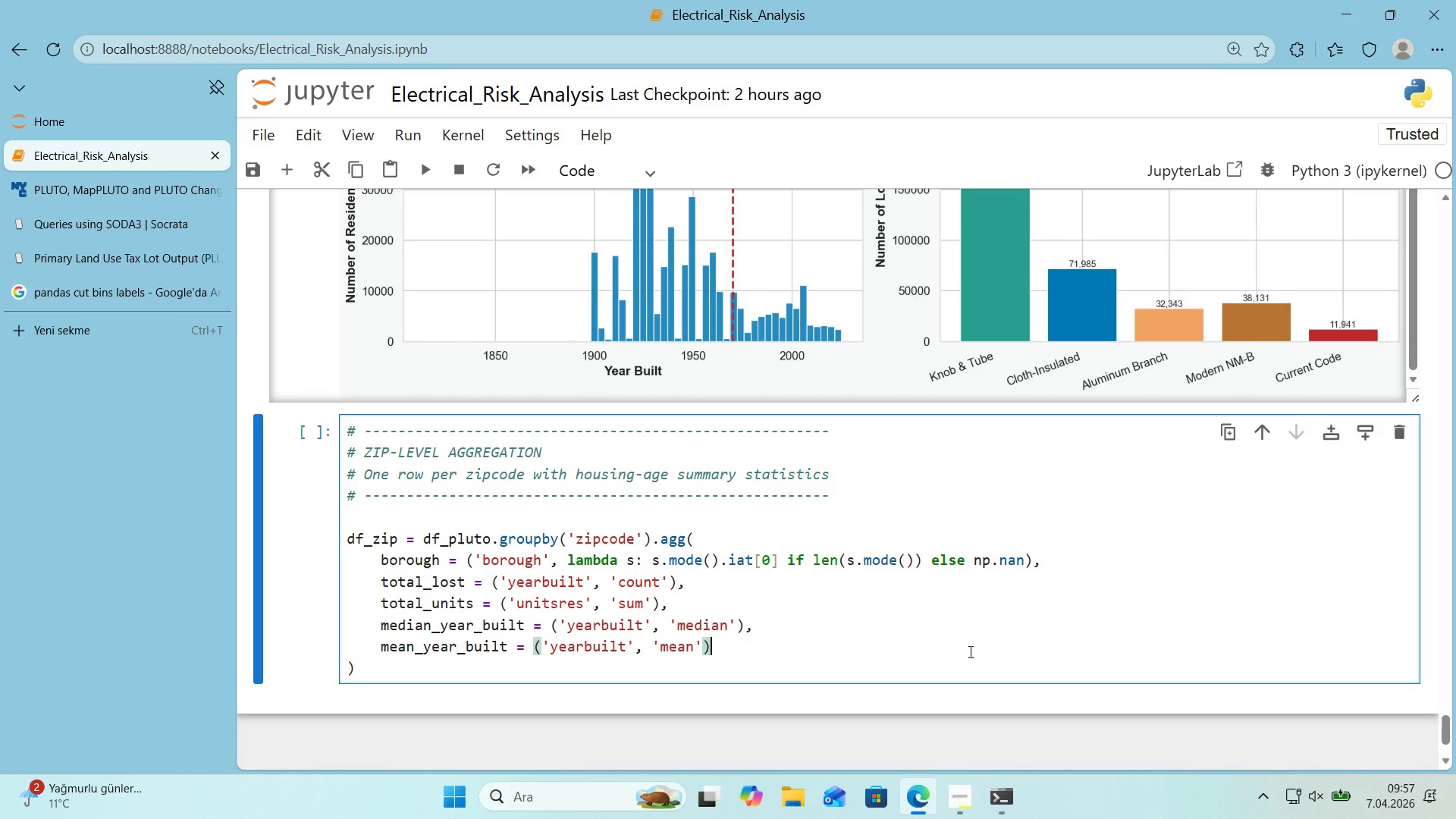 
key(Comma)
 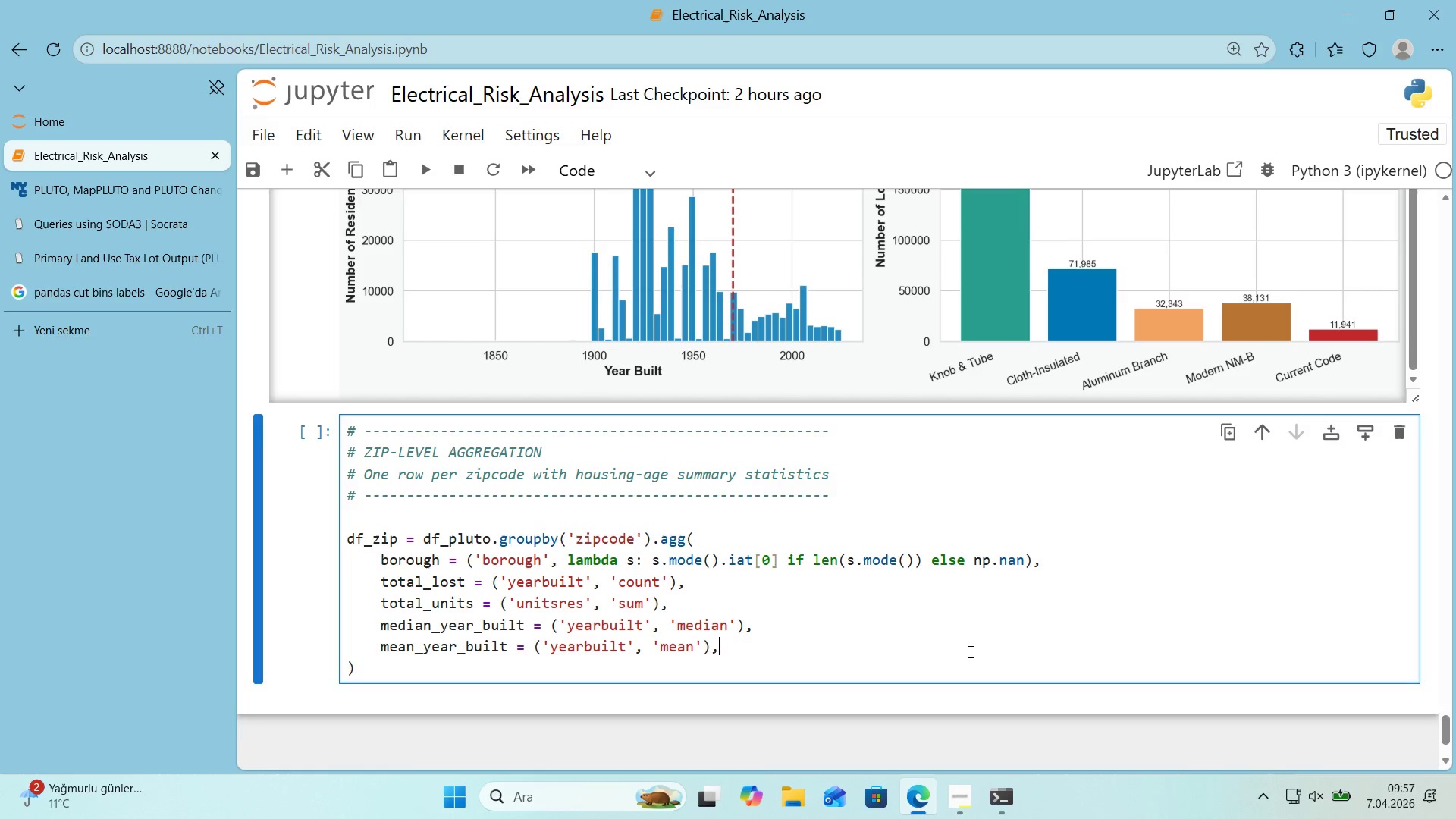 
key(Enter)
 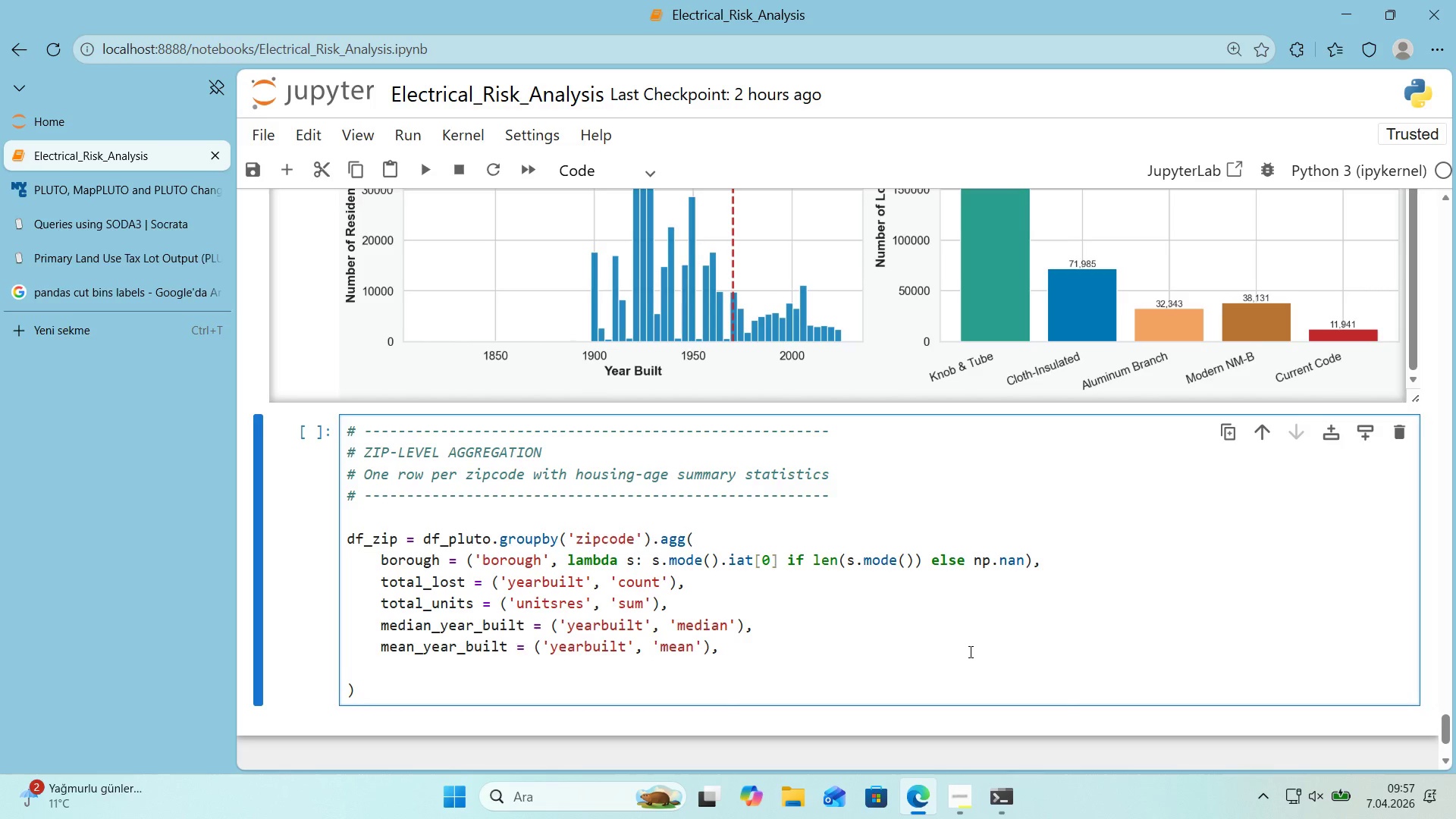 
type(pre_1970_lots ) *()
 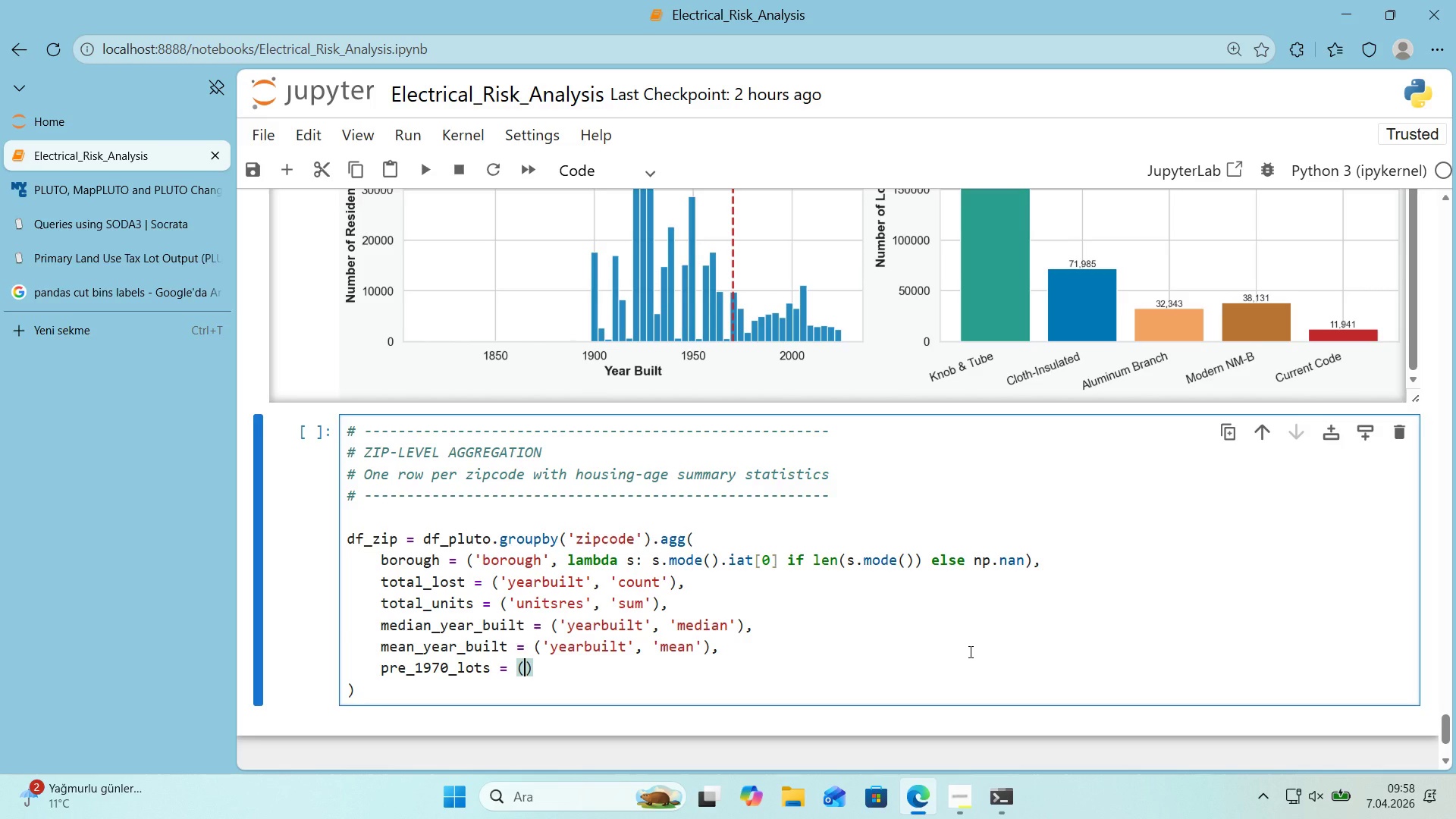 
 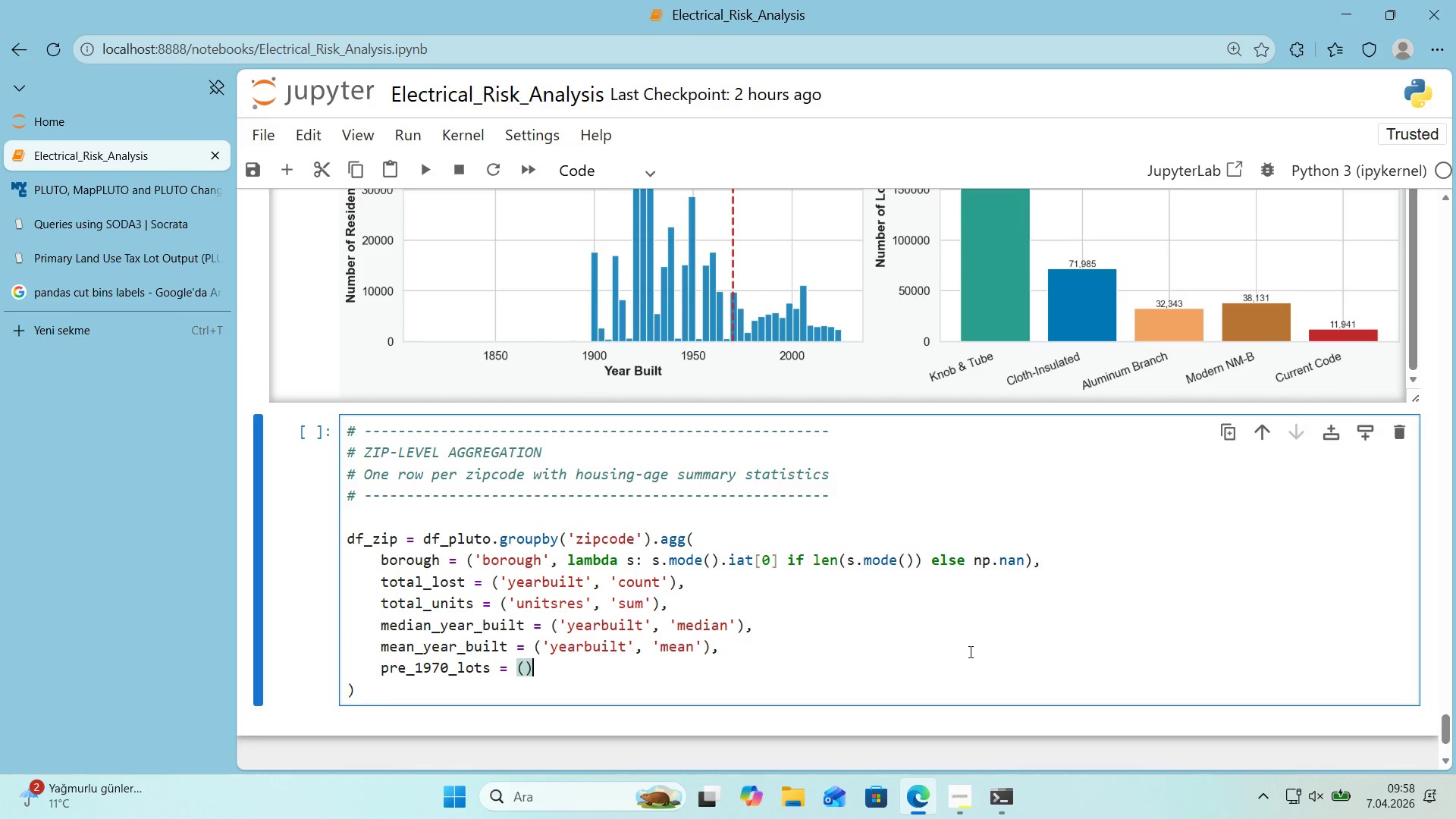 
key(ArrowLeft)
 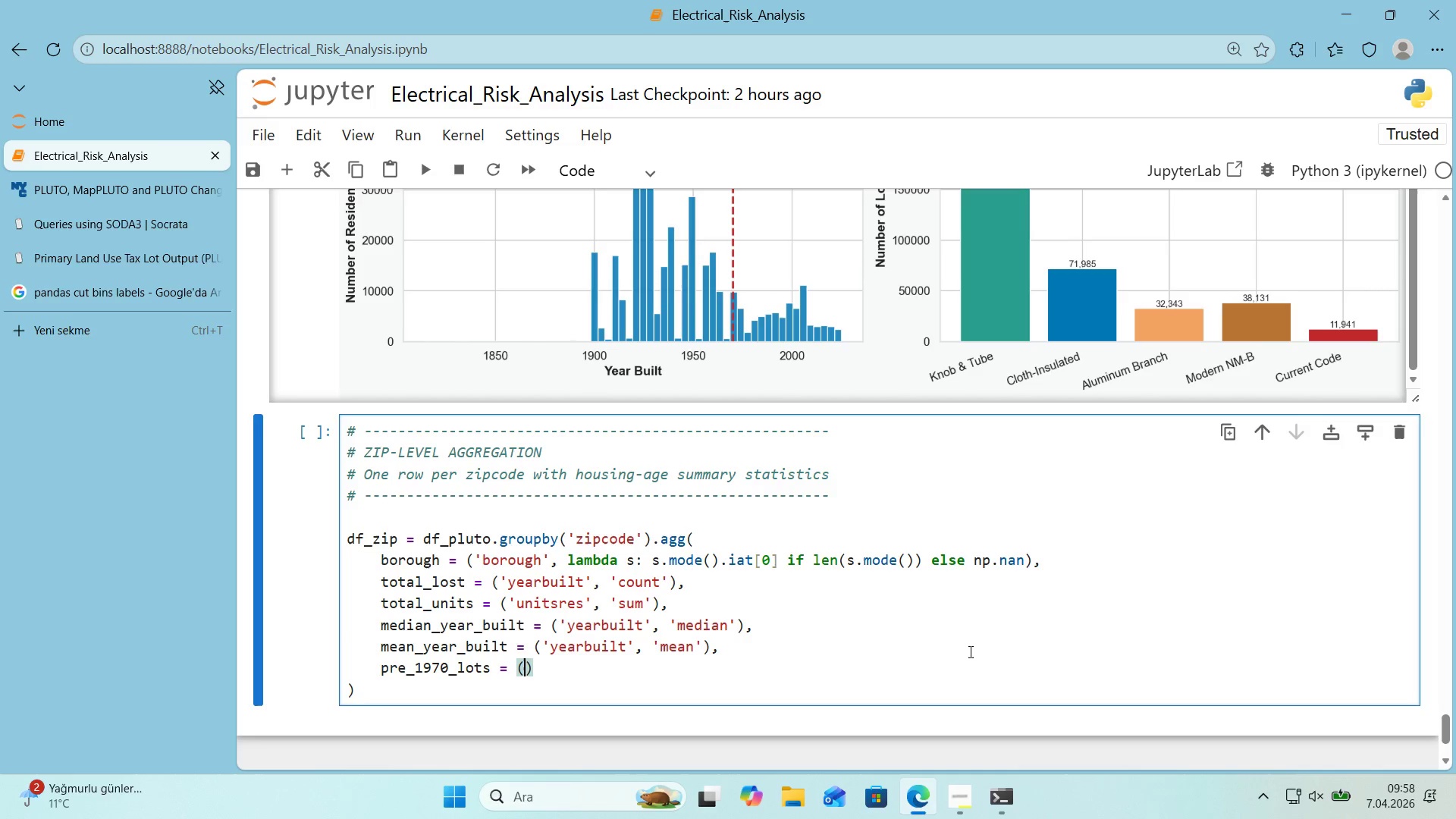 
type(@@)
 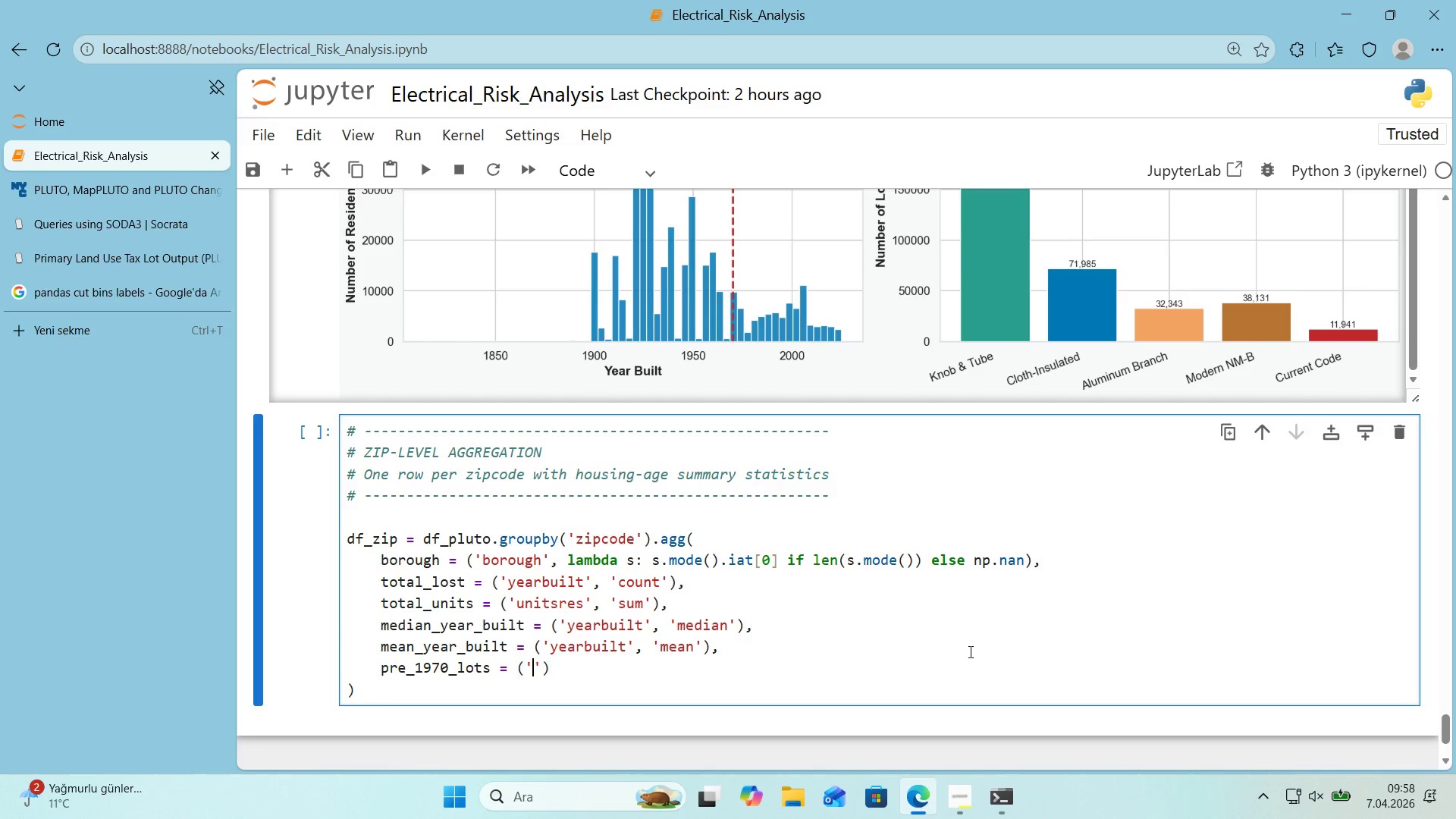 
key(ArrowLeft)
 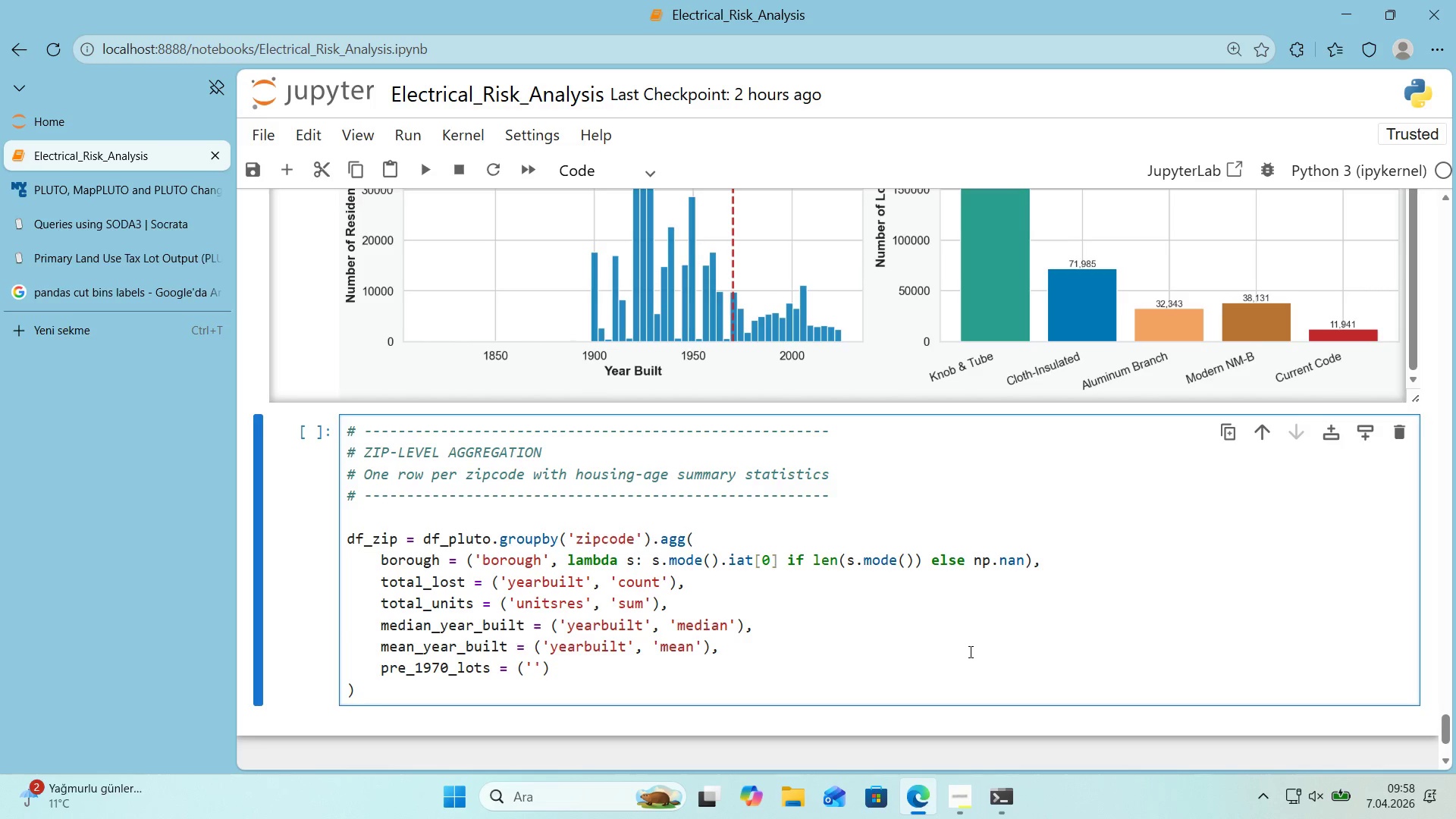 
type(pre_1070)
key(Backspace)
key(Backspace)
key(Backspace)
type(970)
 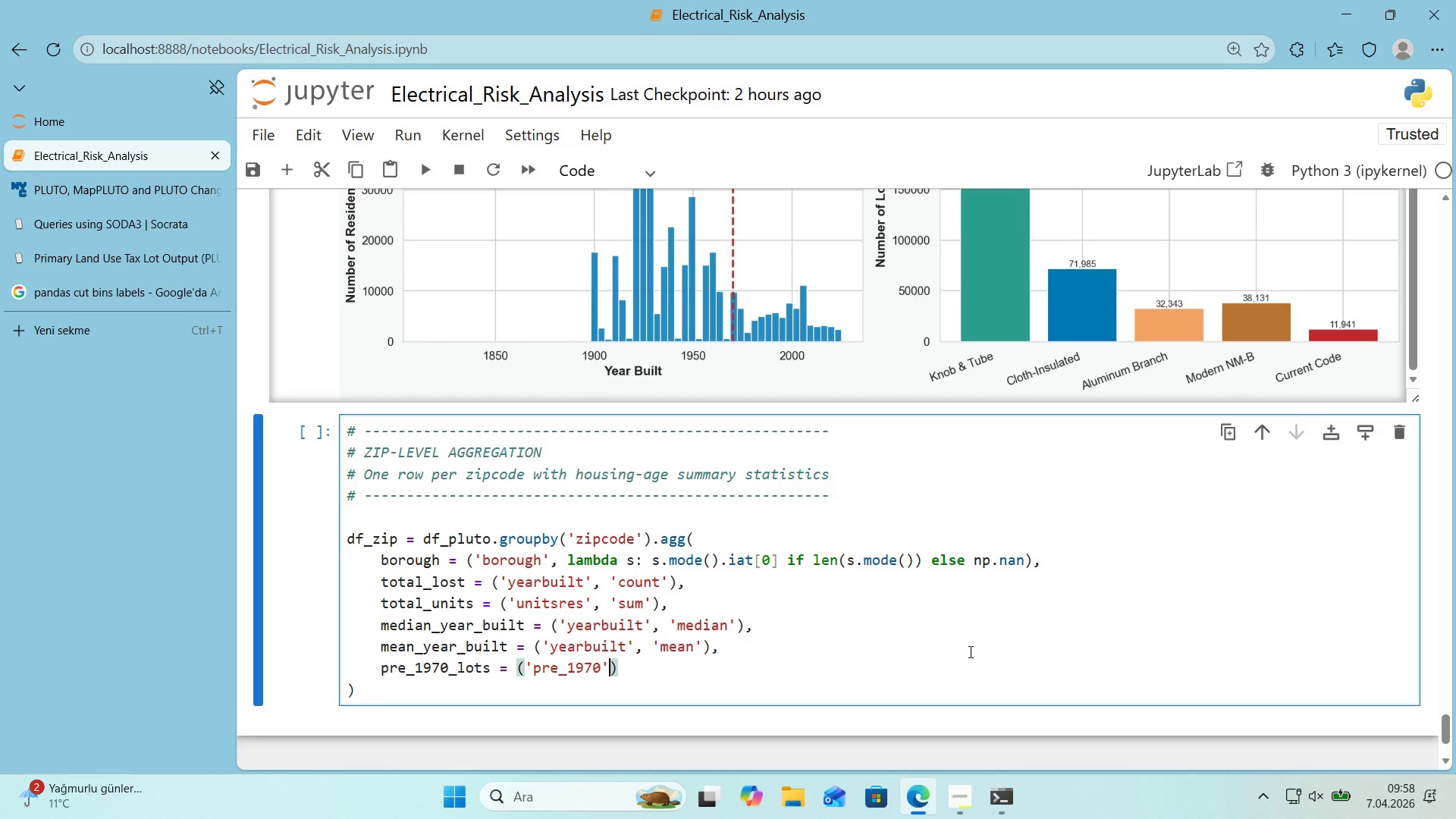 
 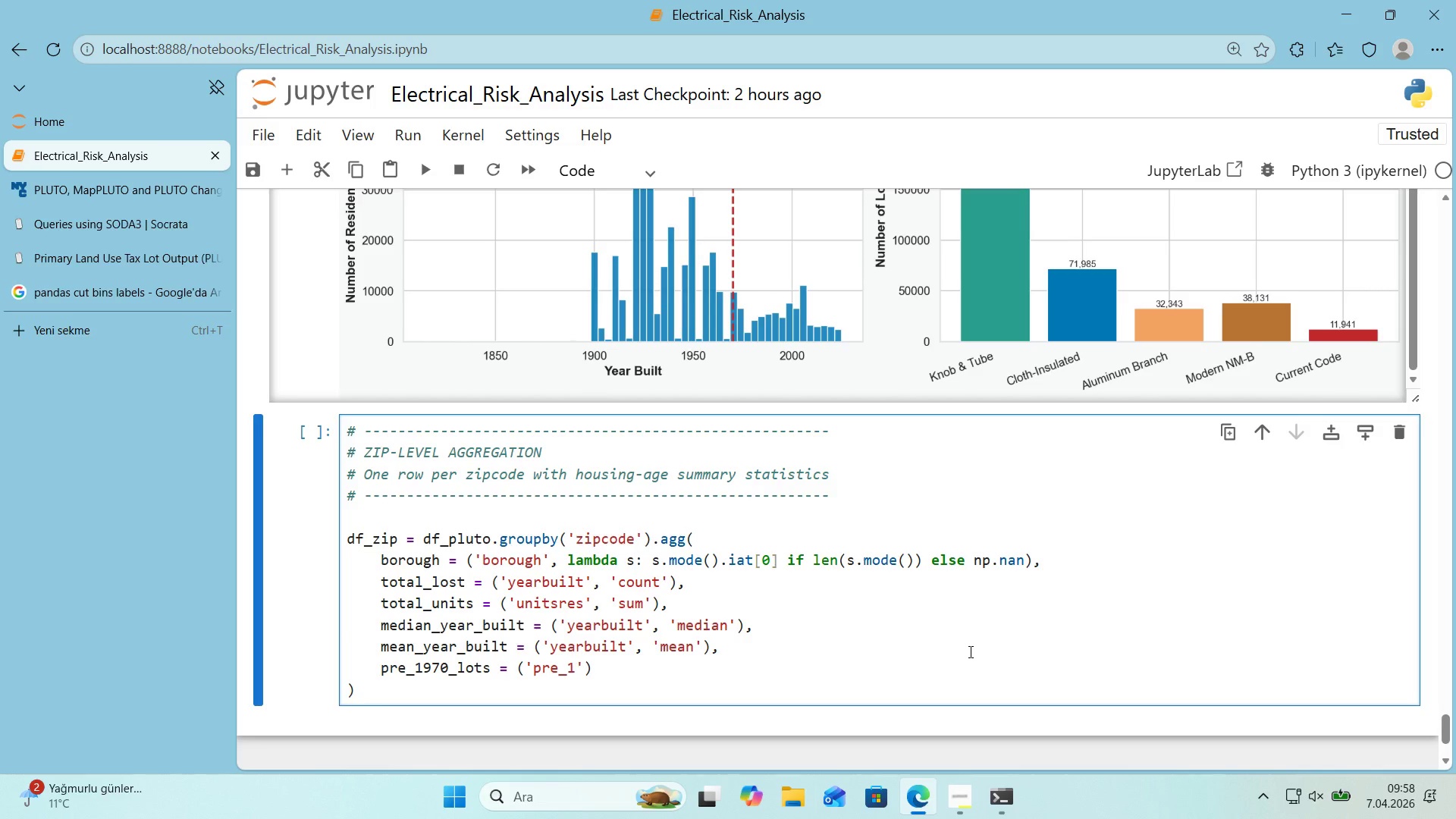 
key(ArrowRight)
 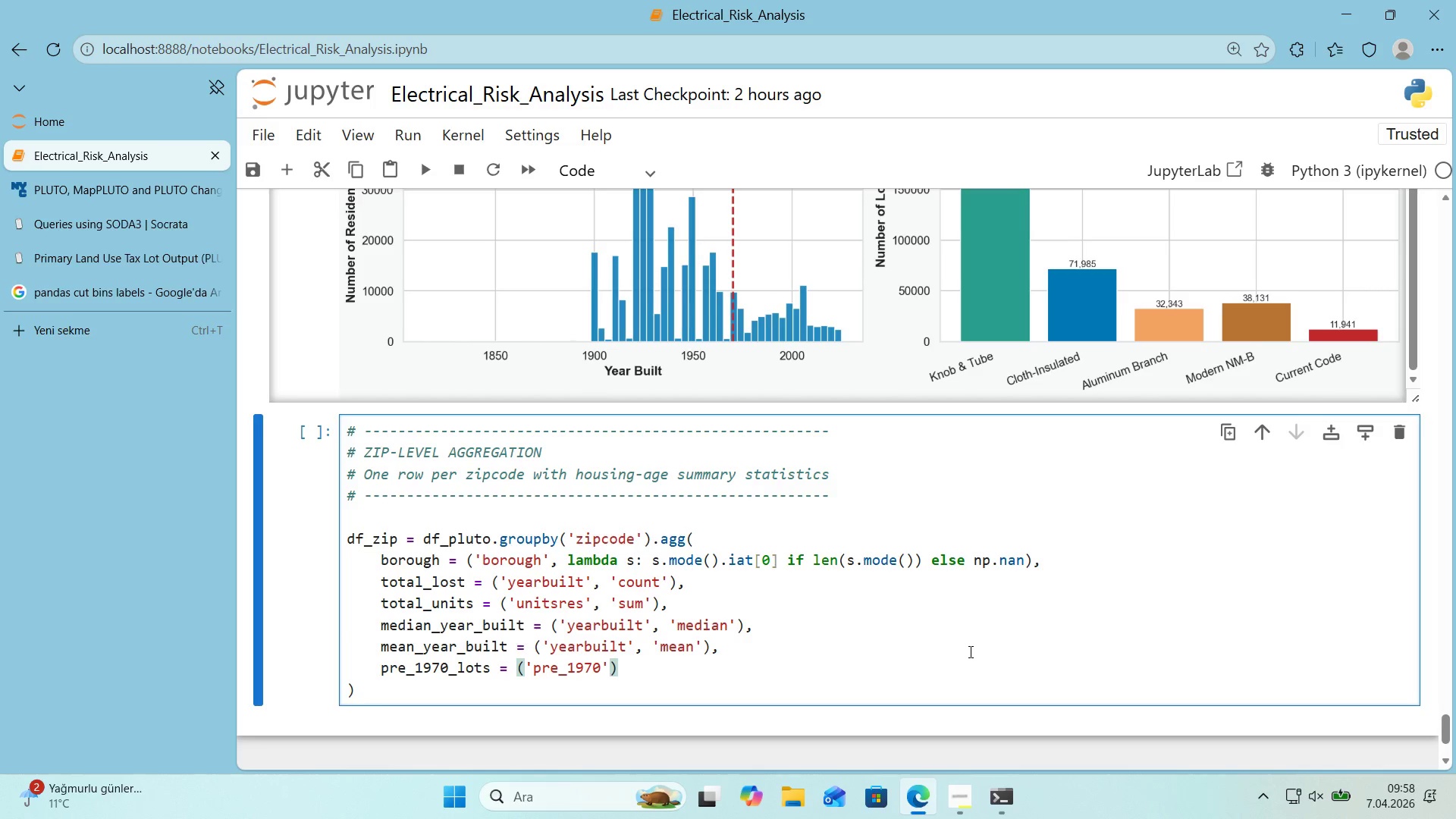 
type(, @@)
 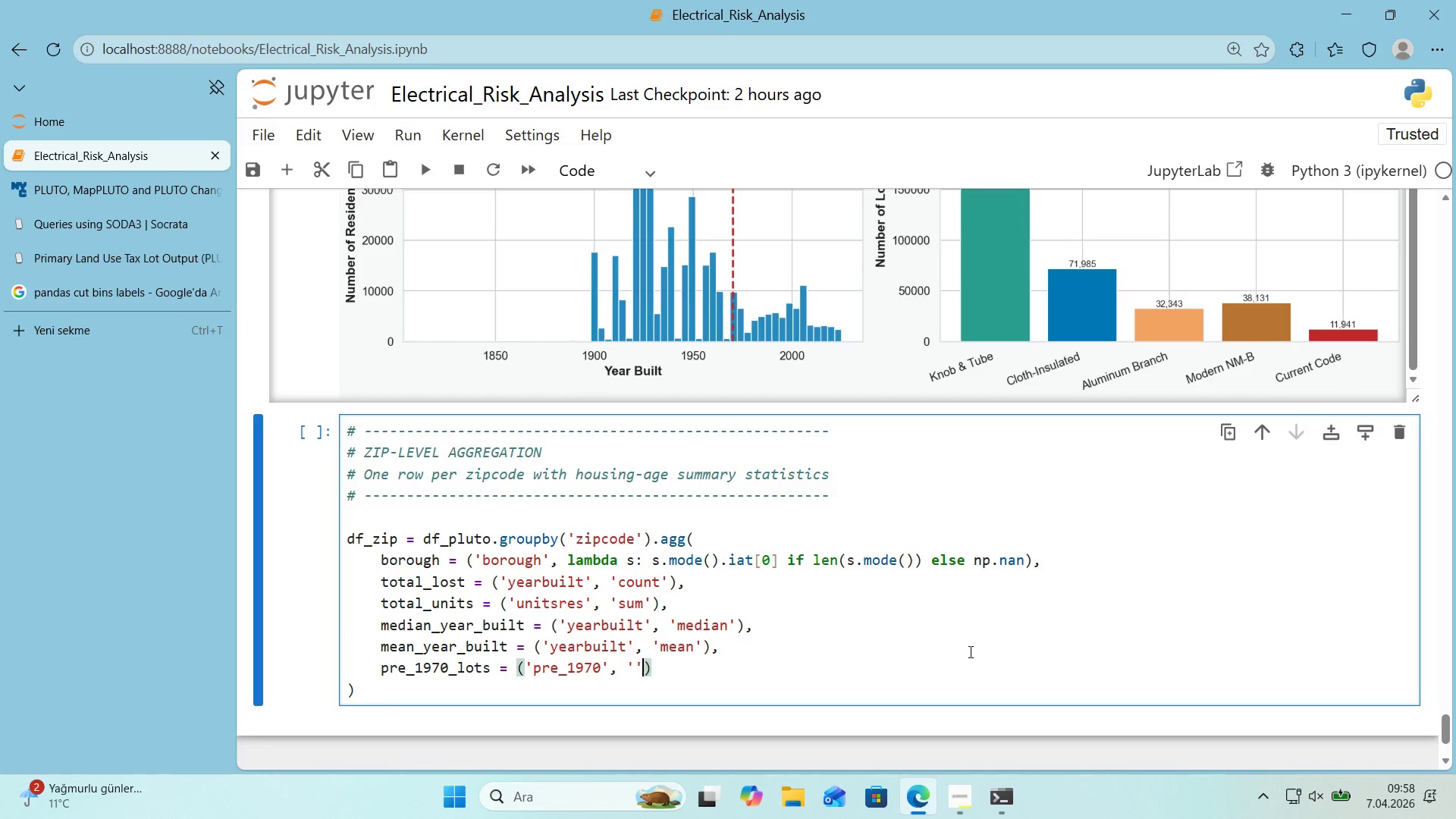 
key(ArrowLeft)
 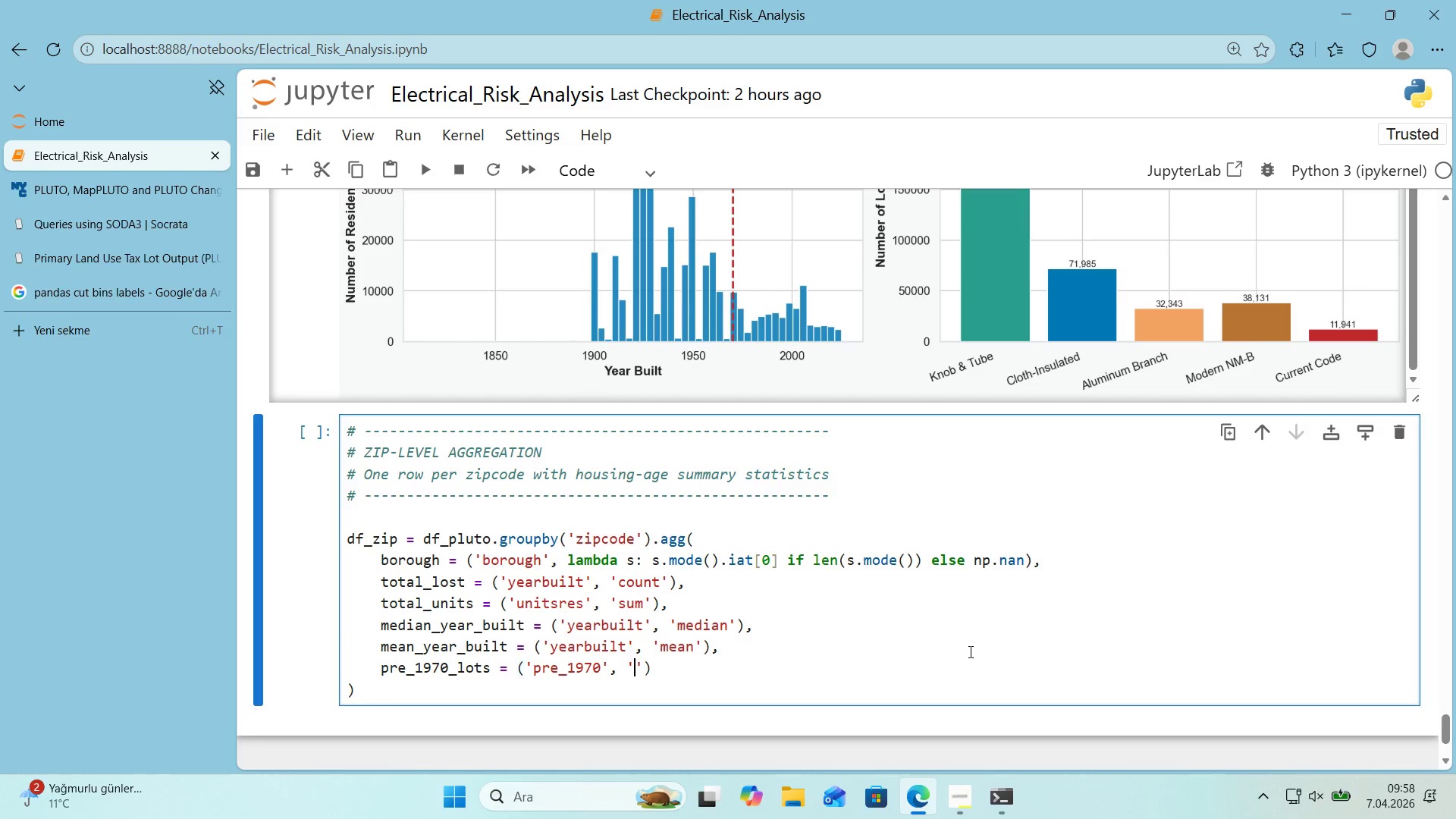 
type(sum)
 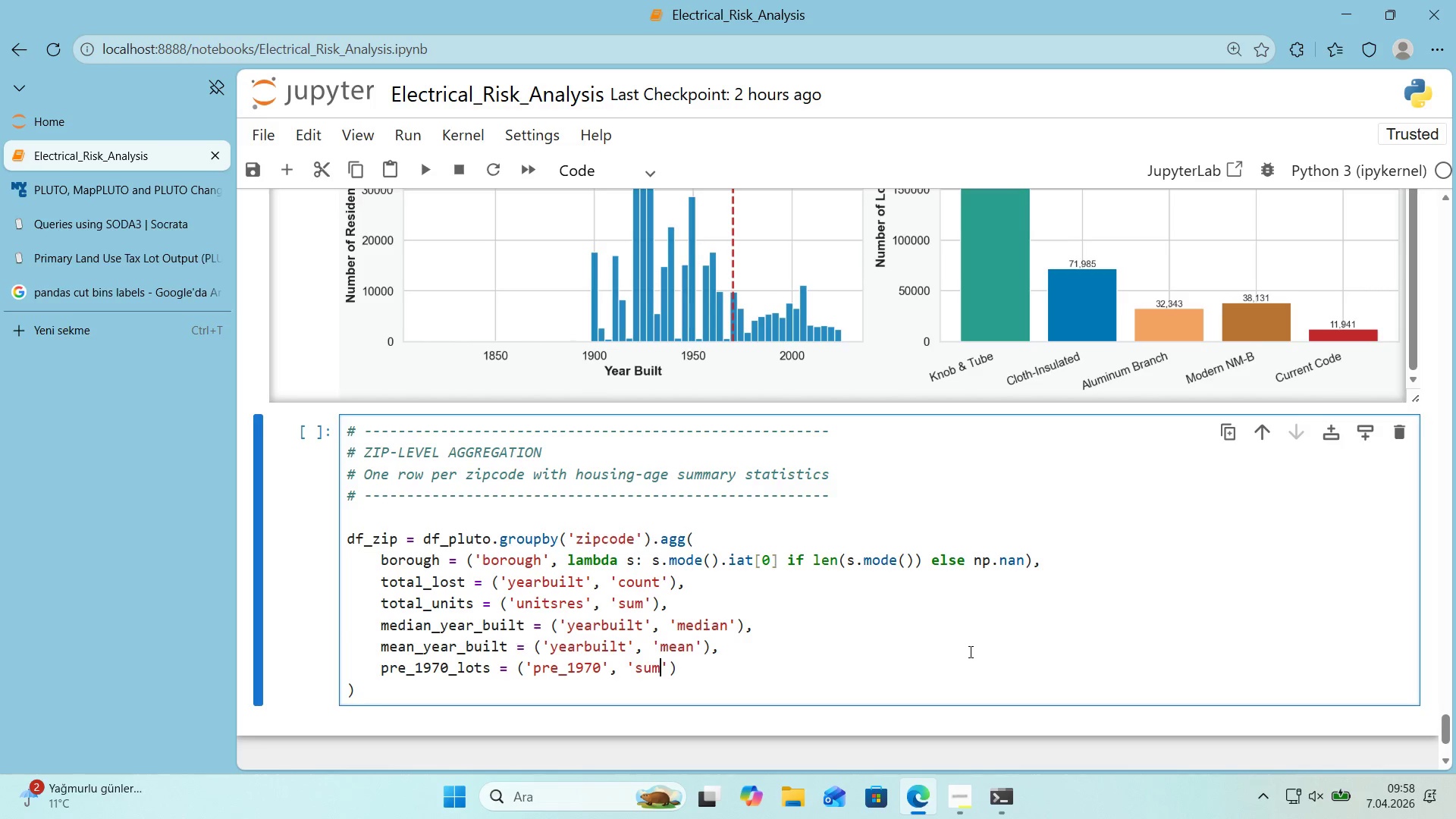 
key(ArrowRight)
 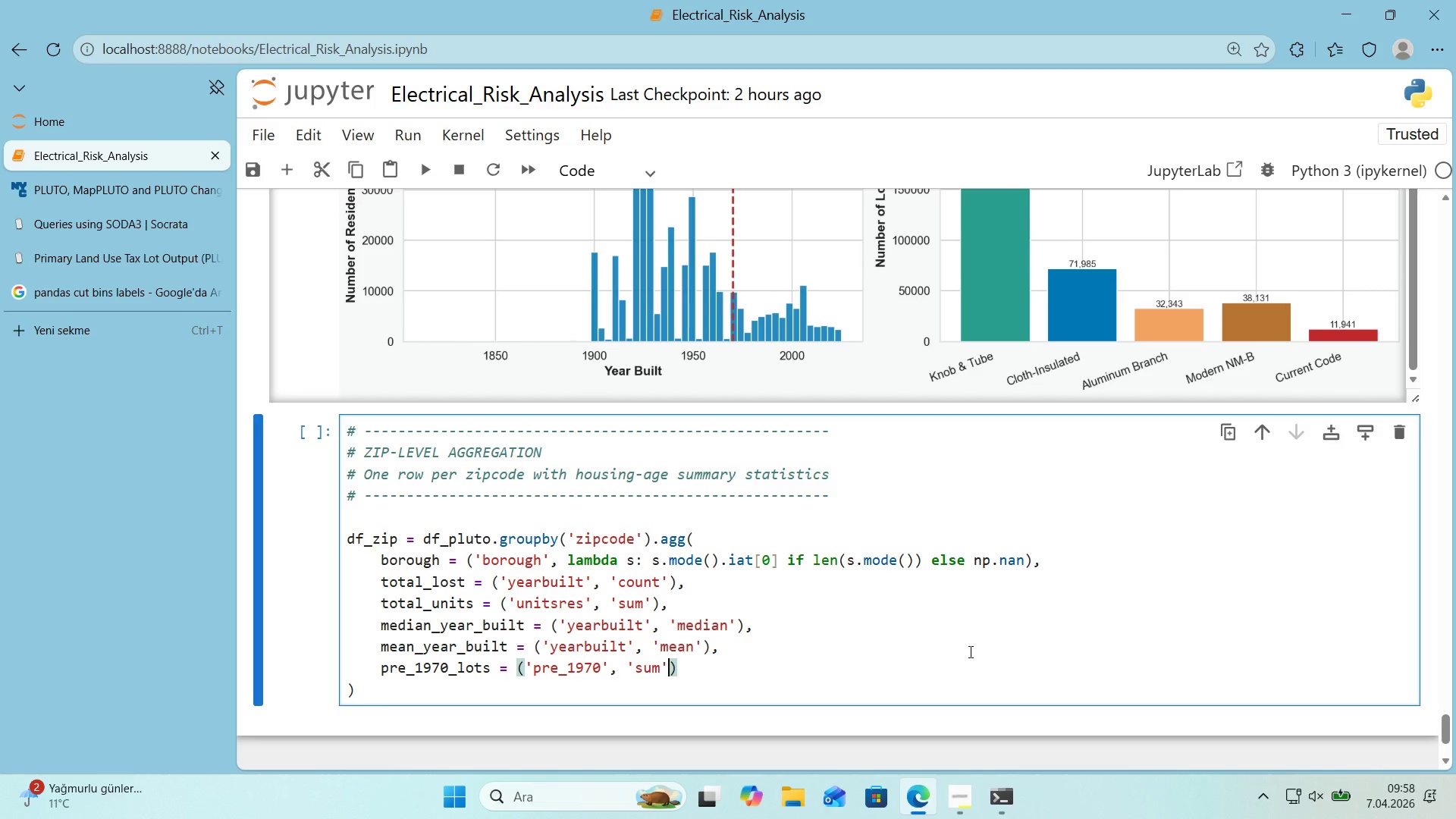 
key(ArrowRight)
 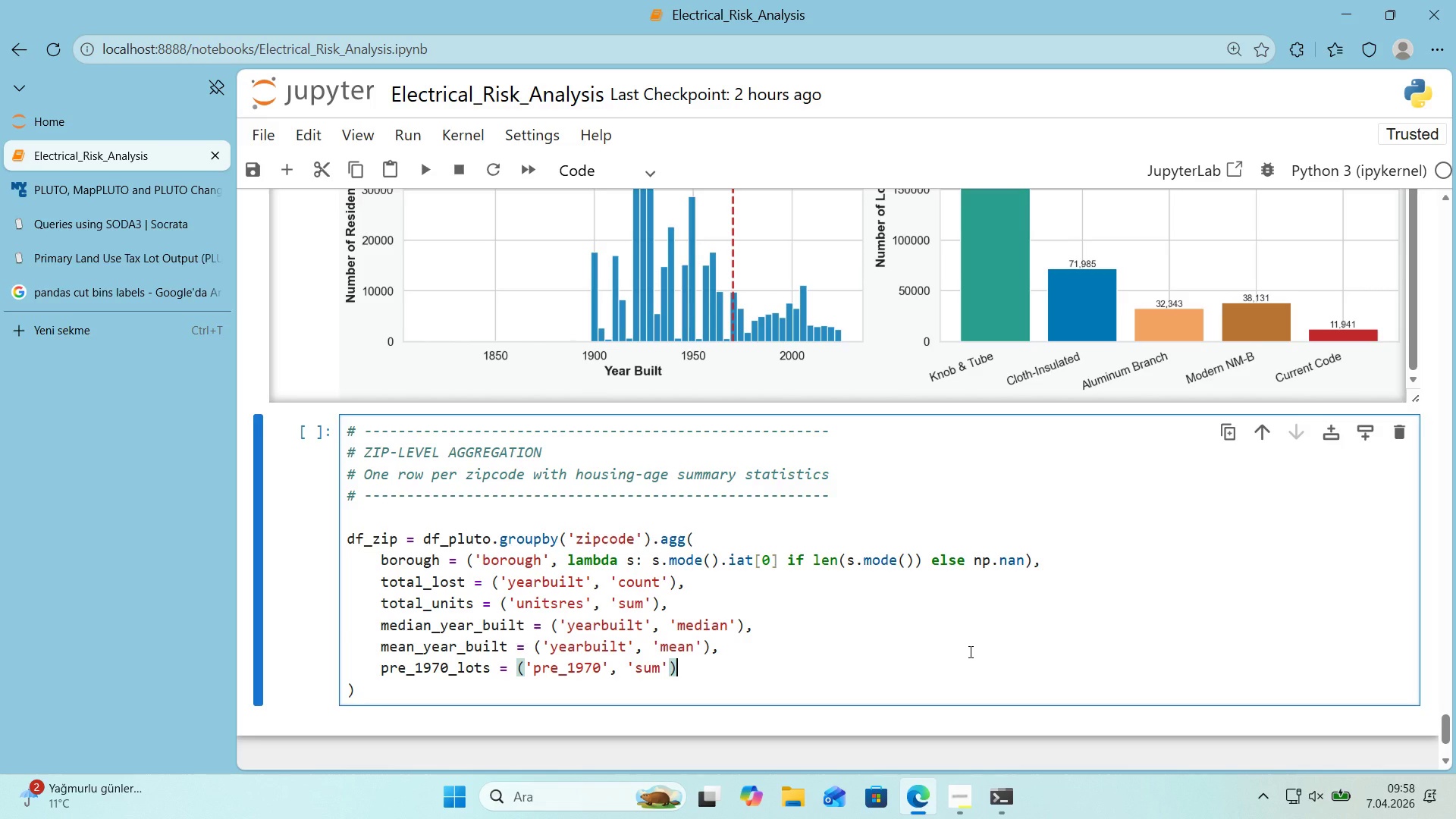 
key(Enter)
 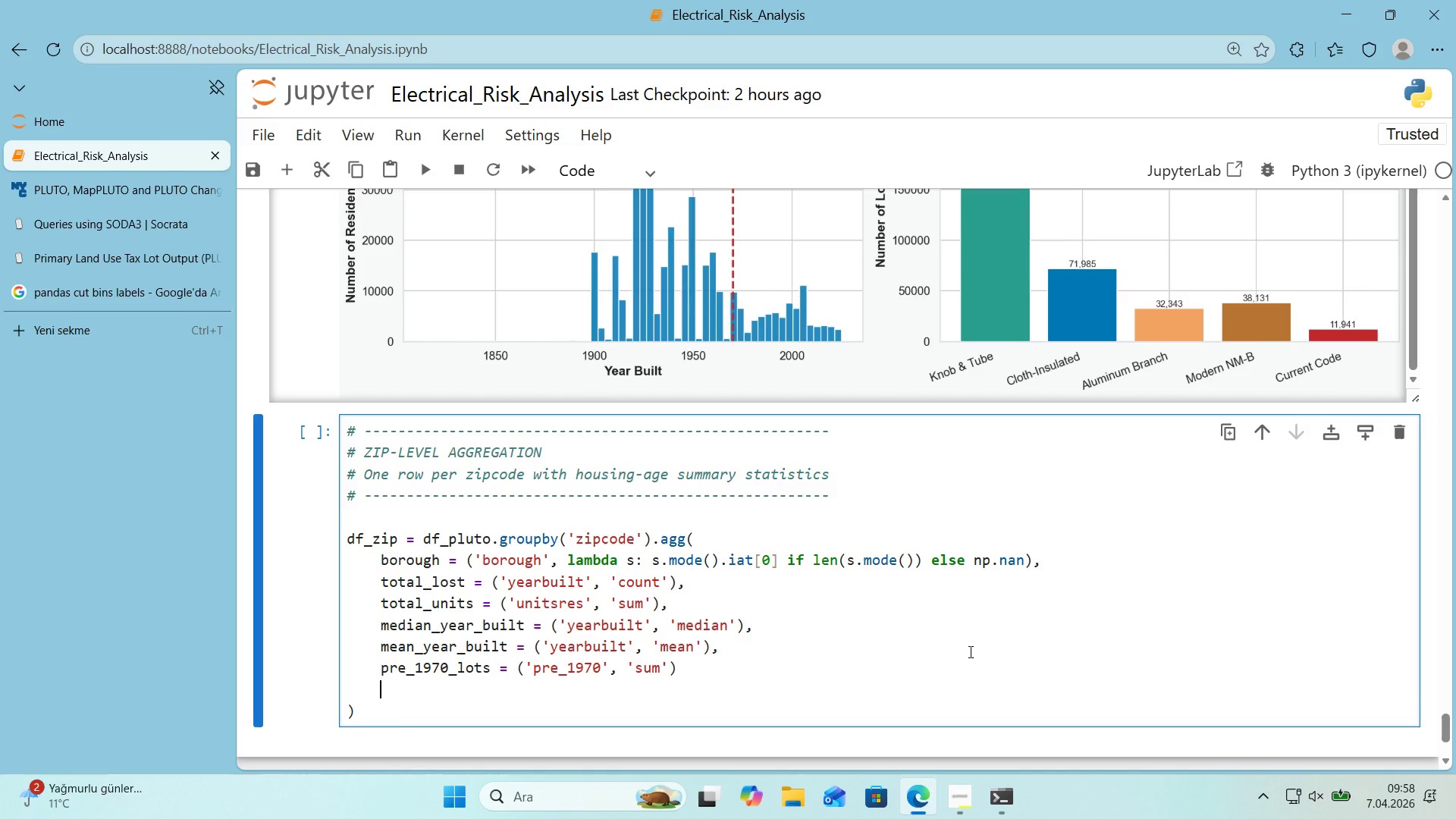 
type(pre_1970_share ) *()
 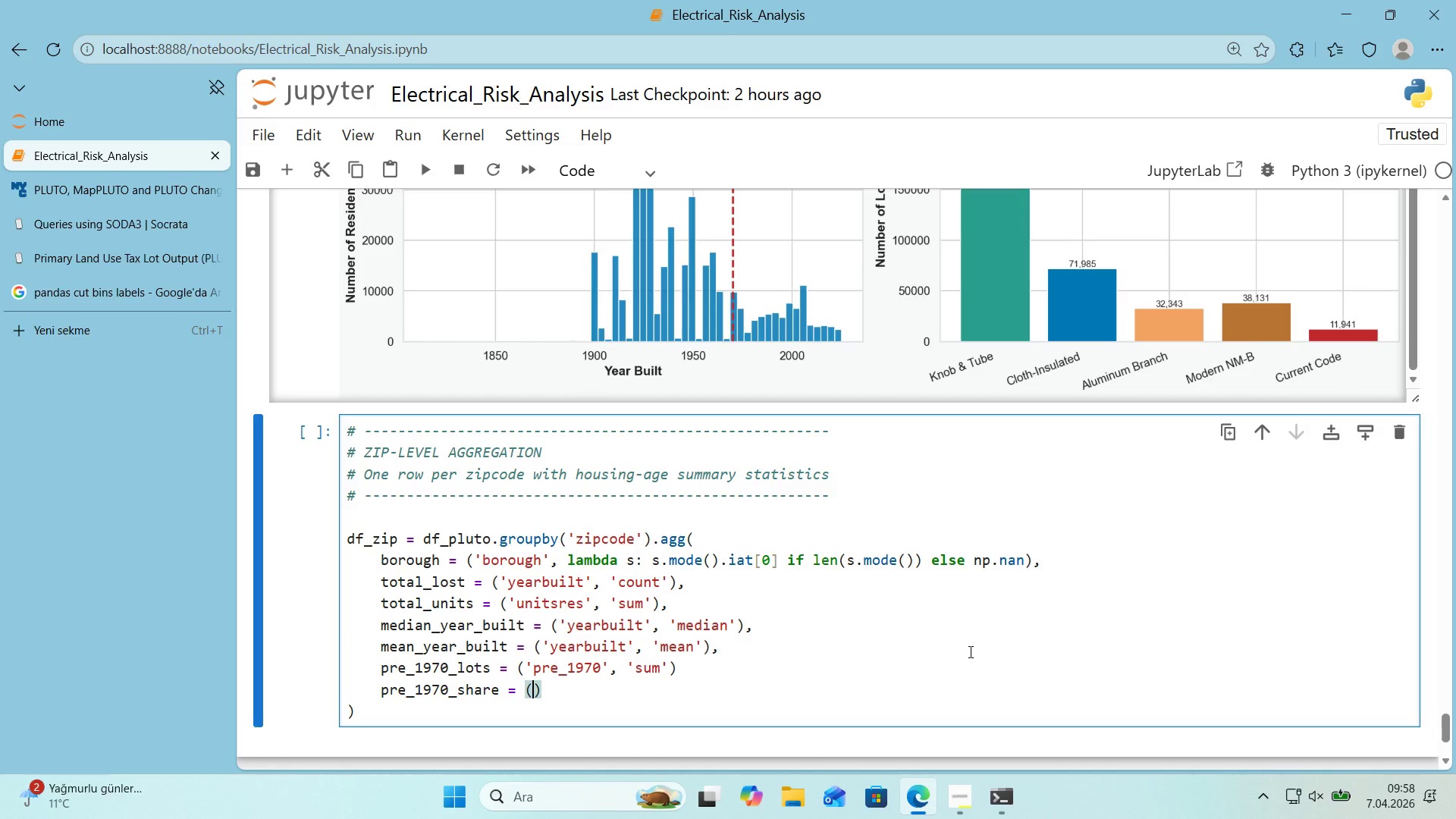 
 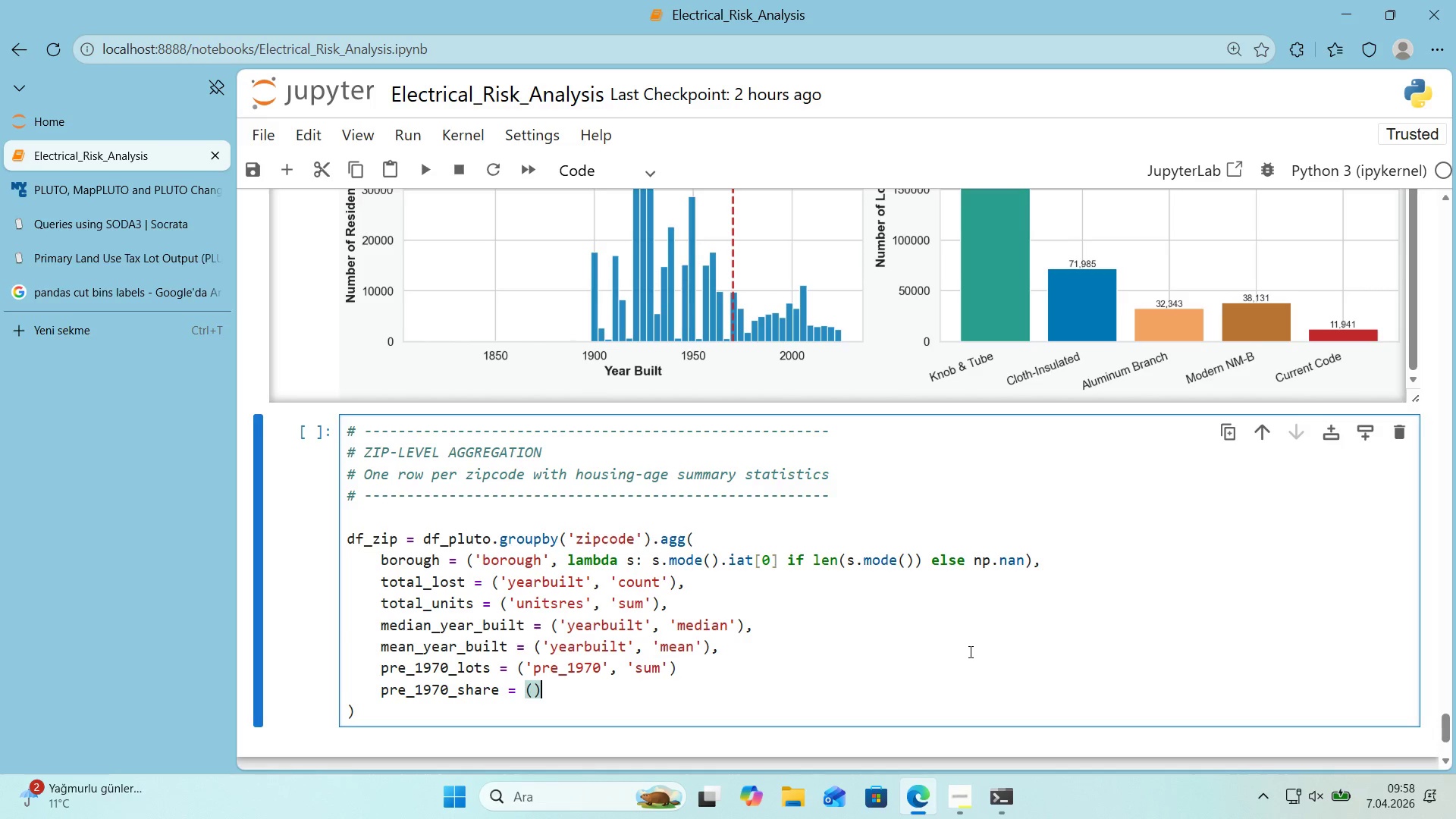 
key(ArrowLeft)
 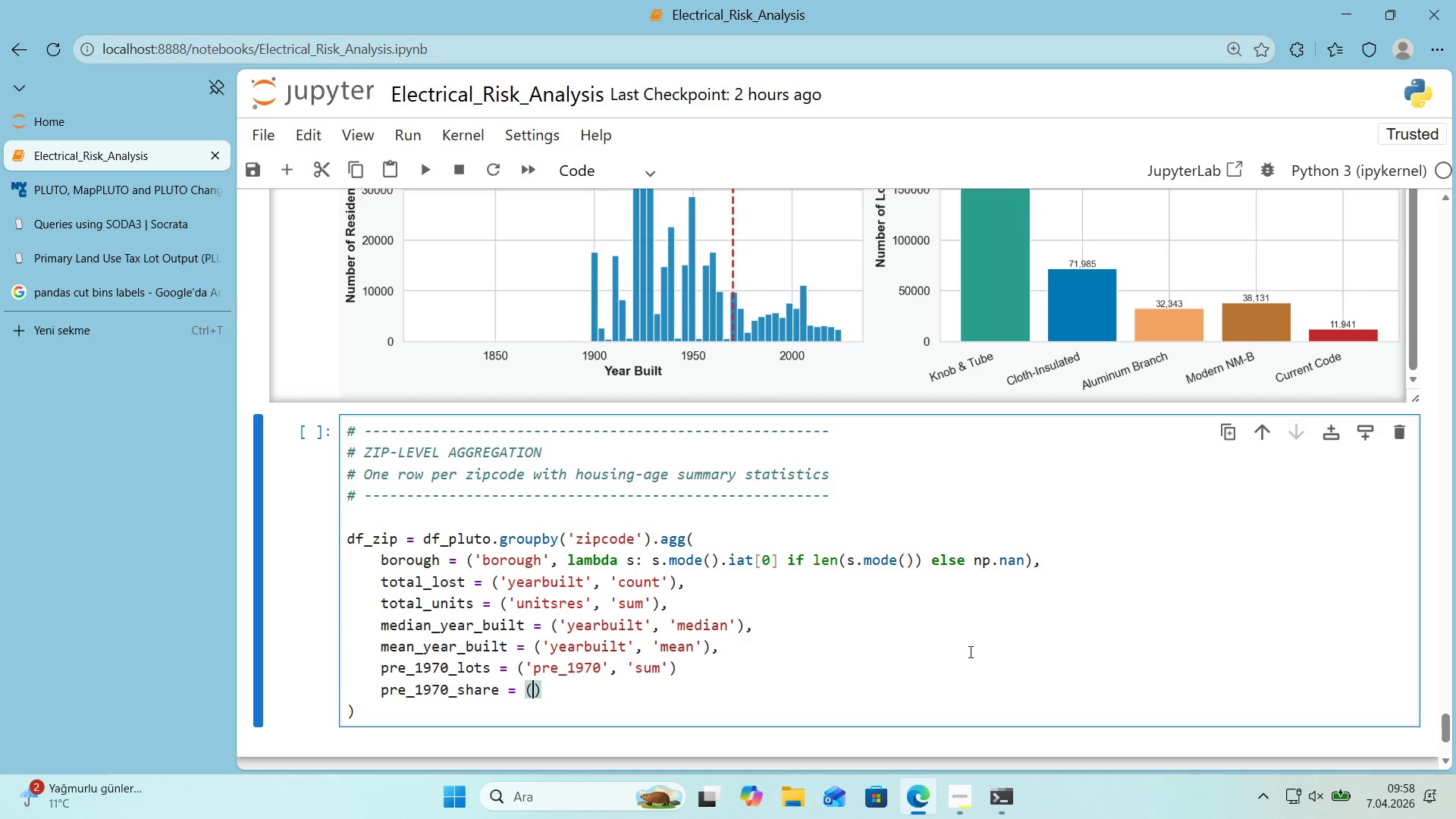 
type(@@)
 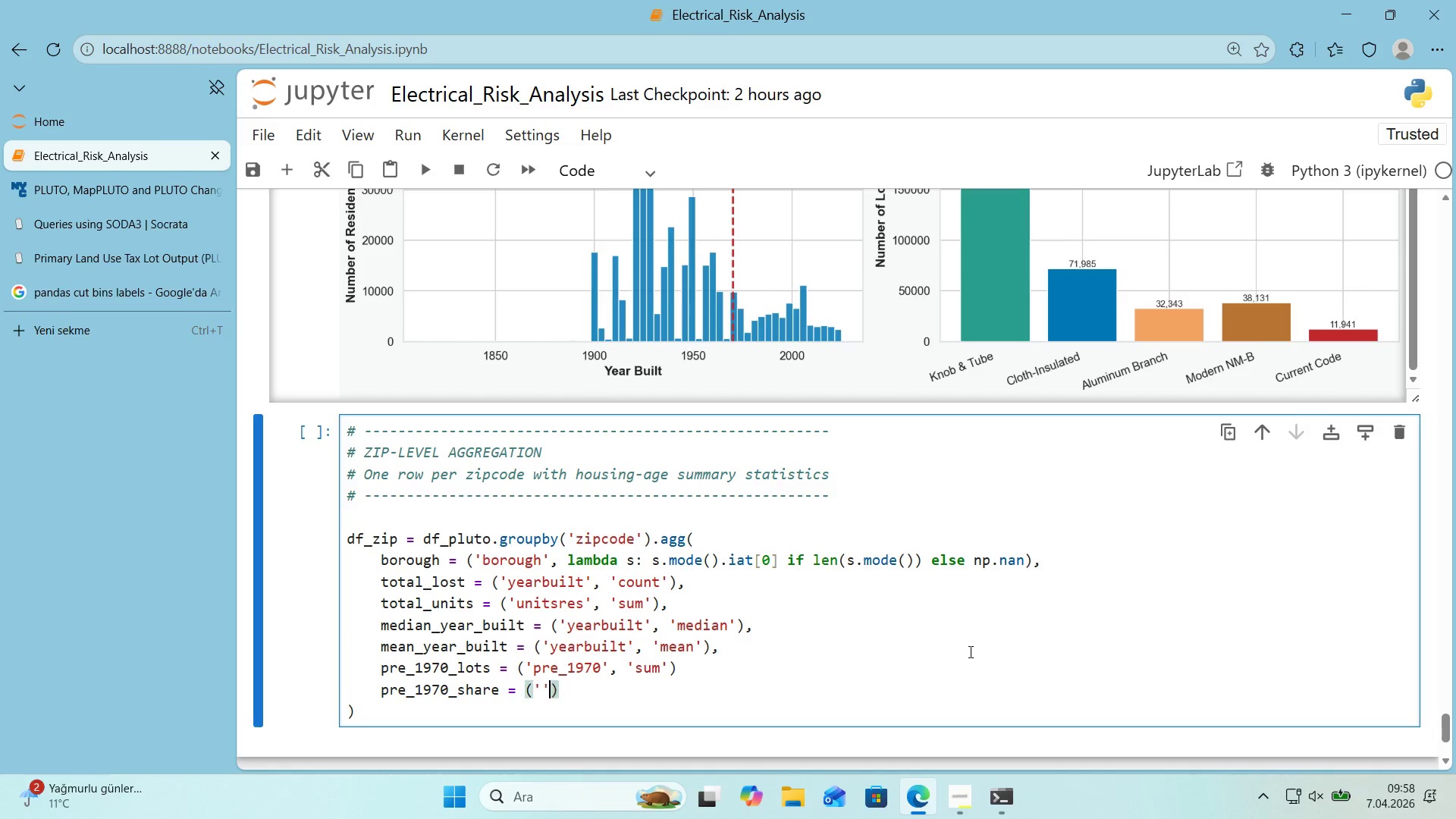 
key(ArrowLeft)
 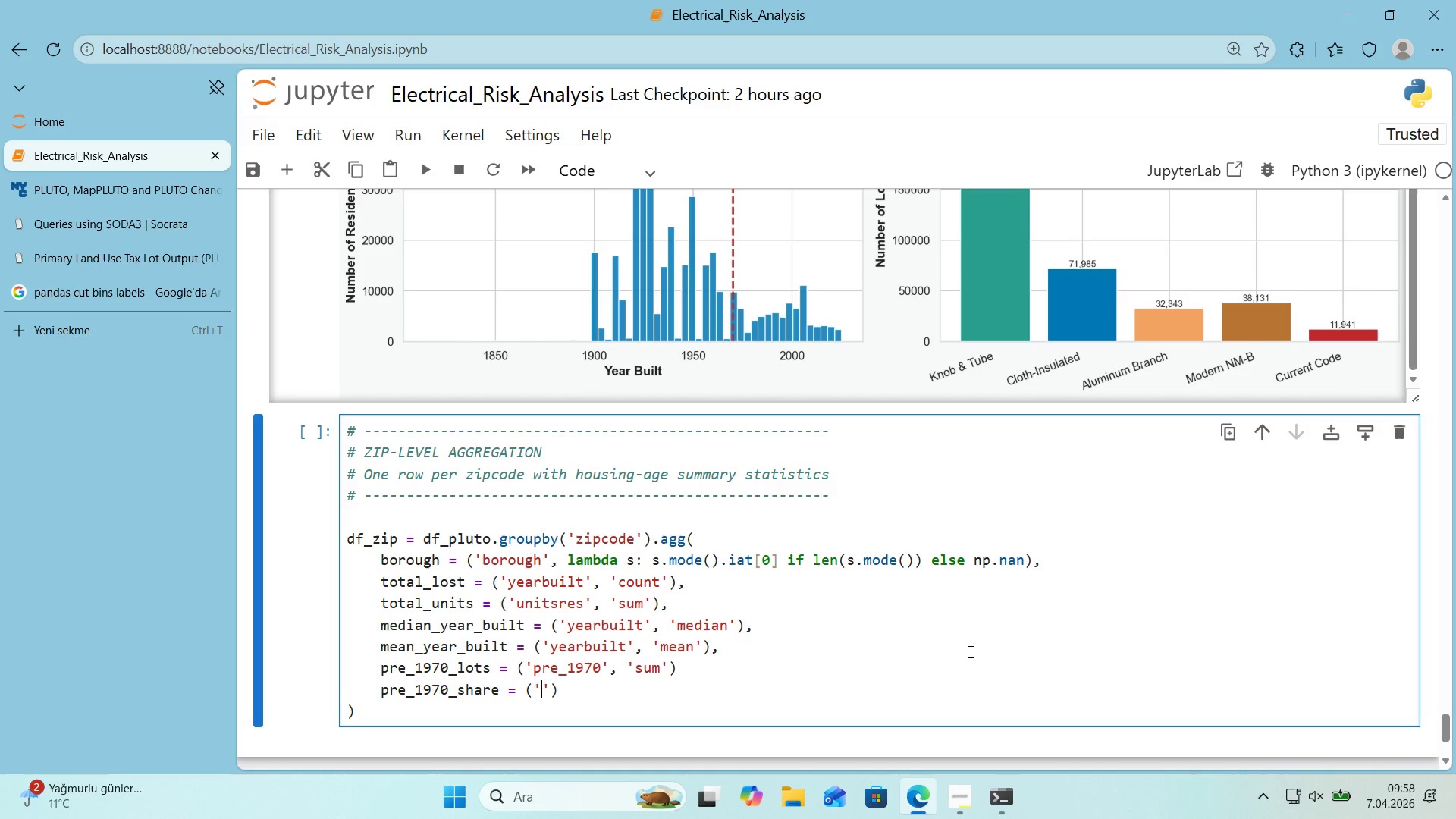 
type(pre_1970)
 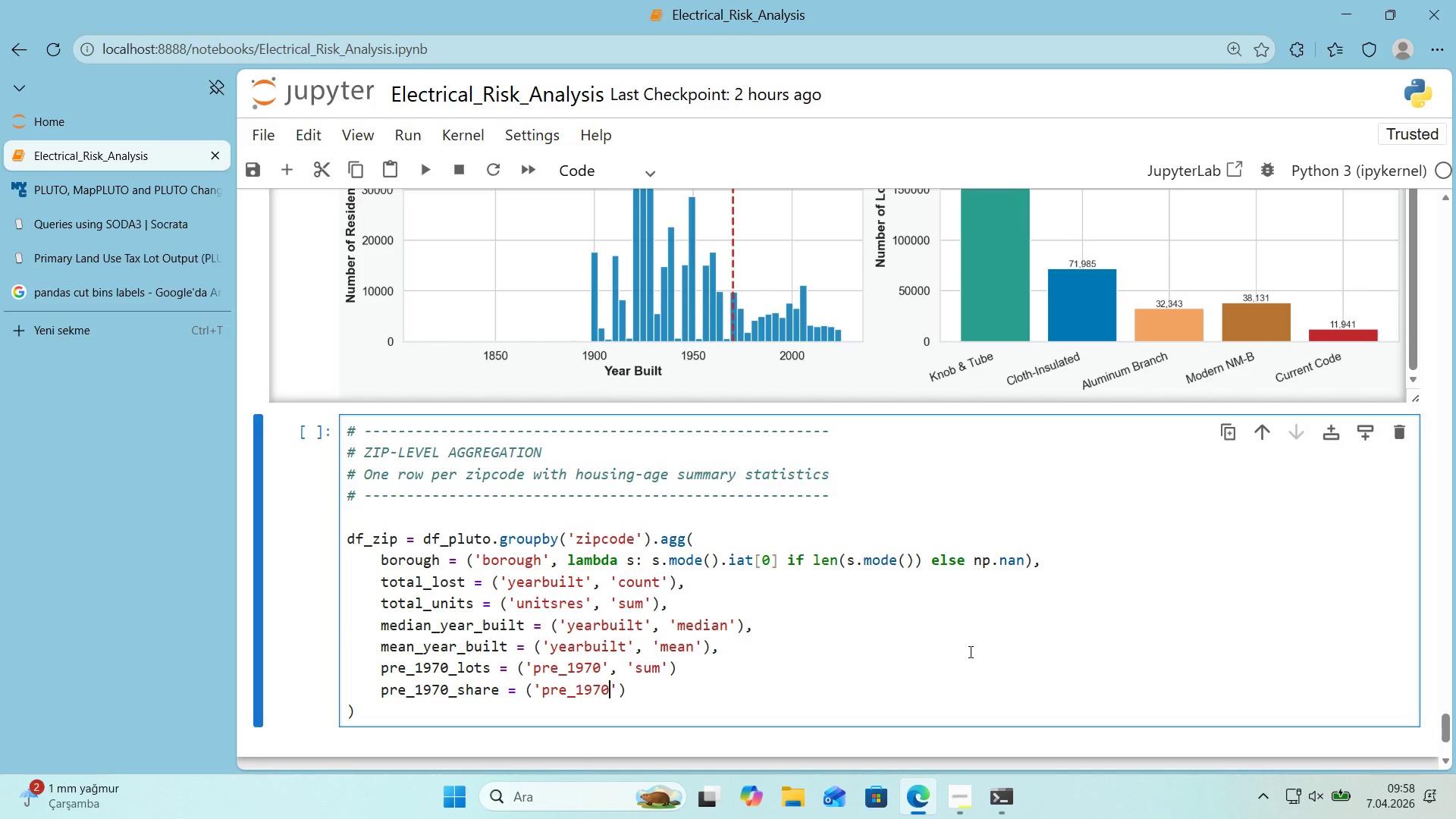 
key(ArrowRight)
 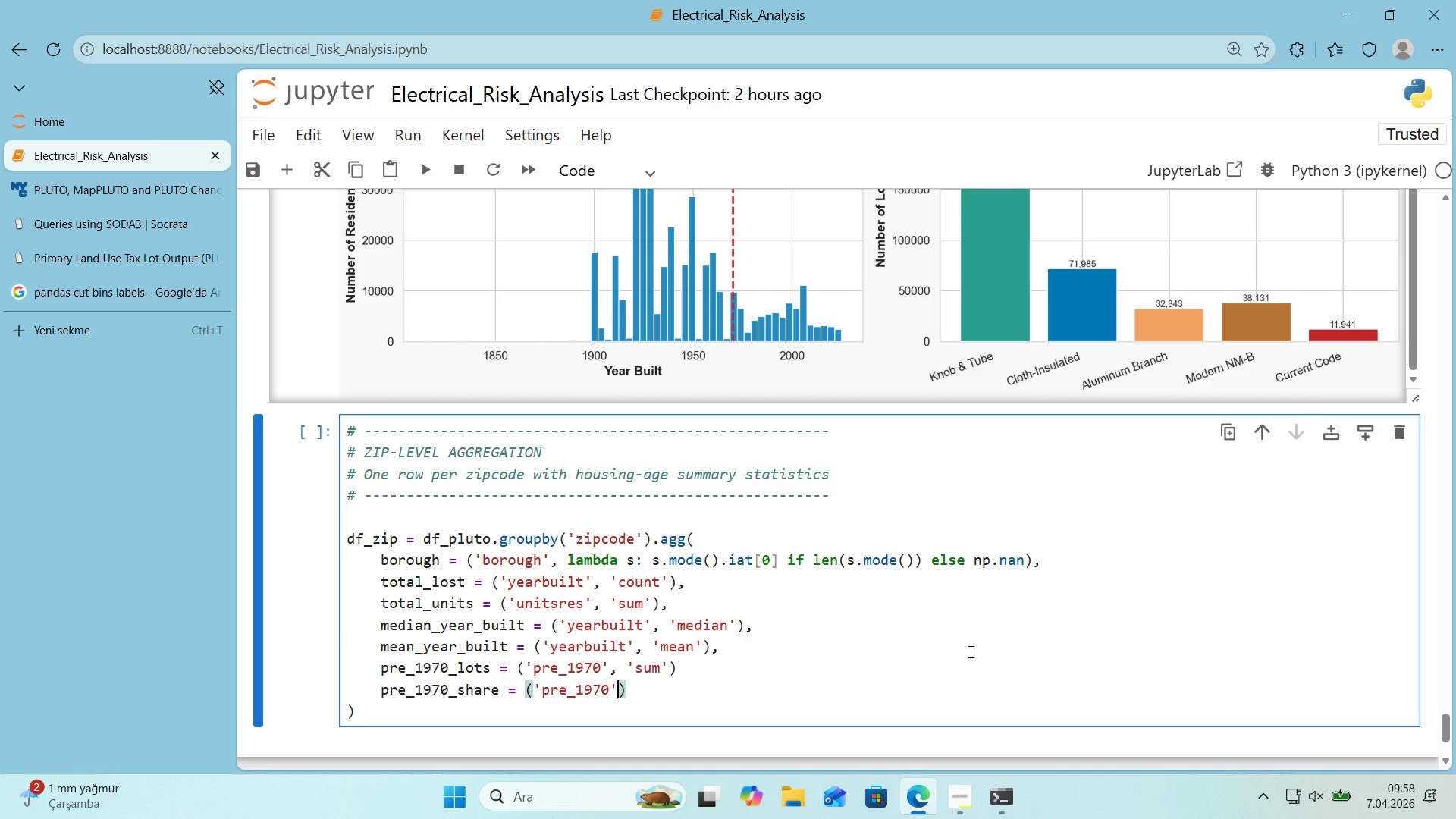 
type(, @@)
 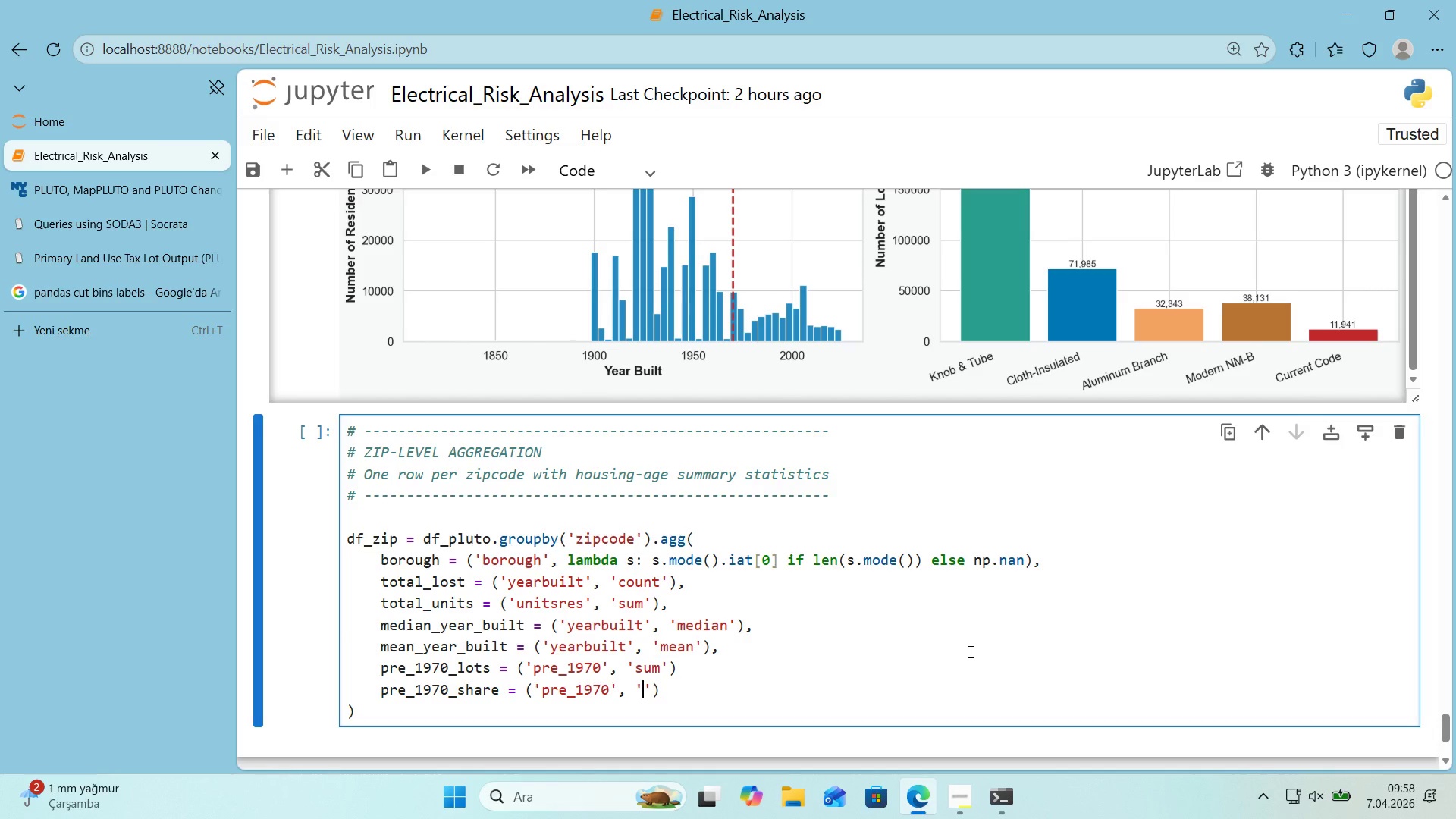 
 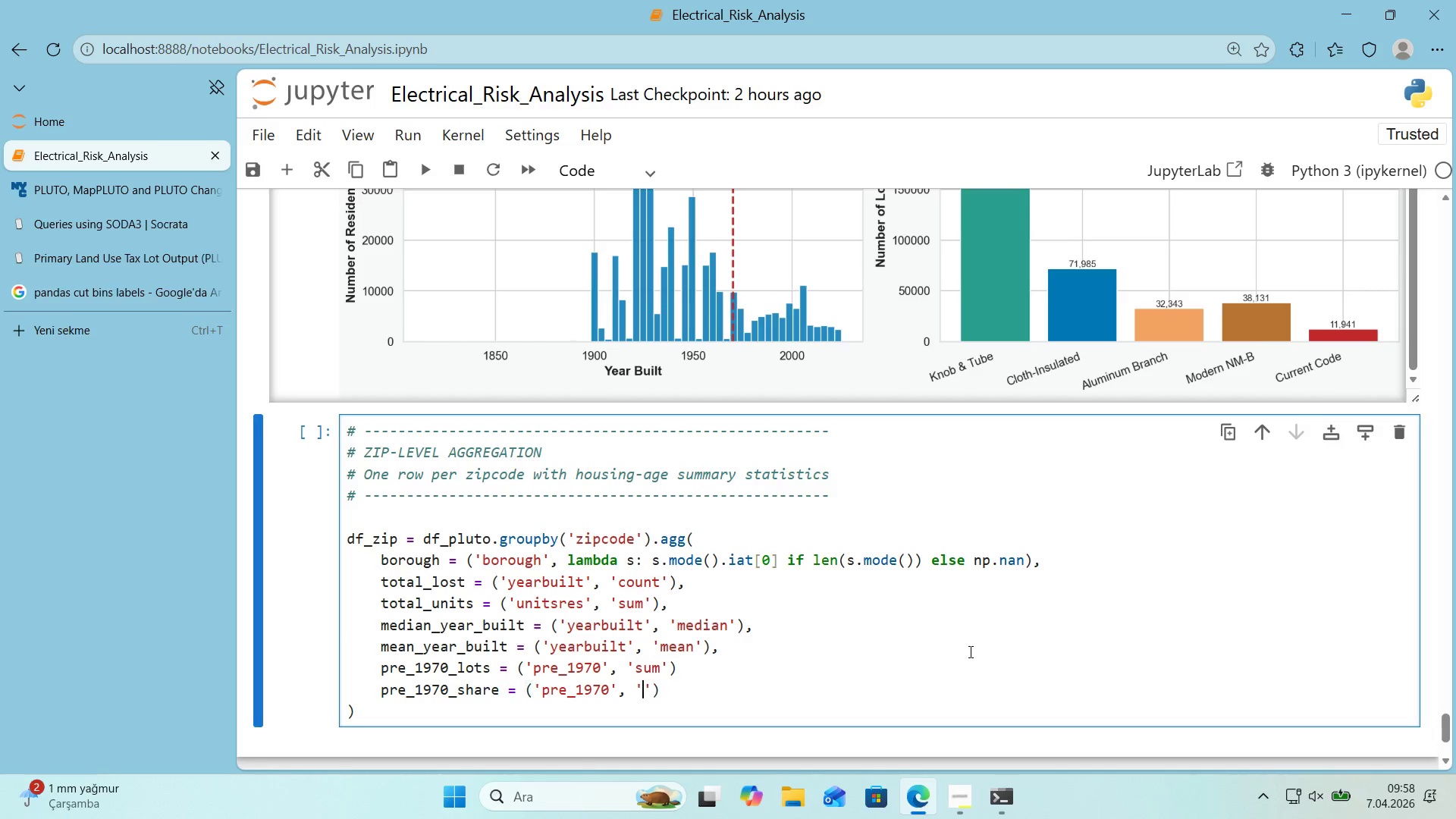 
key(ArrowLeft)
 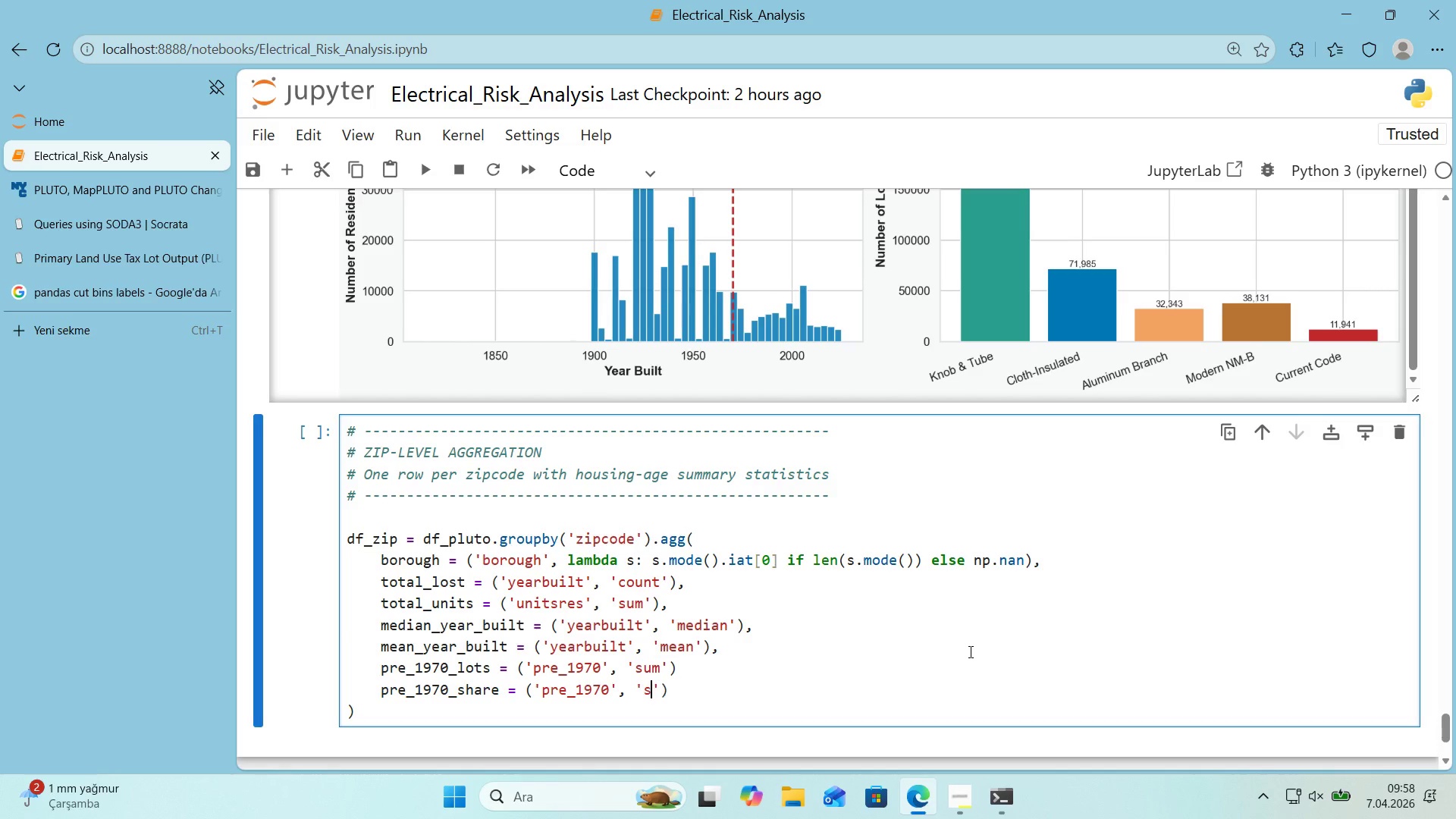 
type(s)
key(Backspace)
type(mean)
 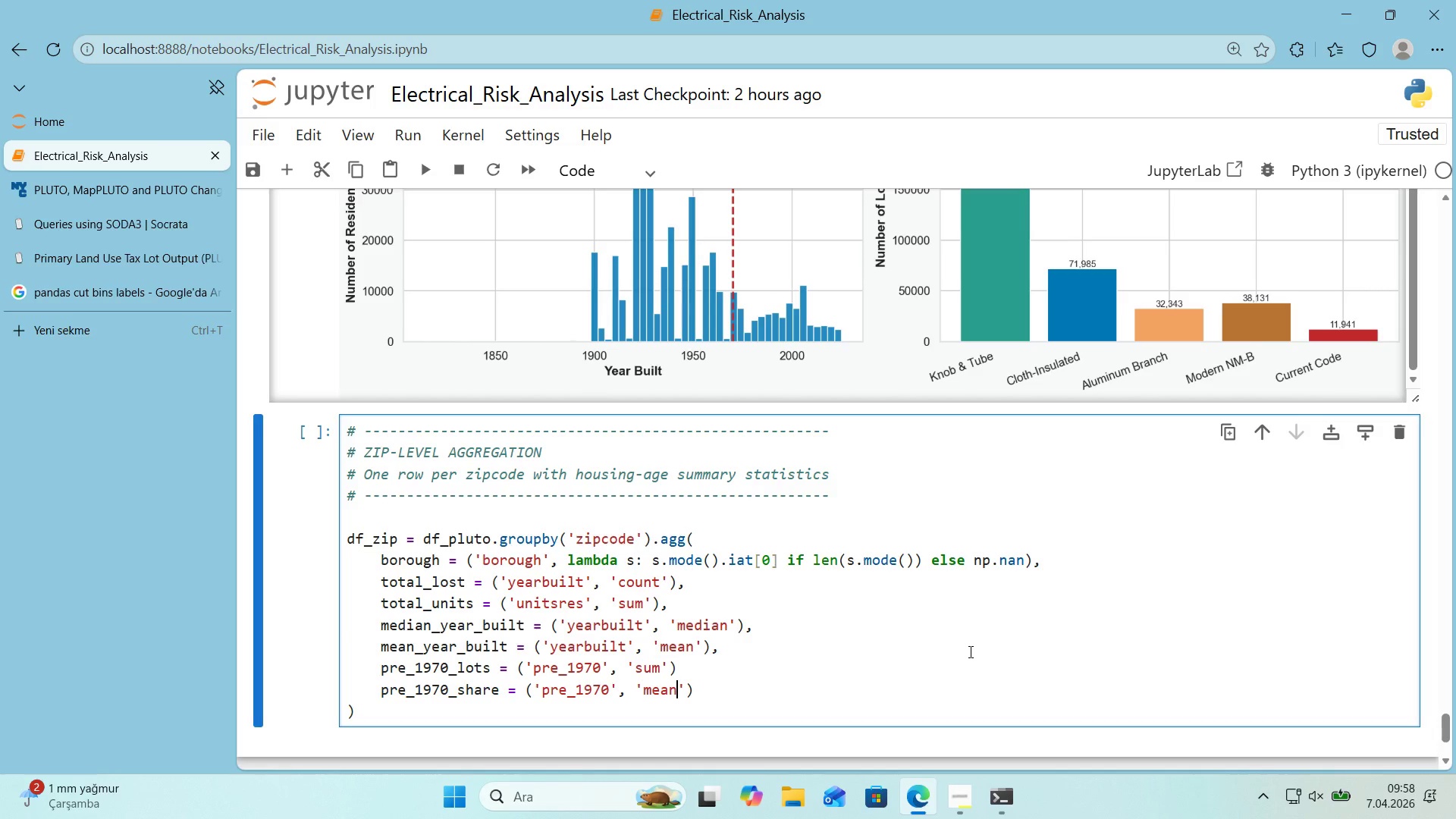 
key(ArrowRight)
 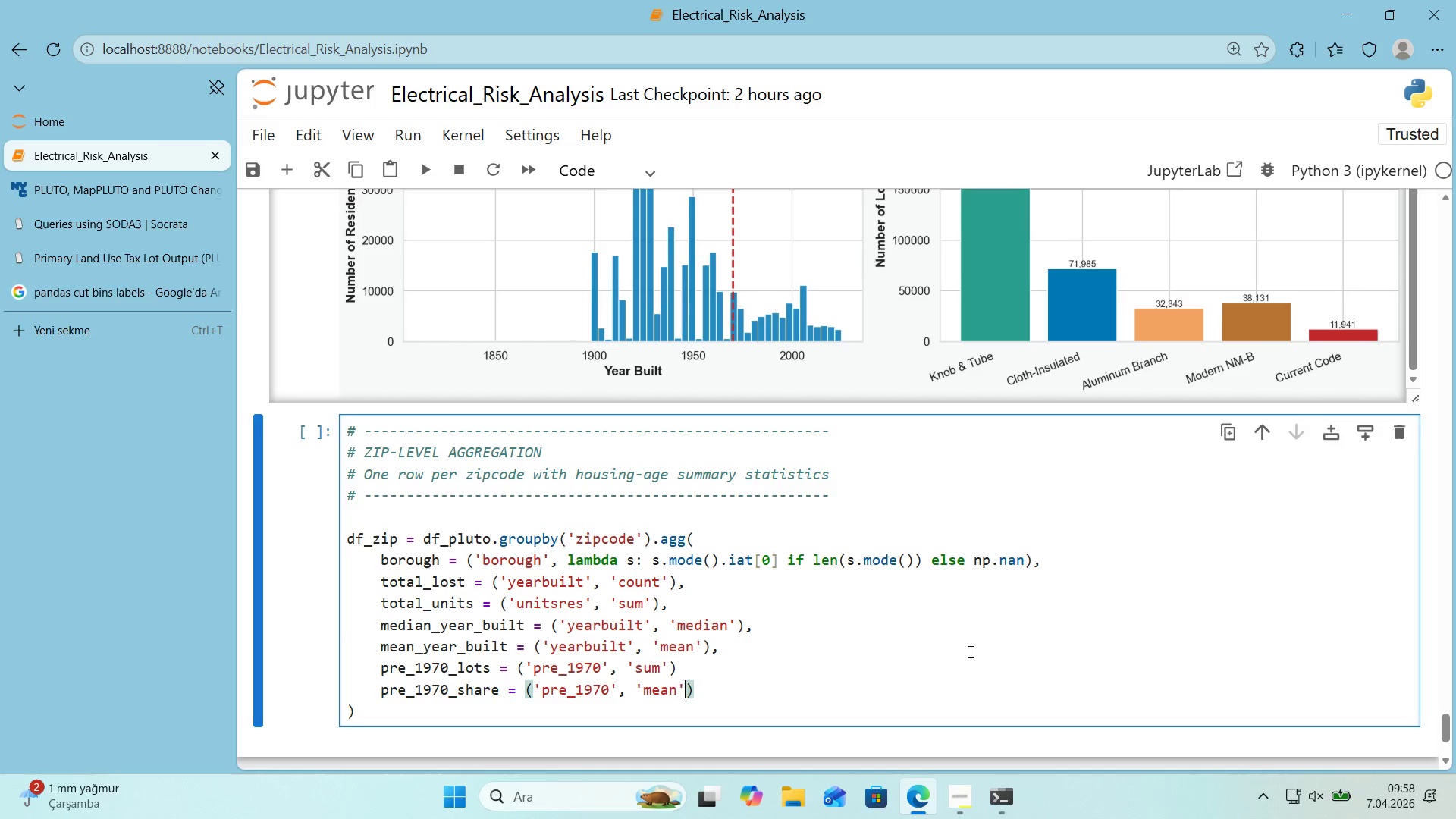 
key(ArrowRight)
 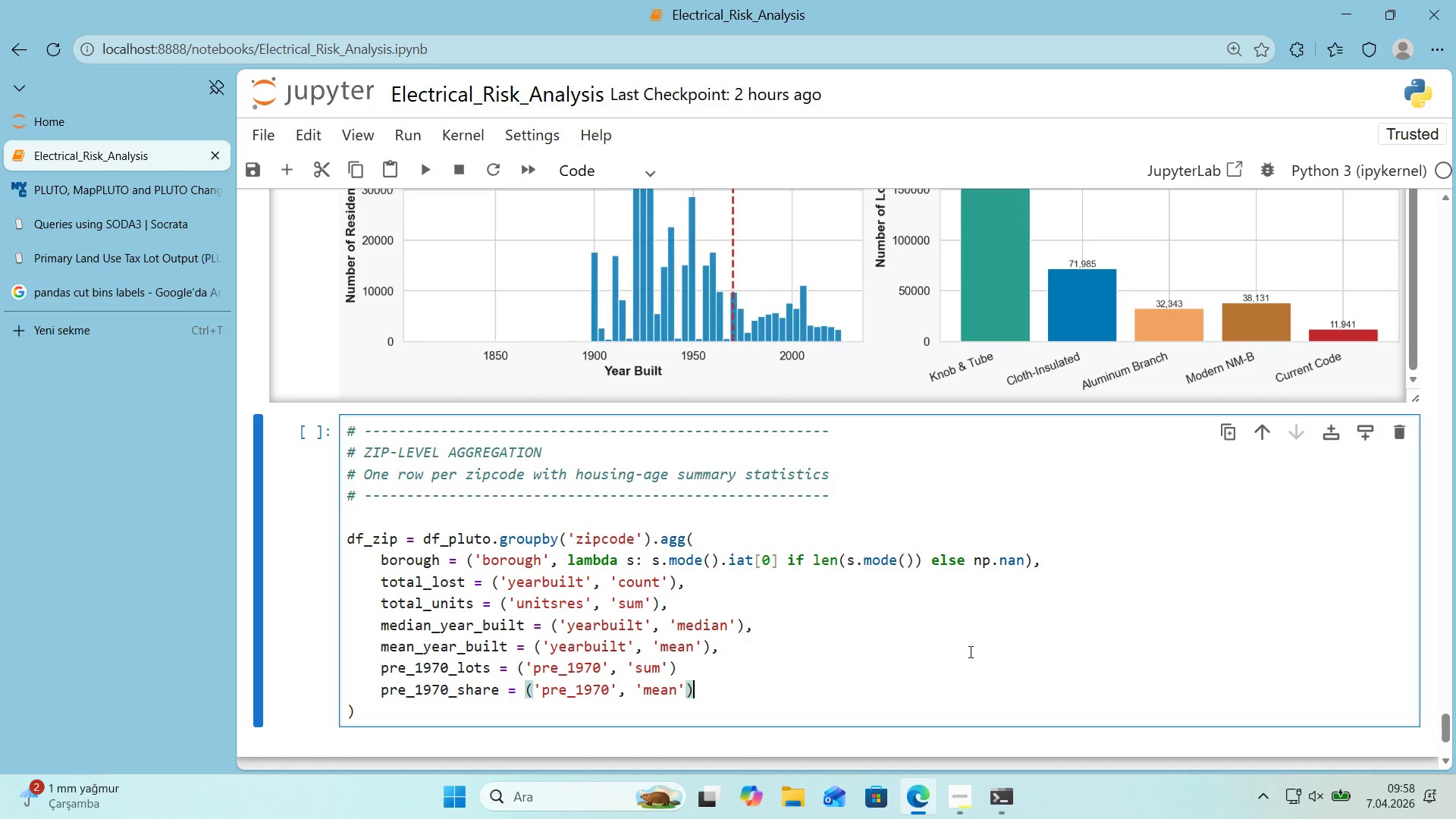 
key(Comma)
 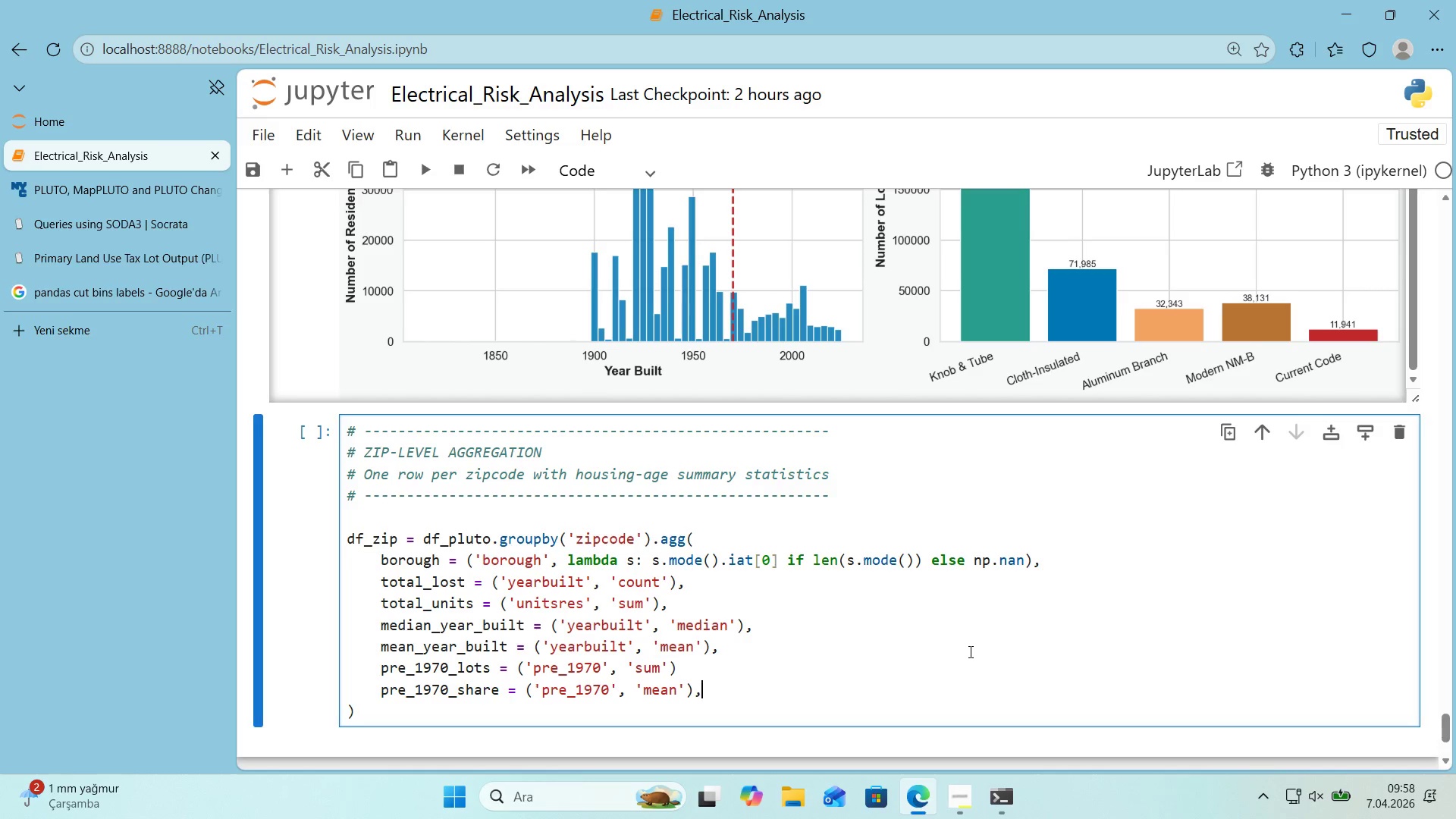 
key(Enter)
 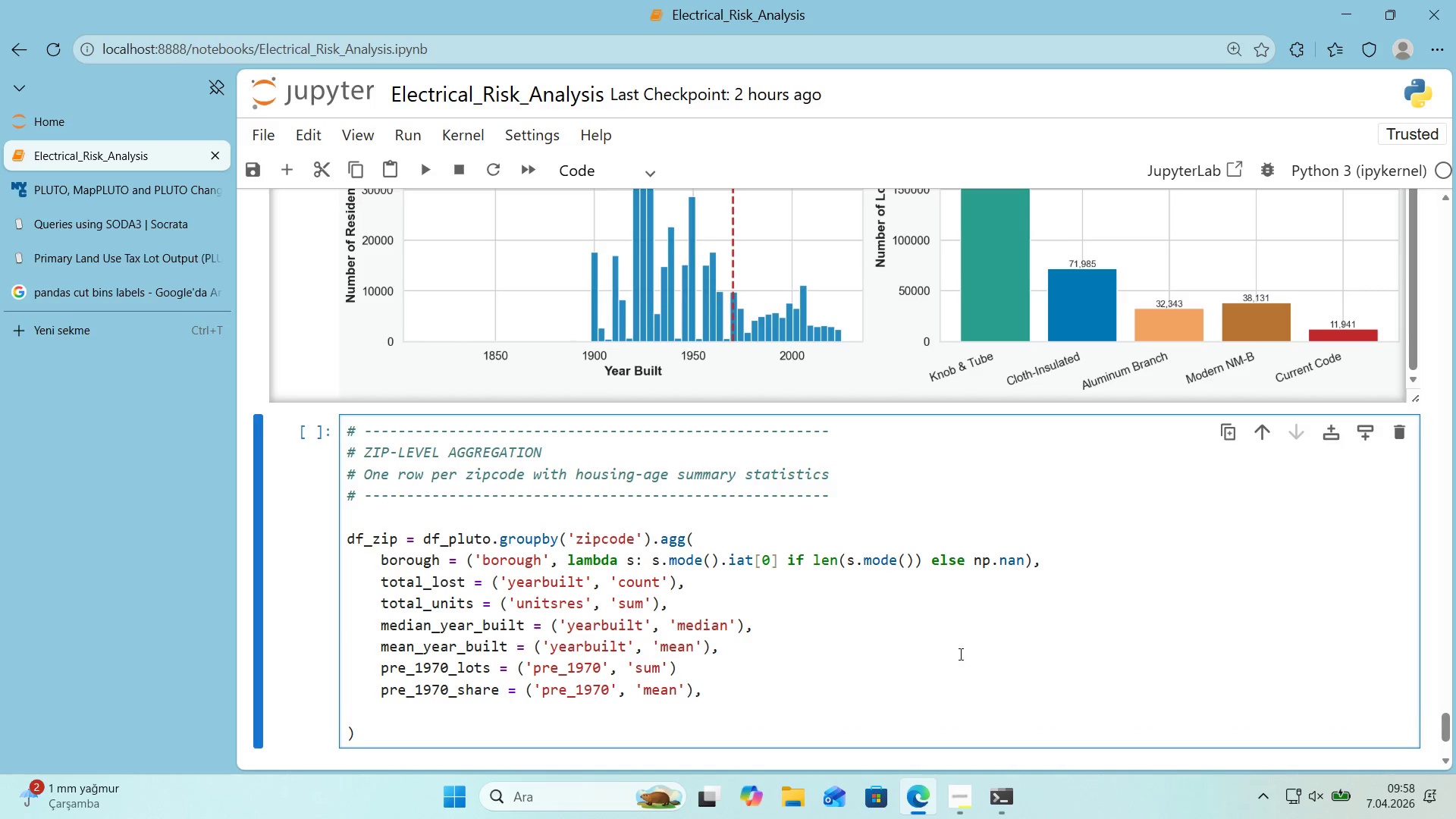 
left_click([774, 582])
 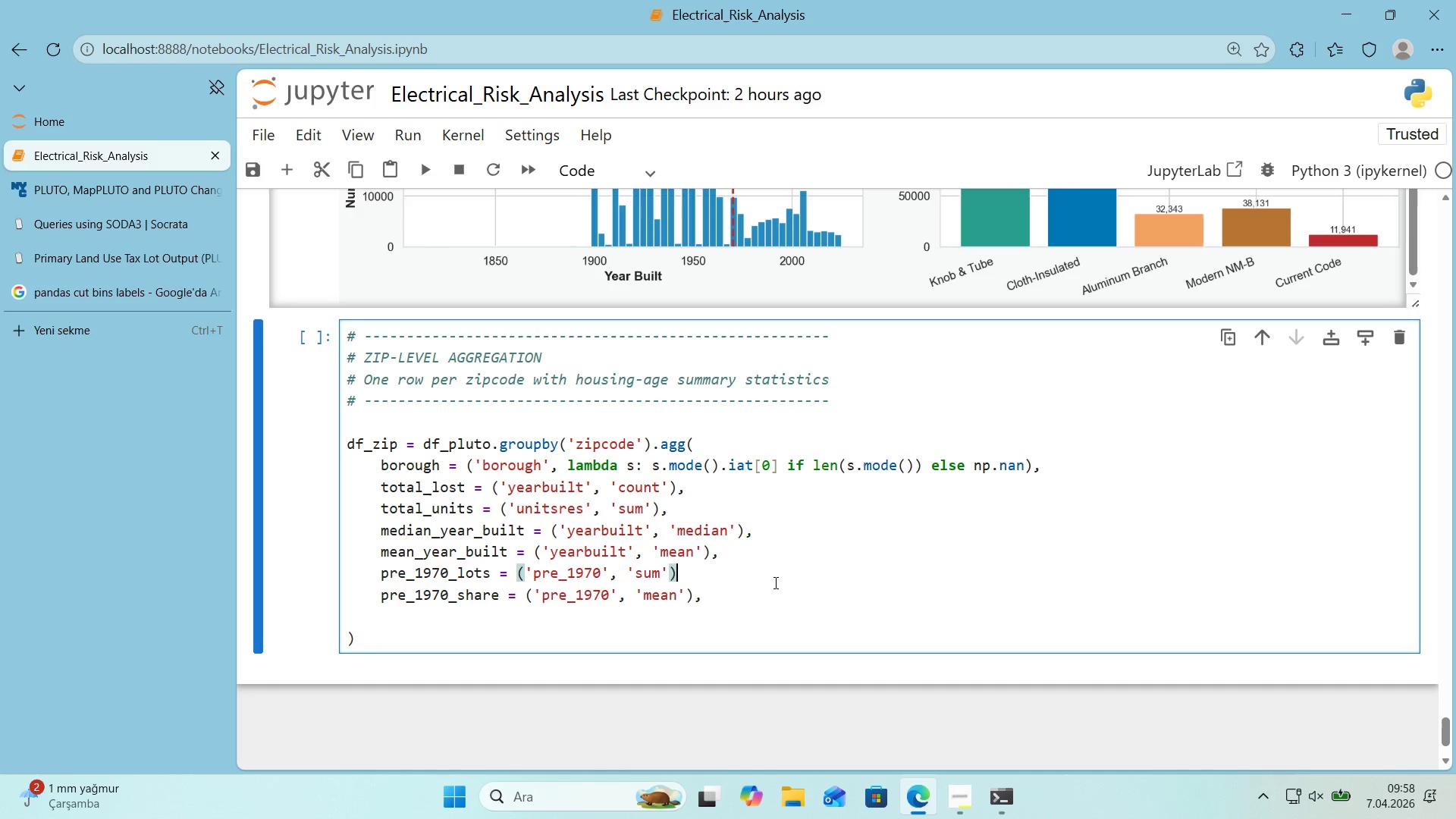 
scroll: coordinate [858, 658], scroll_direction: down, amount: 1.0
 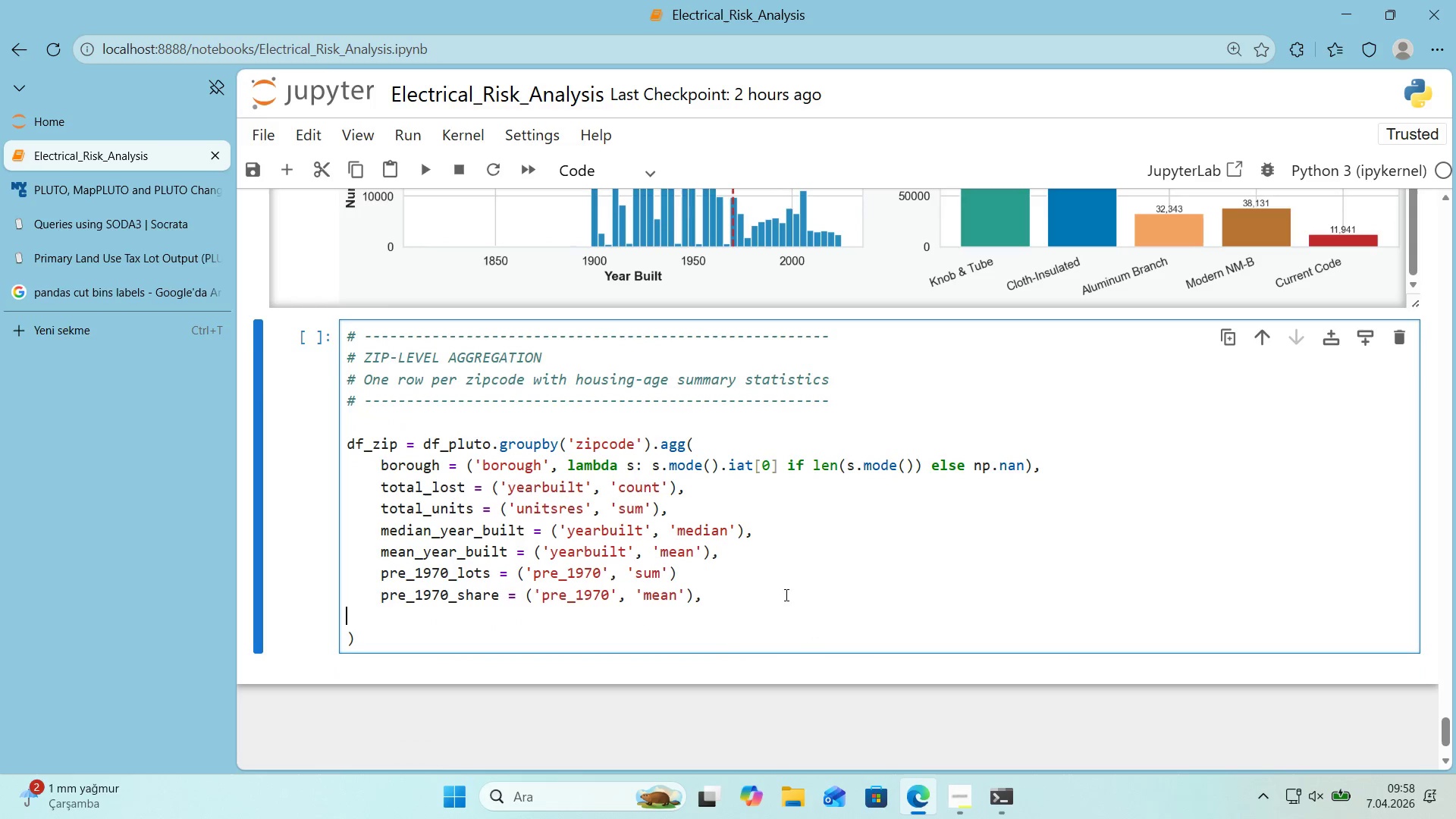 
key(Comma)
 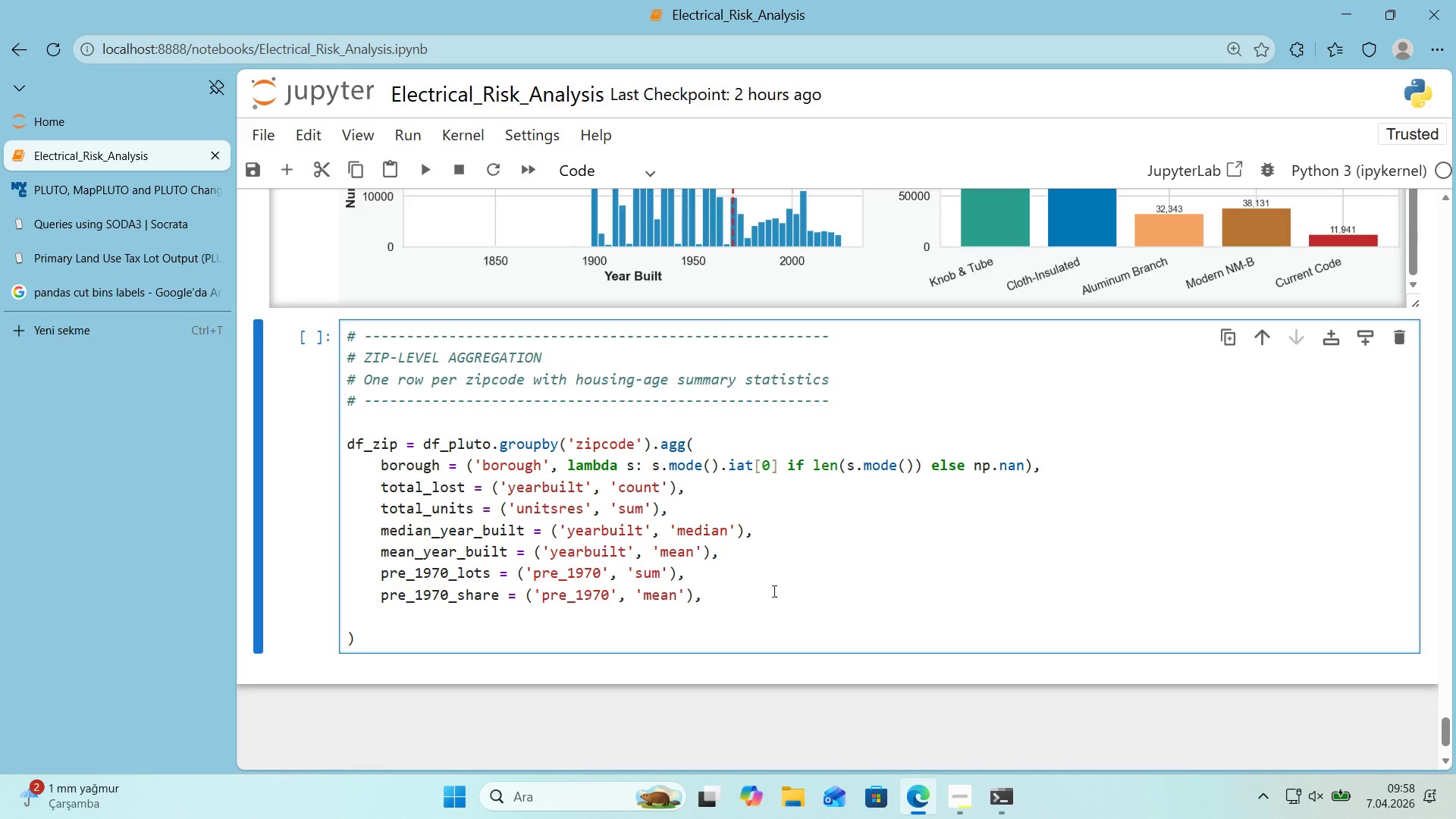 
left_click([767, 607])
 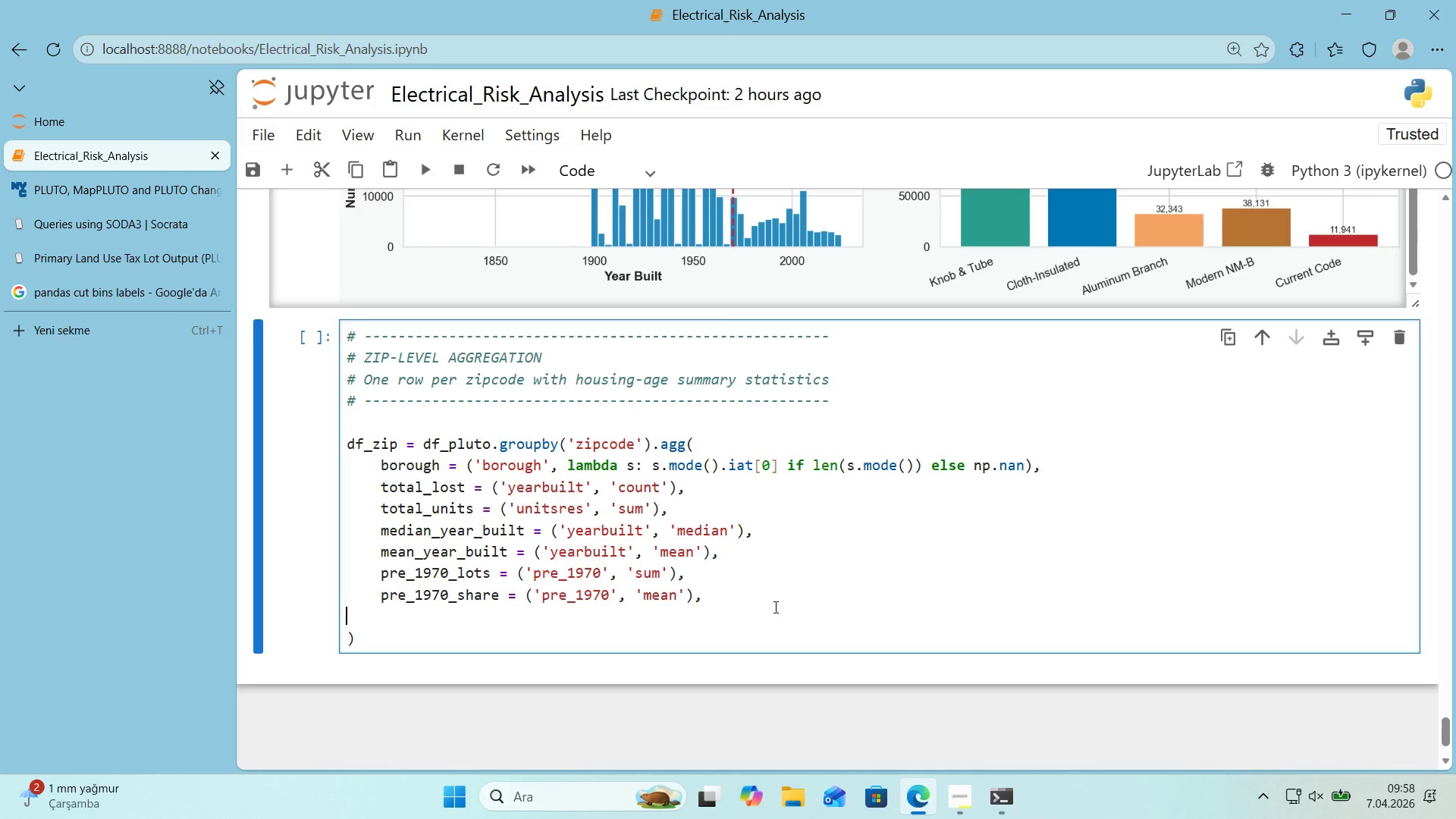 
key(Tab)
 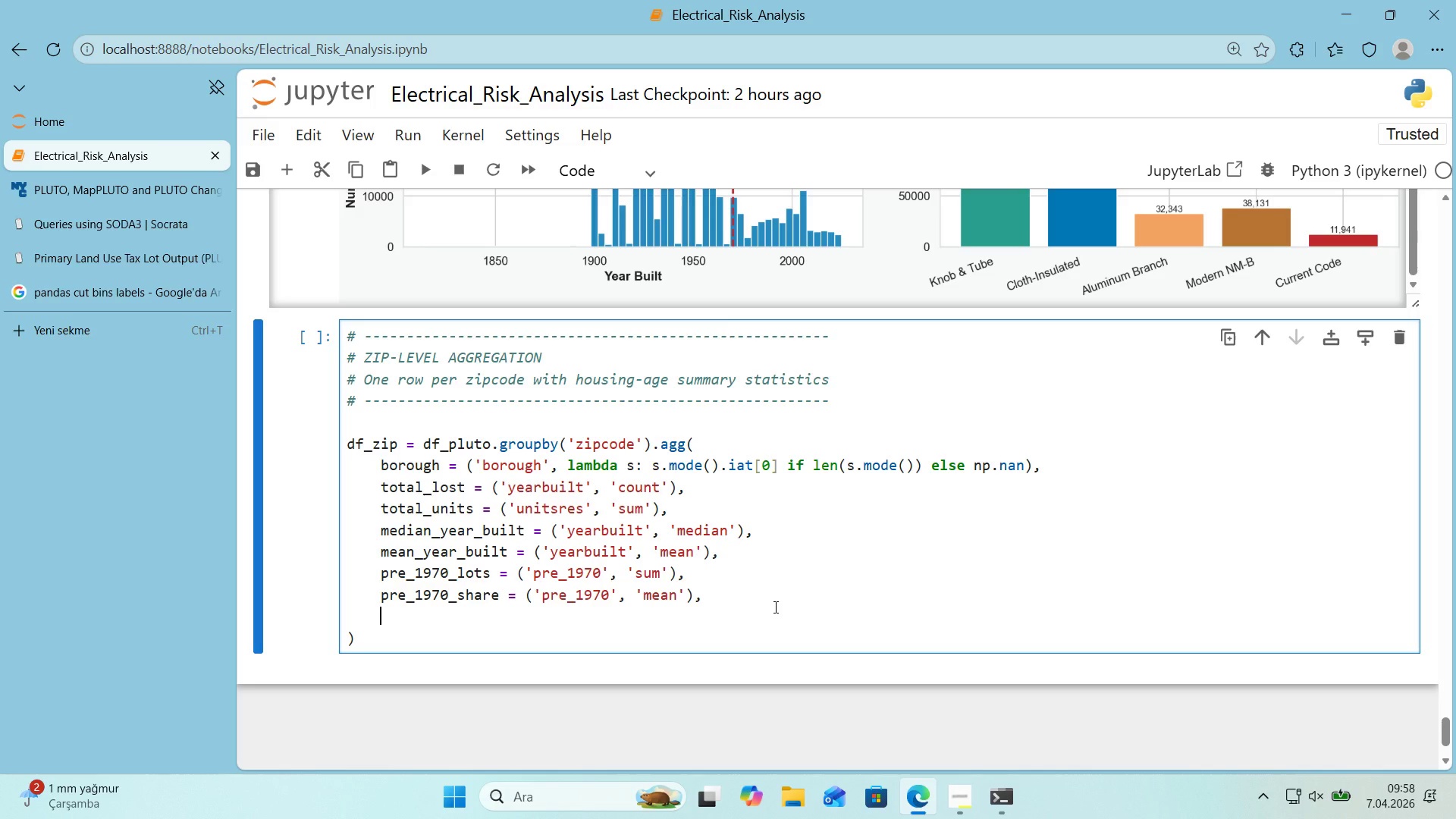 
wait(5.19)
 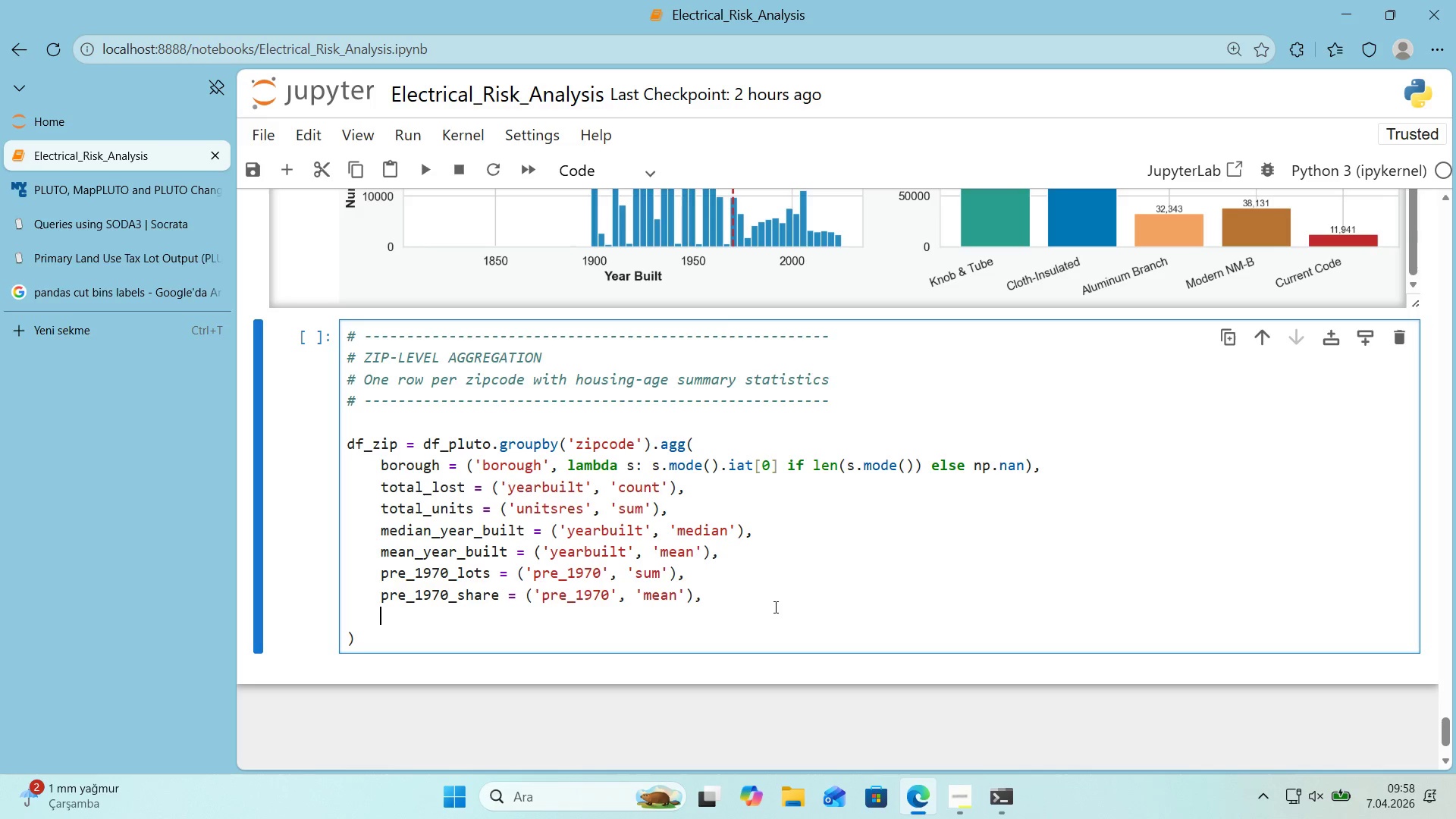 
type(lat ) *()
 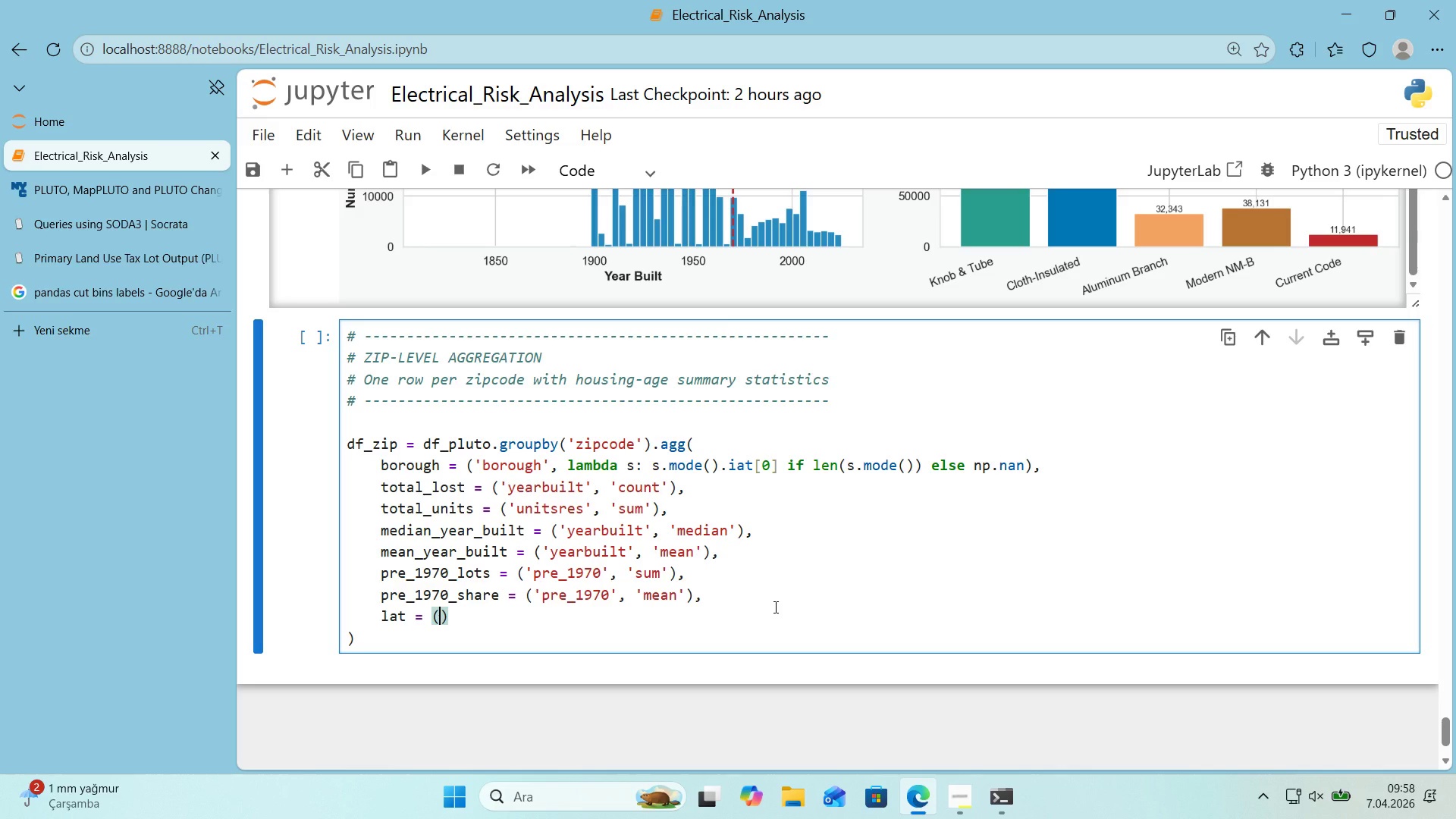 
 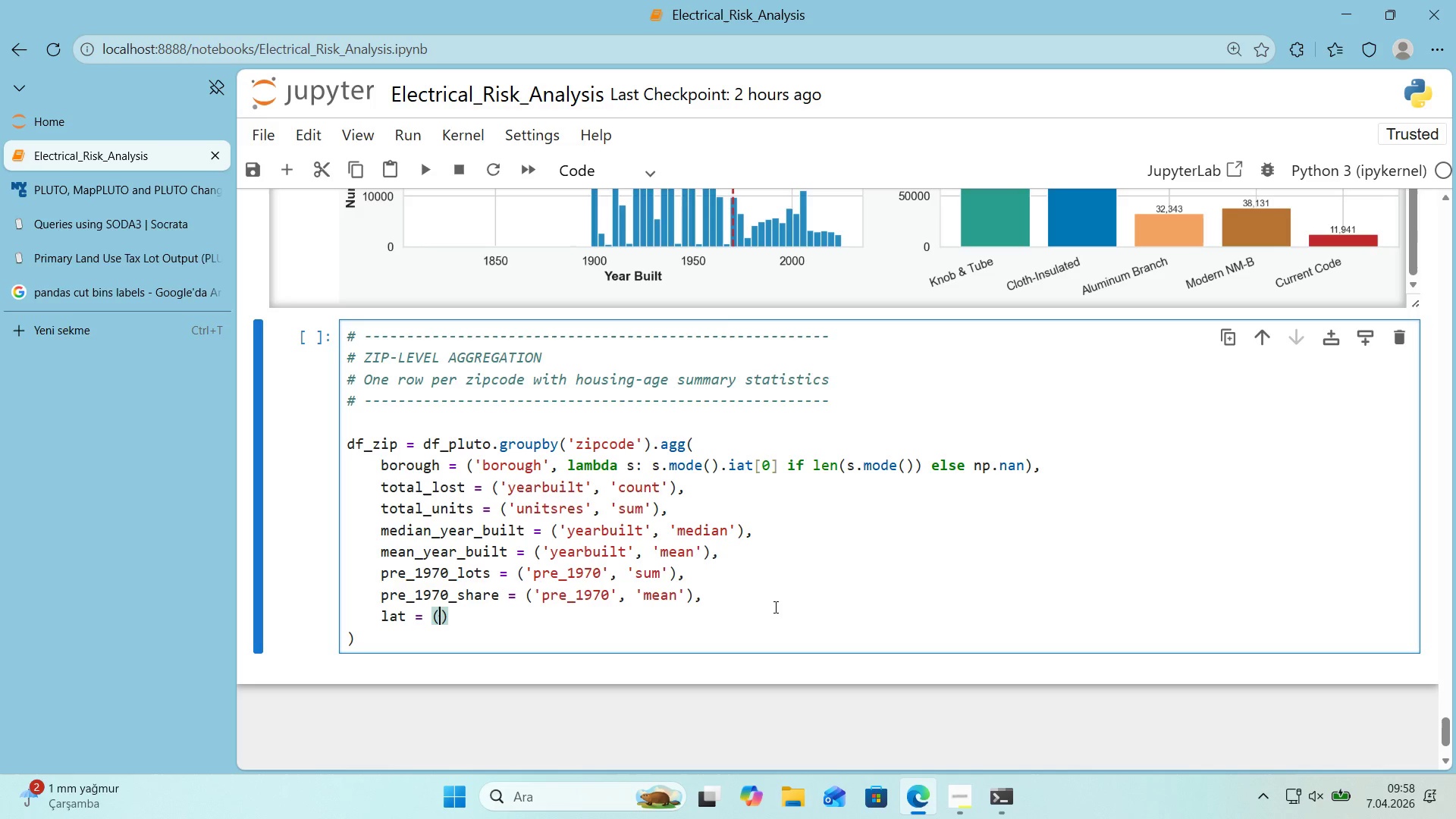 
key(ArrowLeft)
 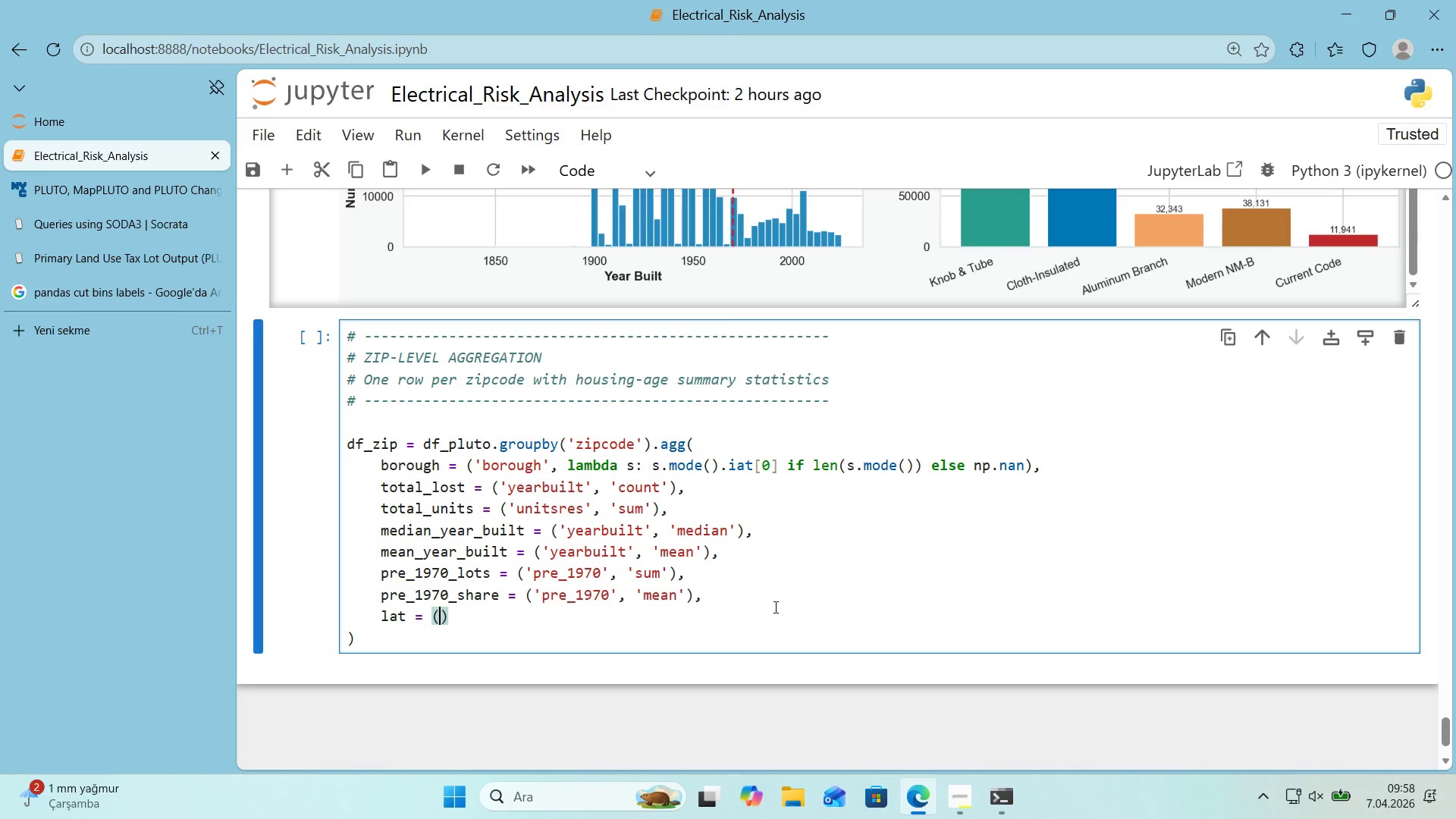 
type(@@)
 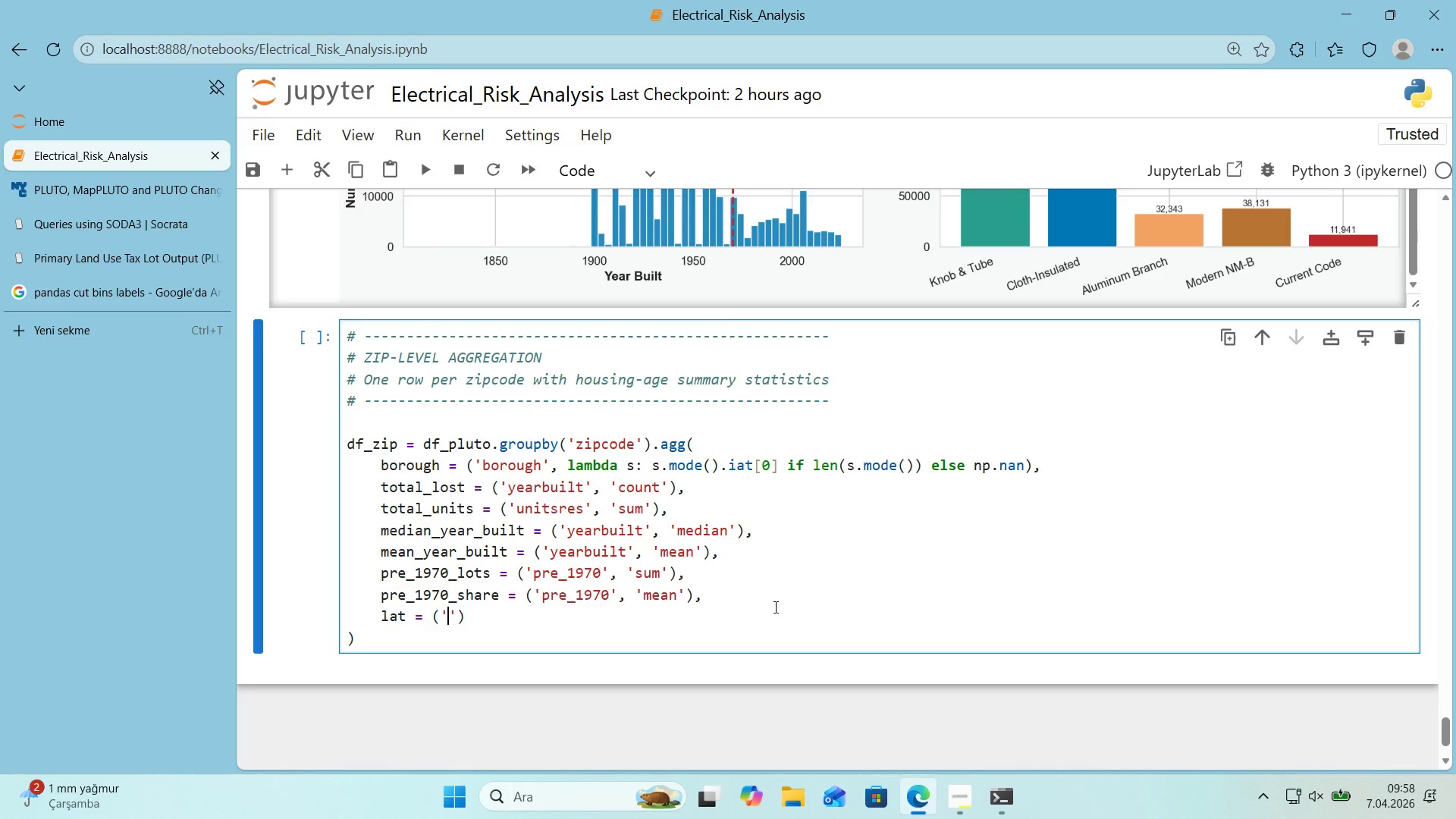 
key(ArrowLeft)
 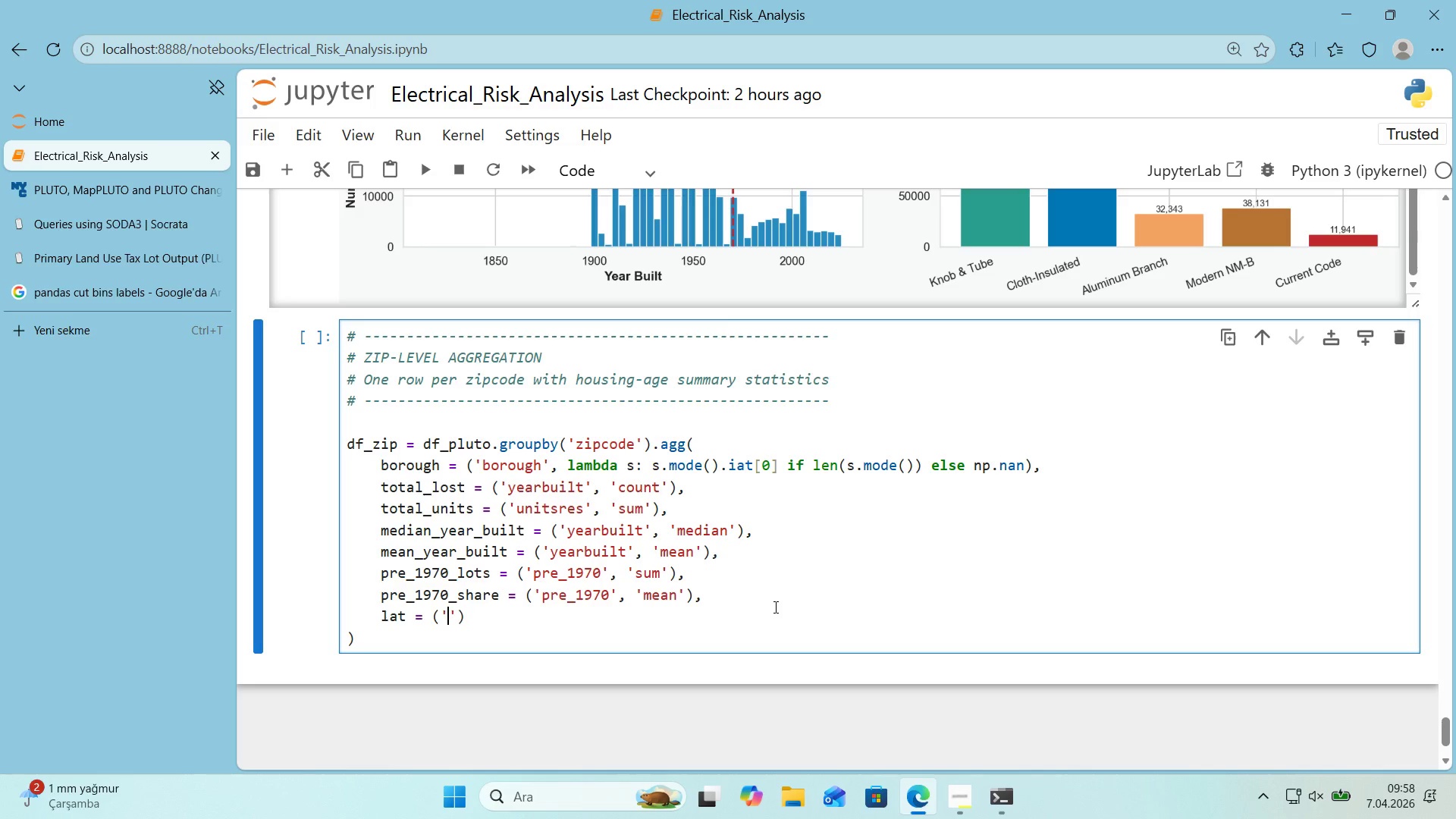 
type(lat'tude)
 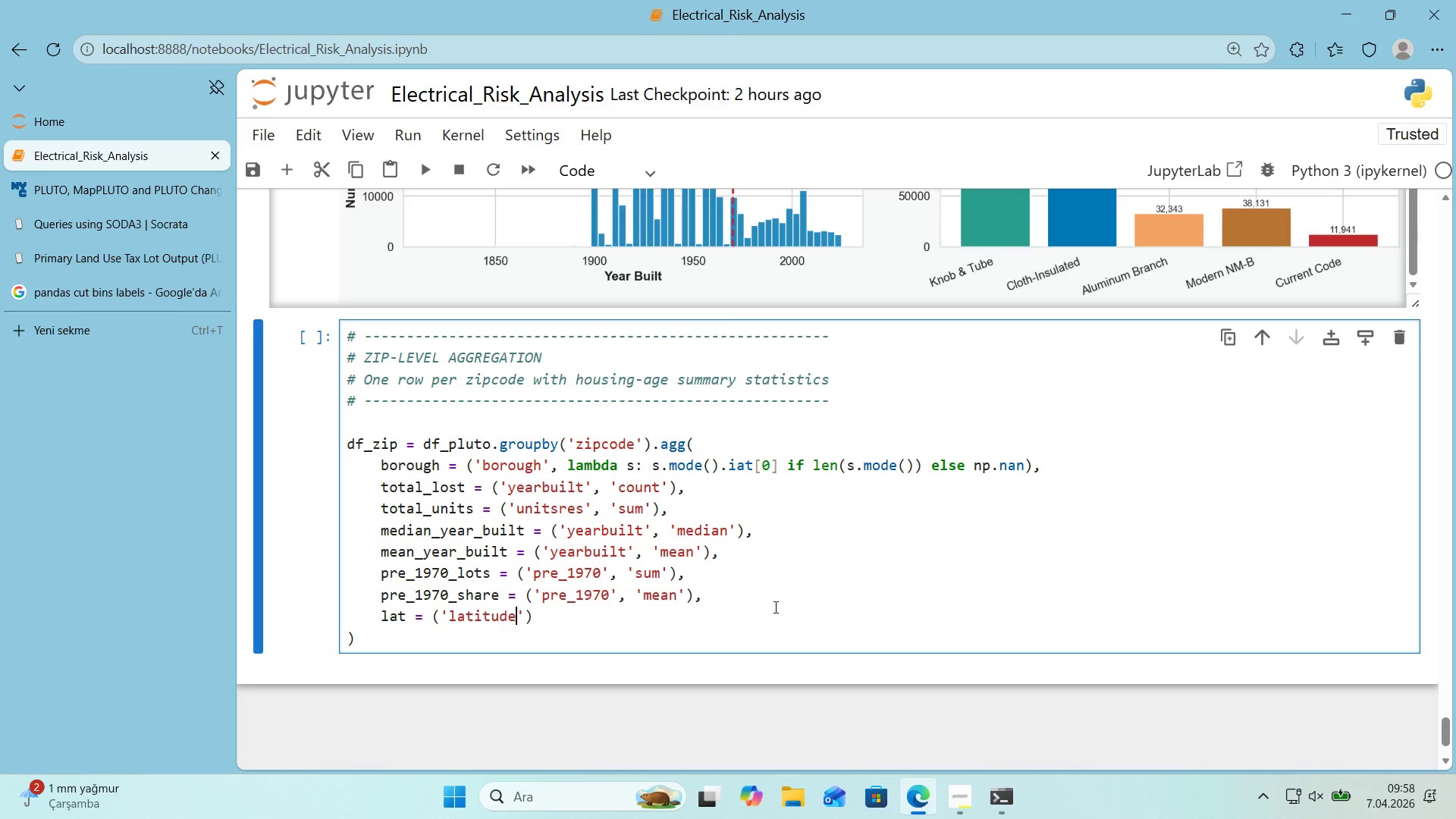 
key(ArrowRight)
 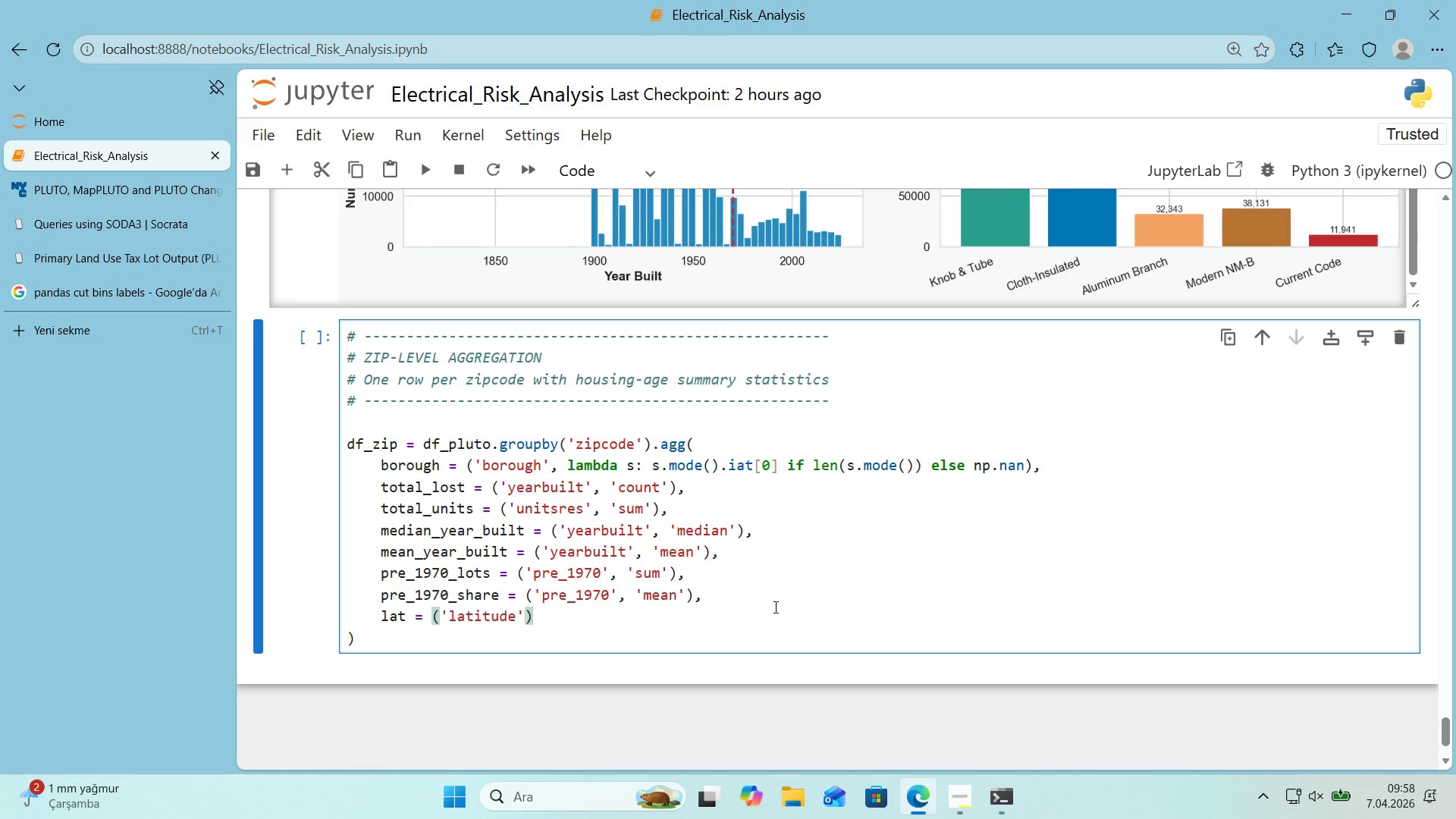 
type(, @@)
 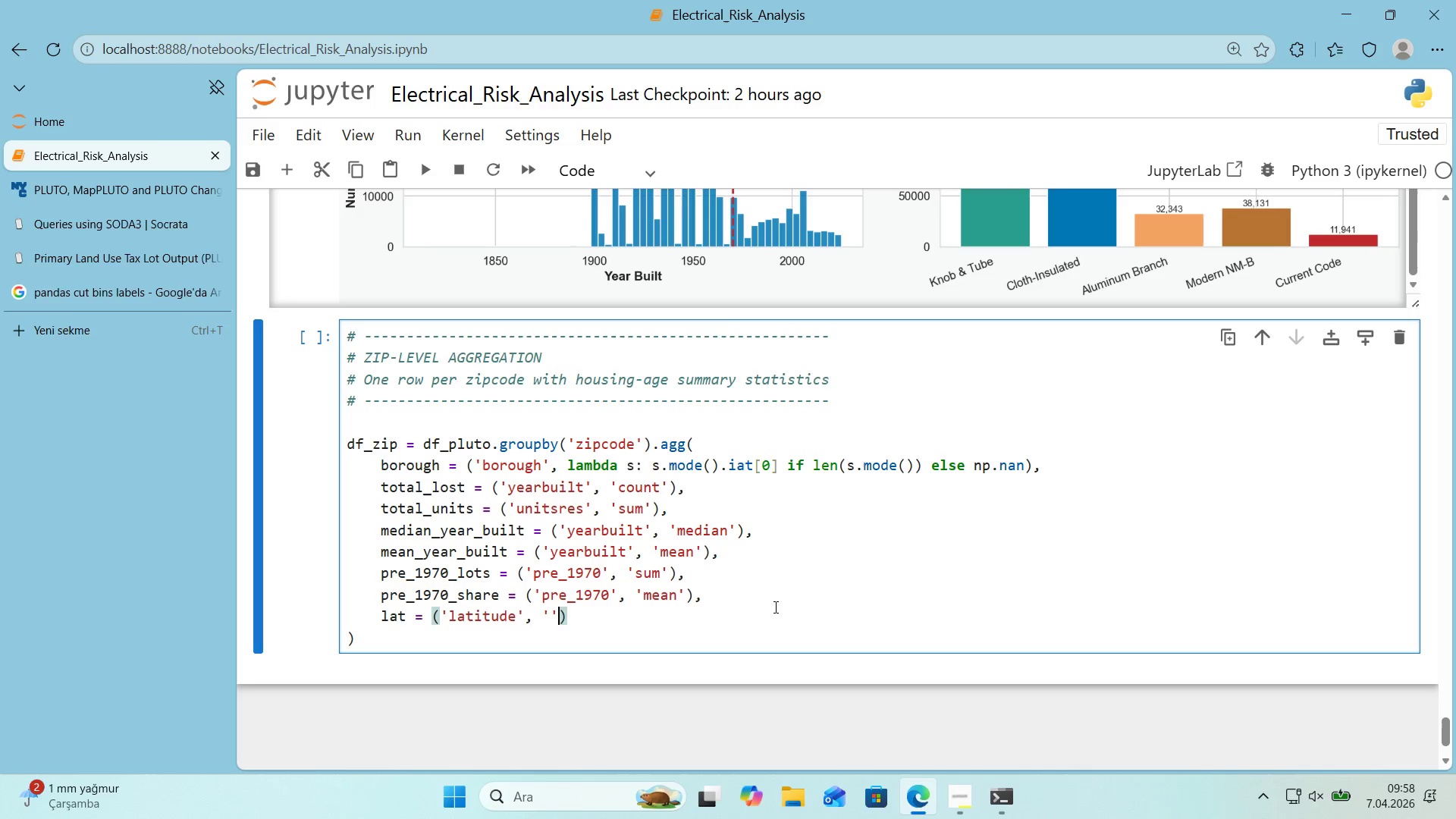 
key(ArrowLeft)
 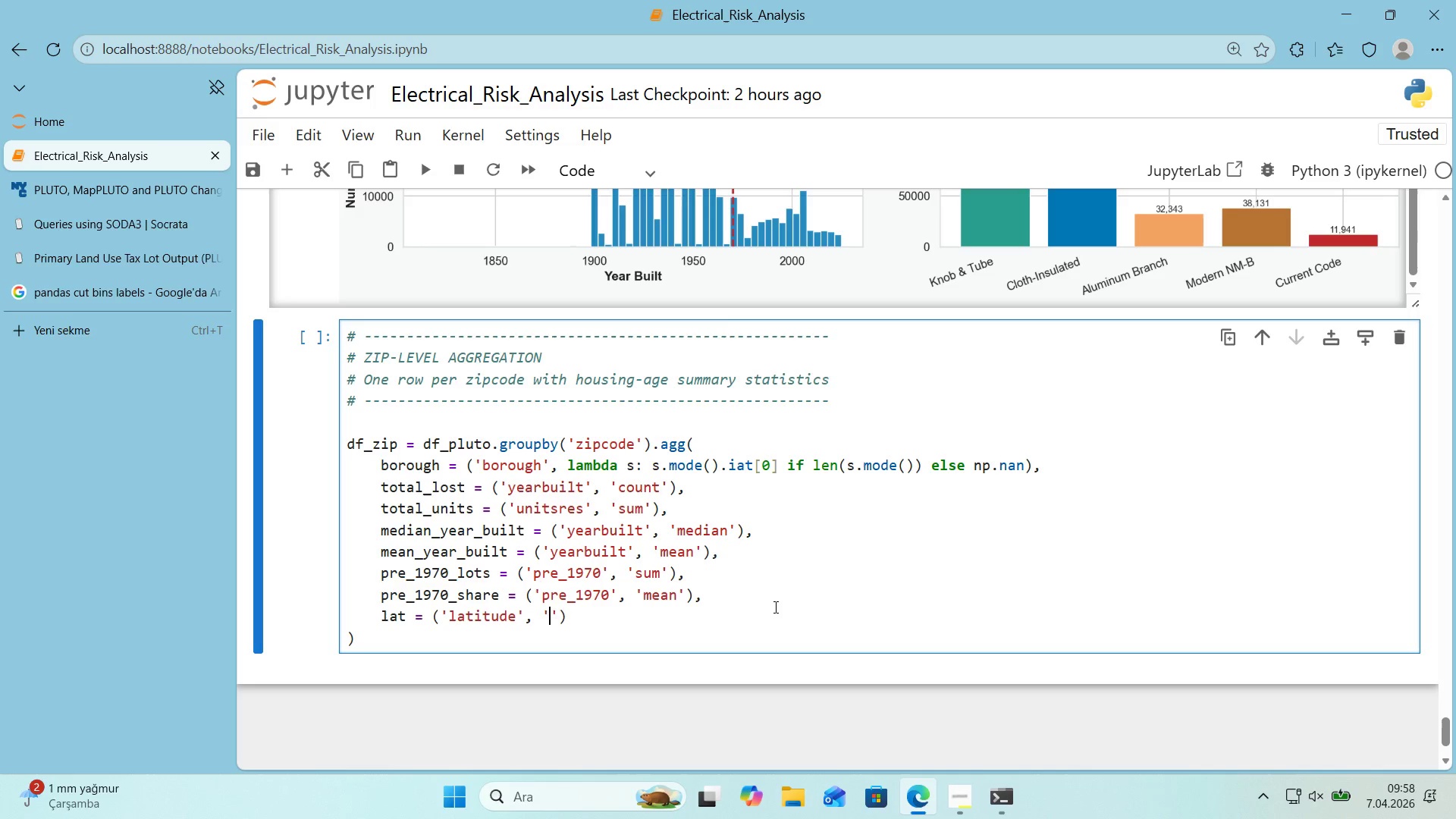 
type(mean)
 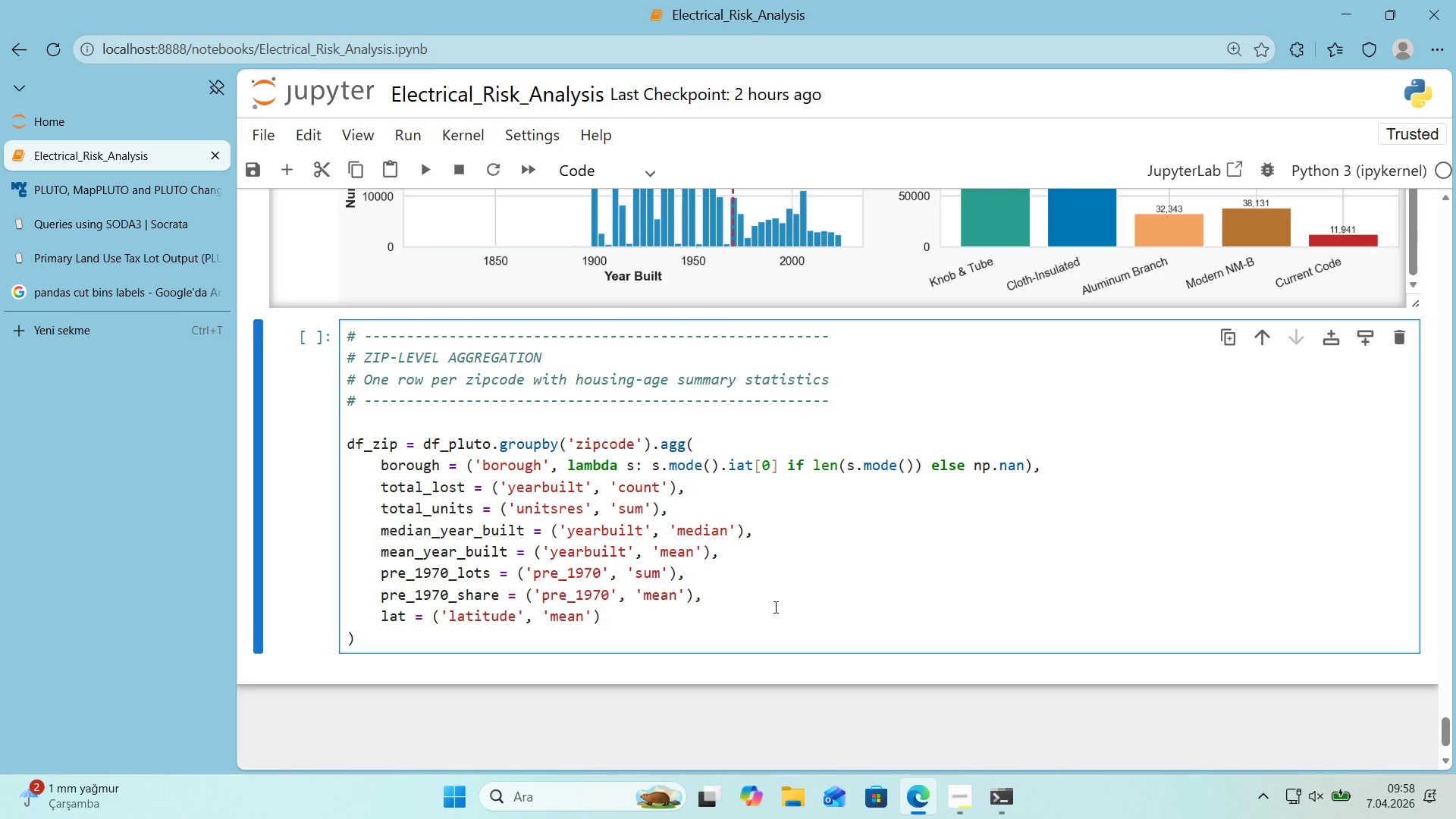 
key(ArrowRight)
 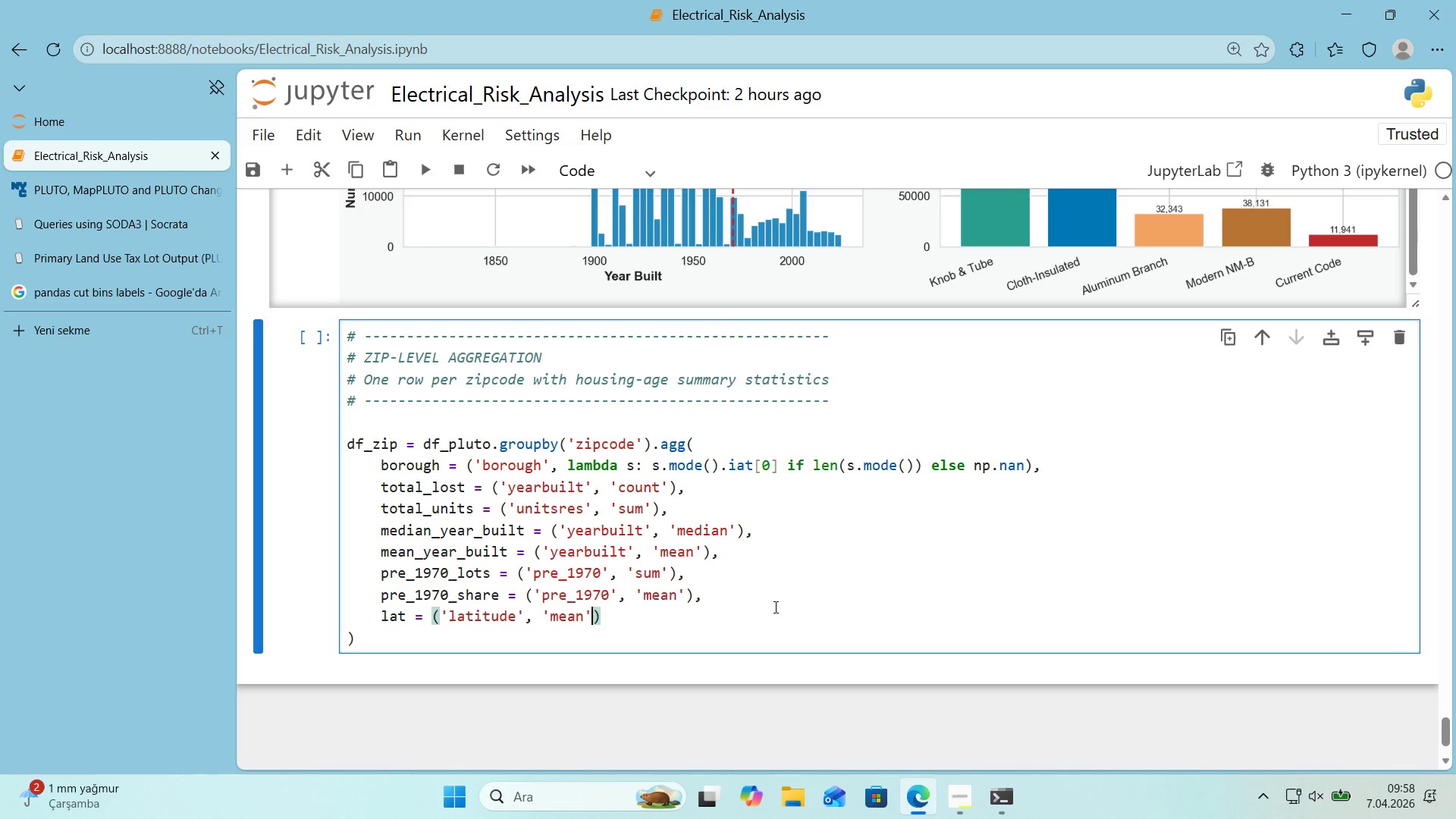 
key(ArrowRight)
 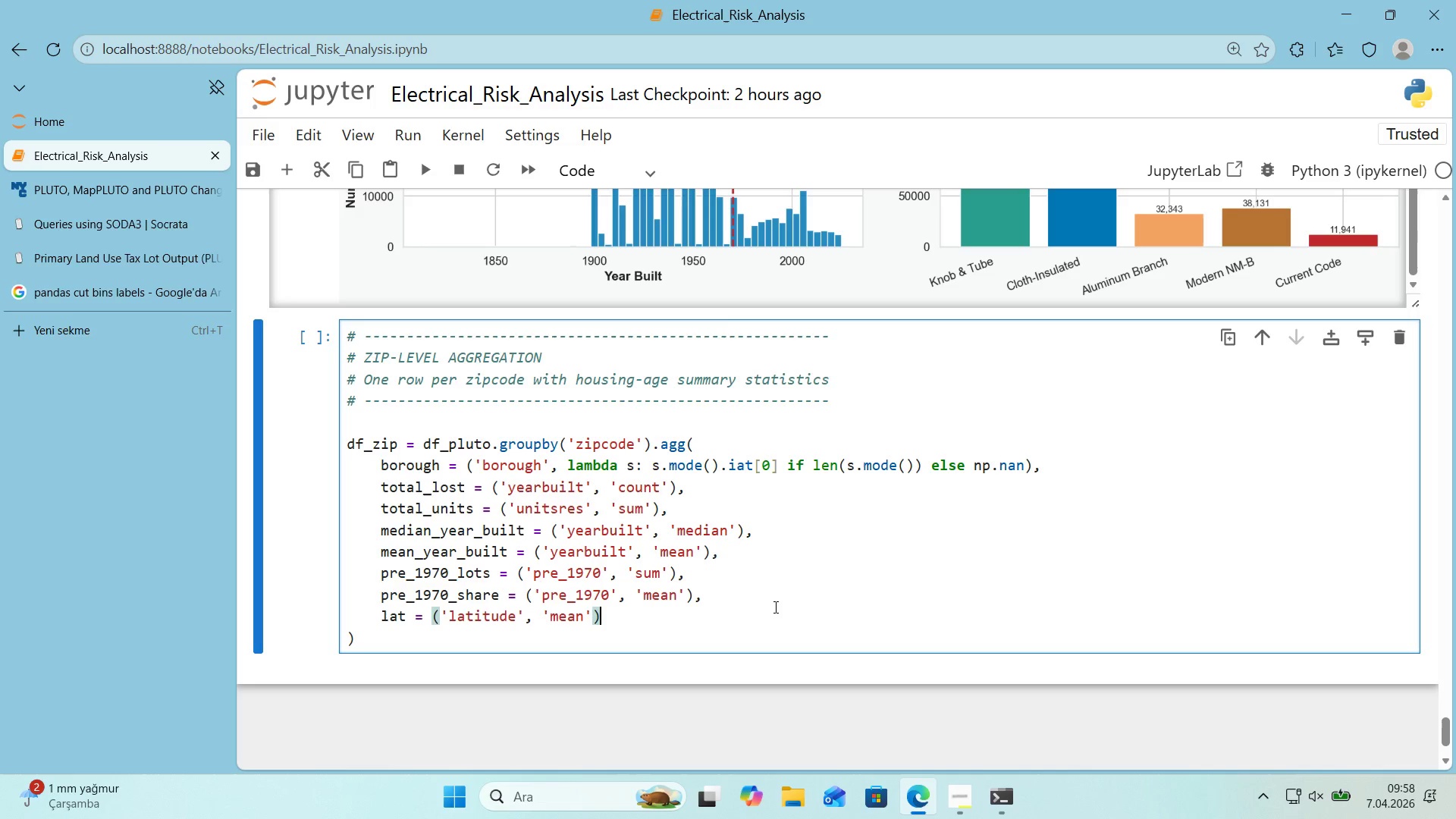 
key(Comma)
 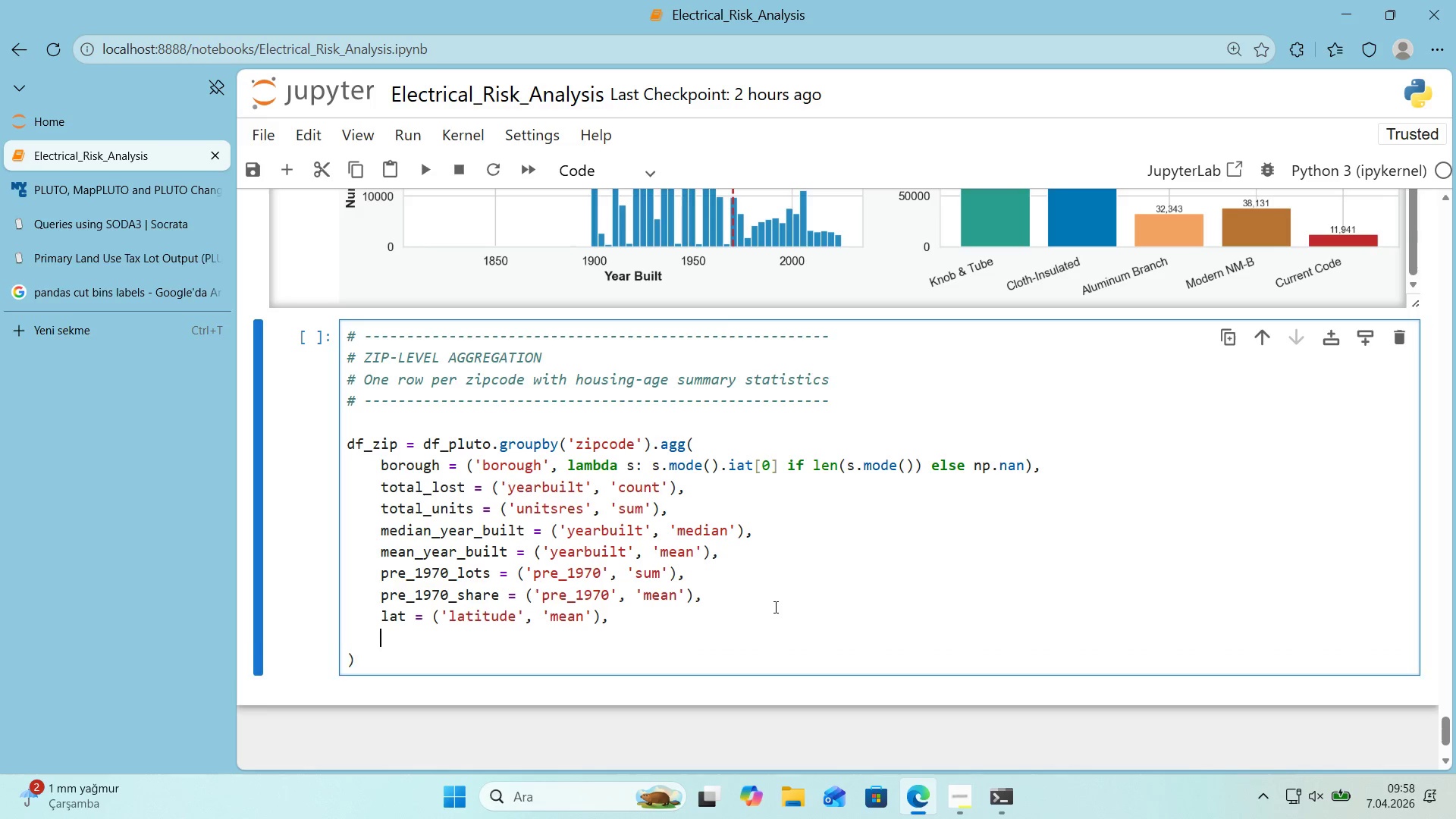 
key(Enter)
 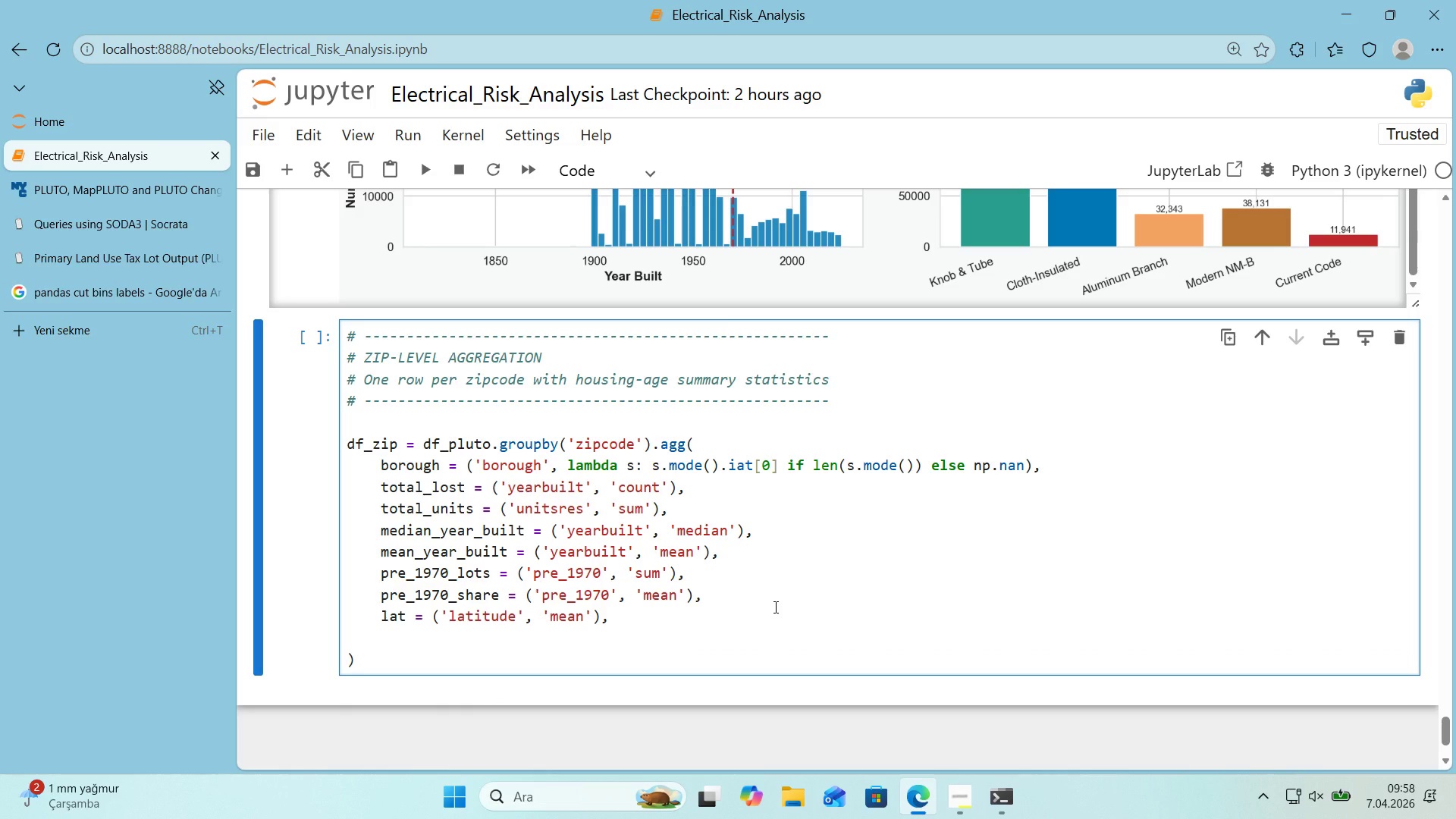 
type(lon ) *()
 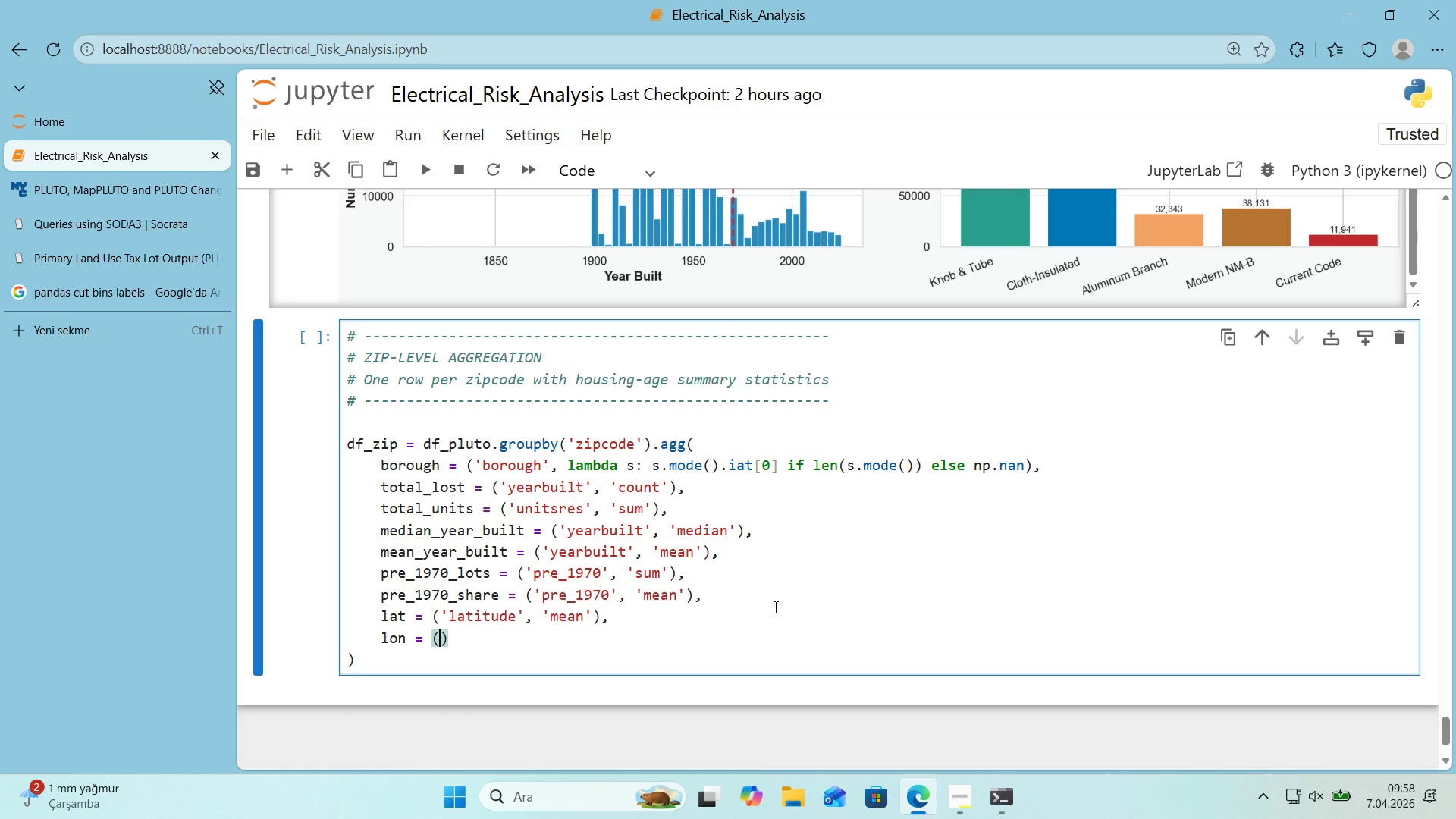 
 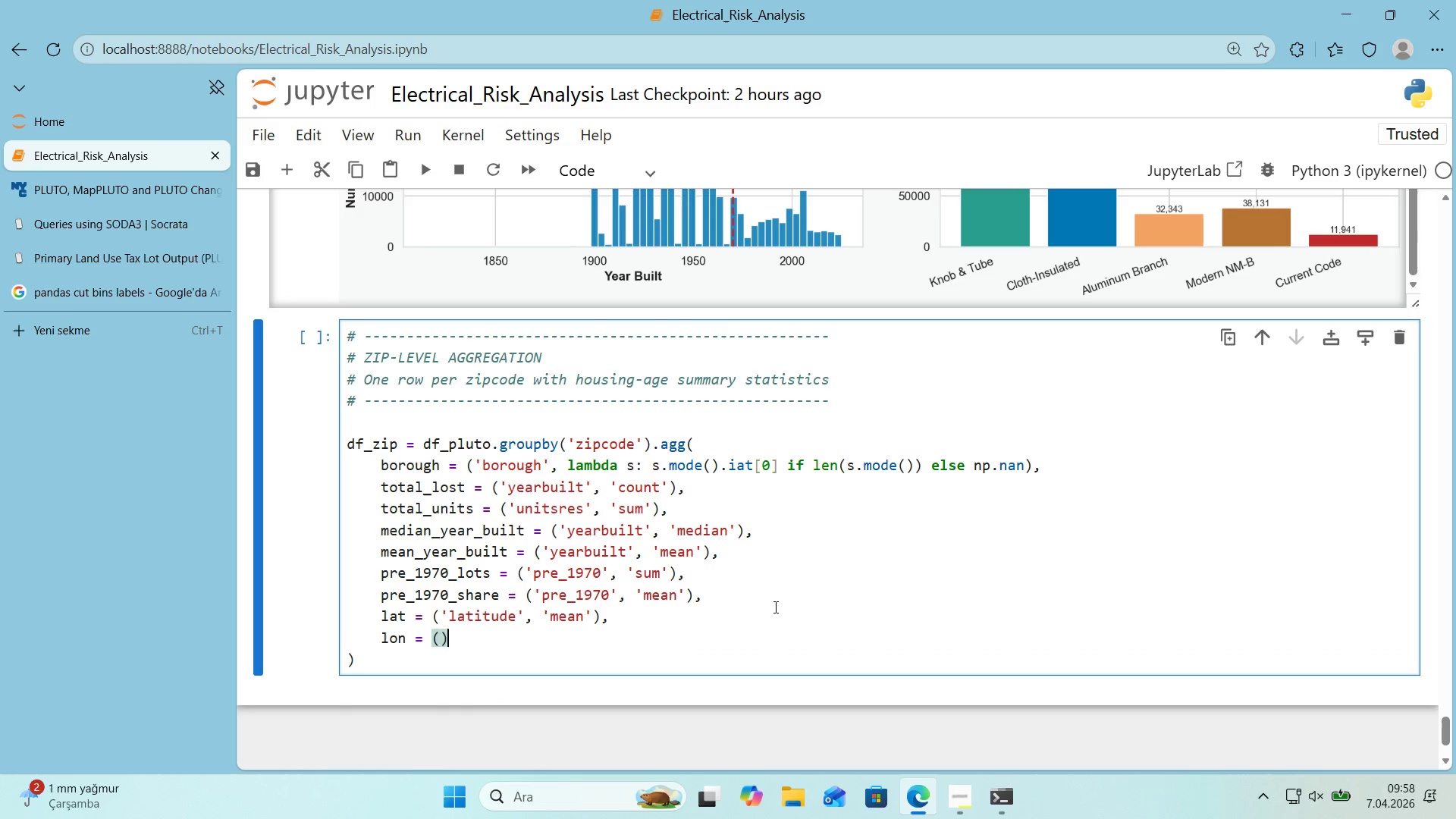 
key(ArrowLeft)
 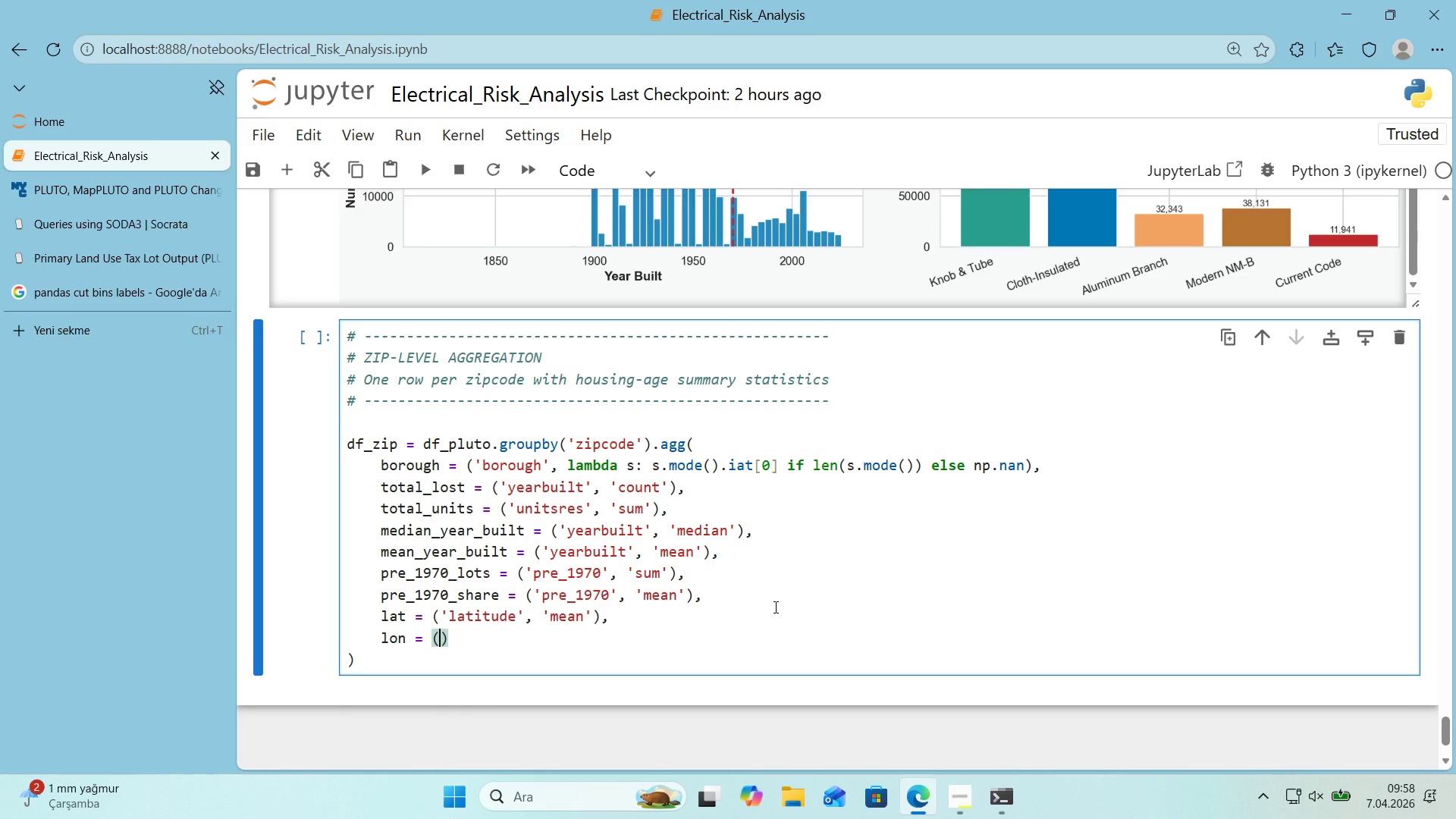 
type(@@)
 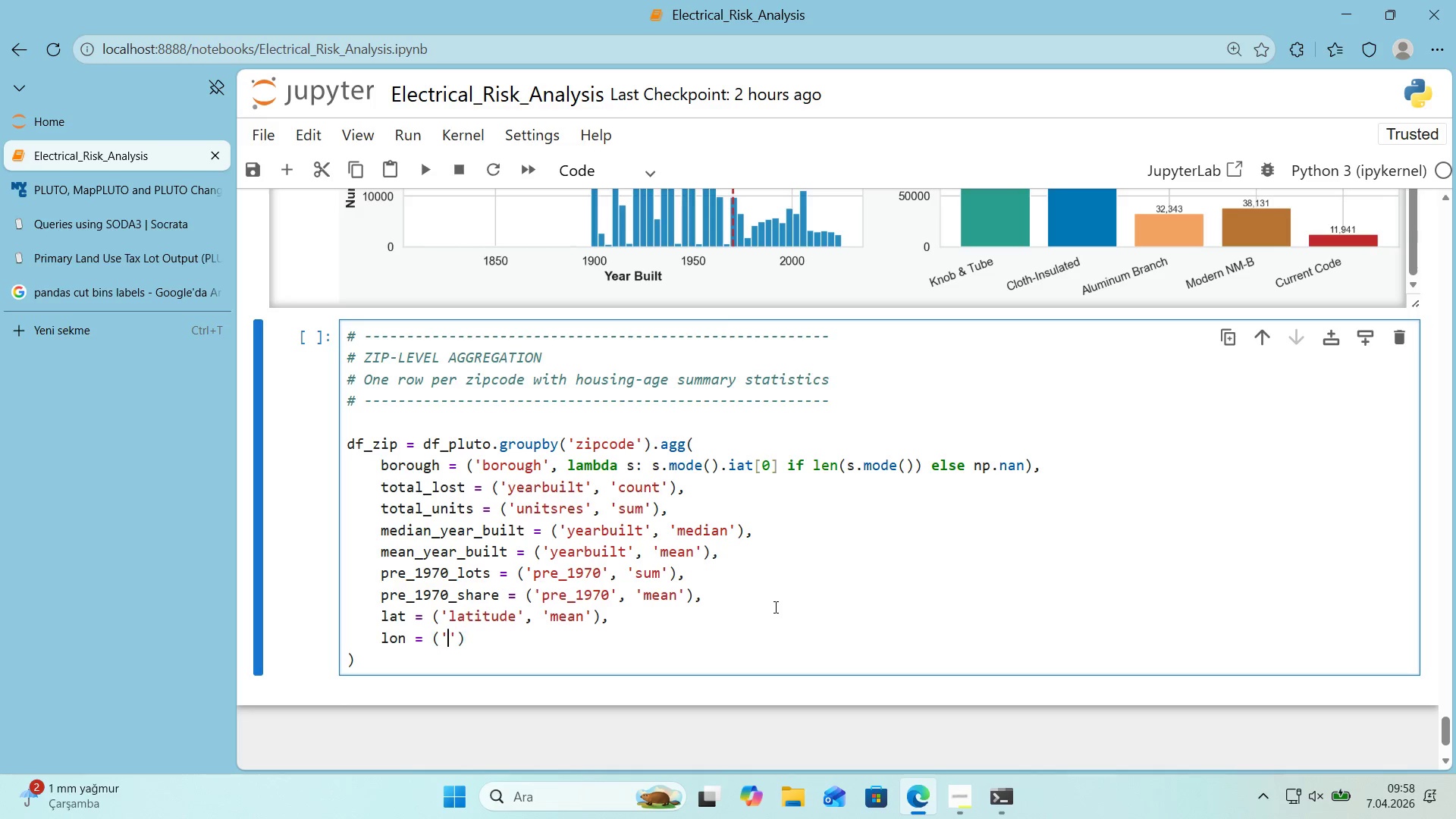 
key(ArrowLeft)
 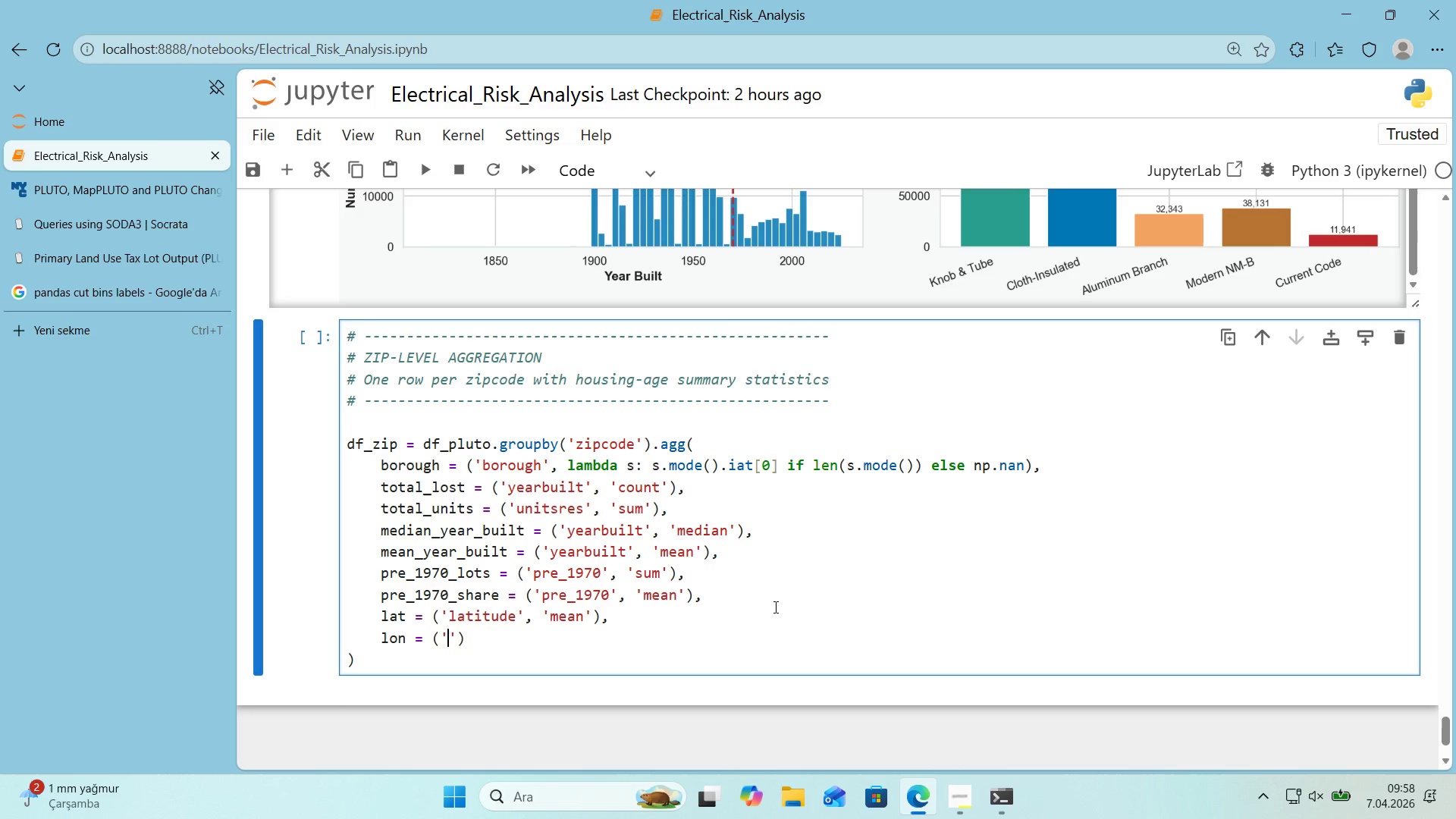 
type(longt)
key(Backspace)
type('tude)
 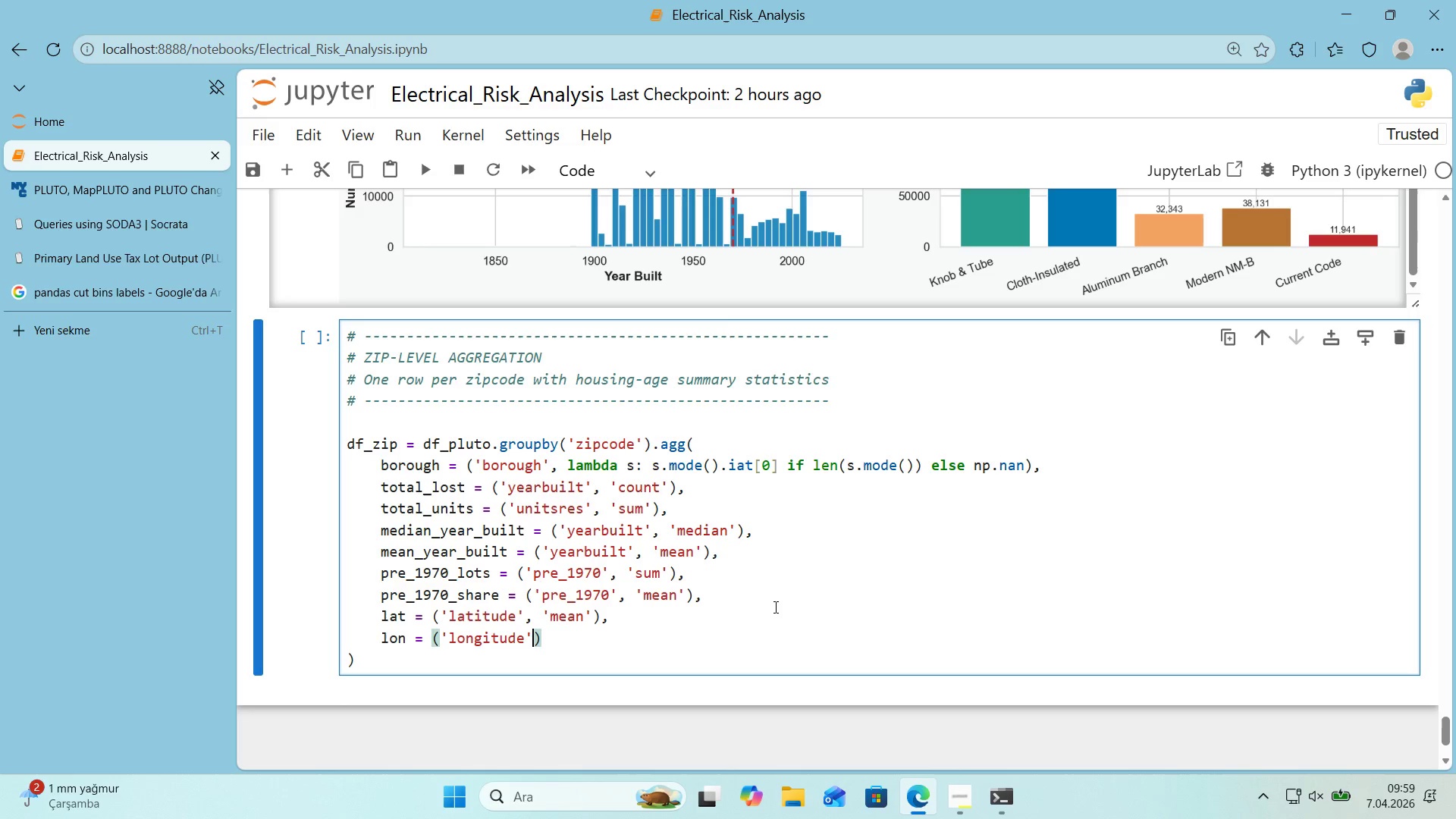 
key(ArrowRight)
 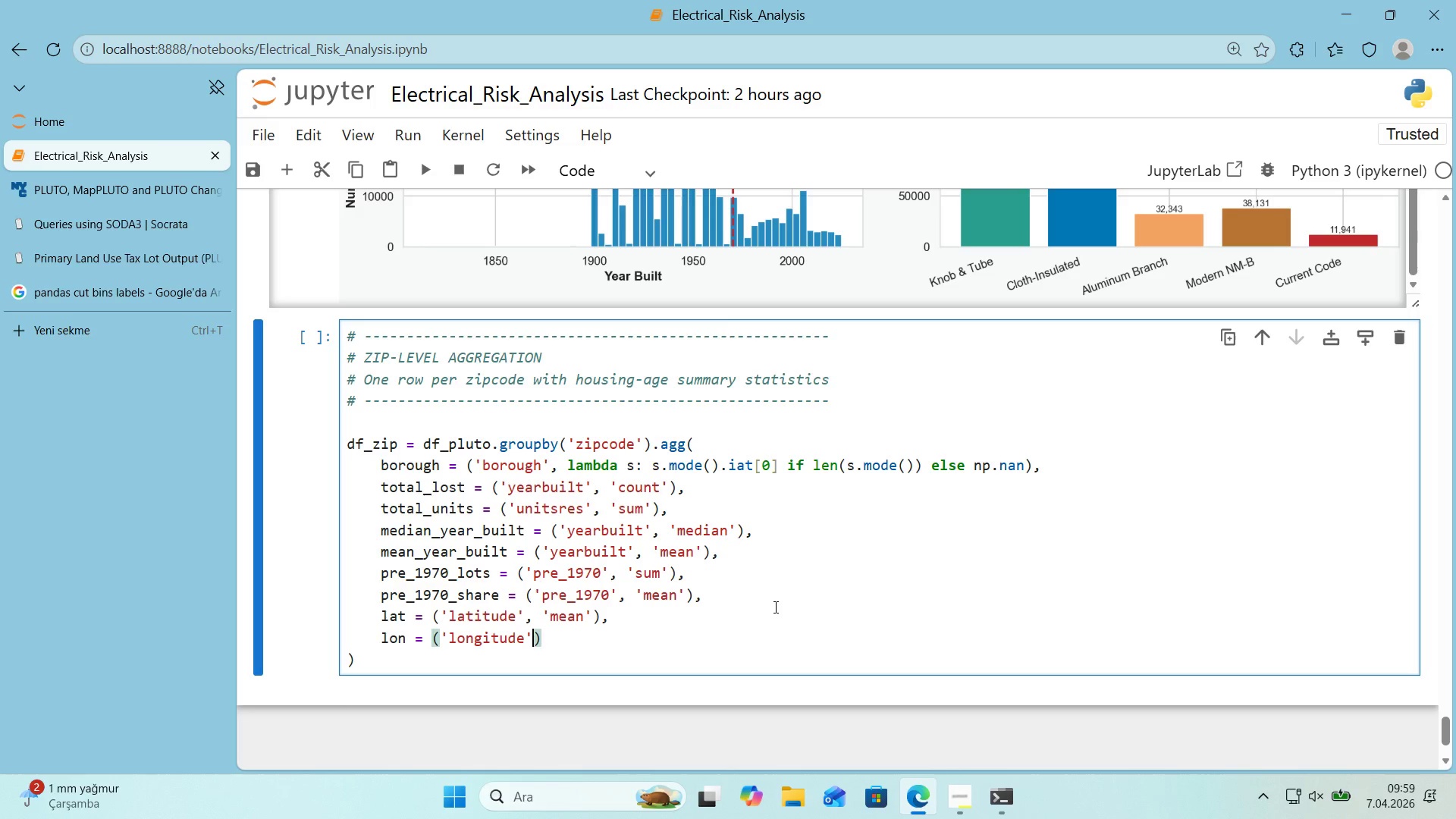 
type(, @@)
 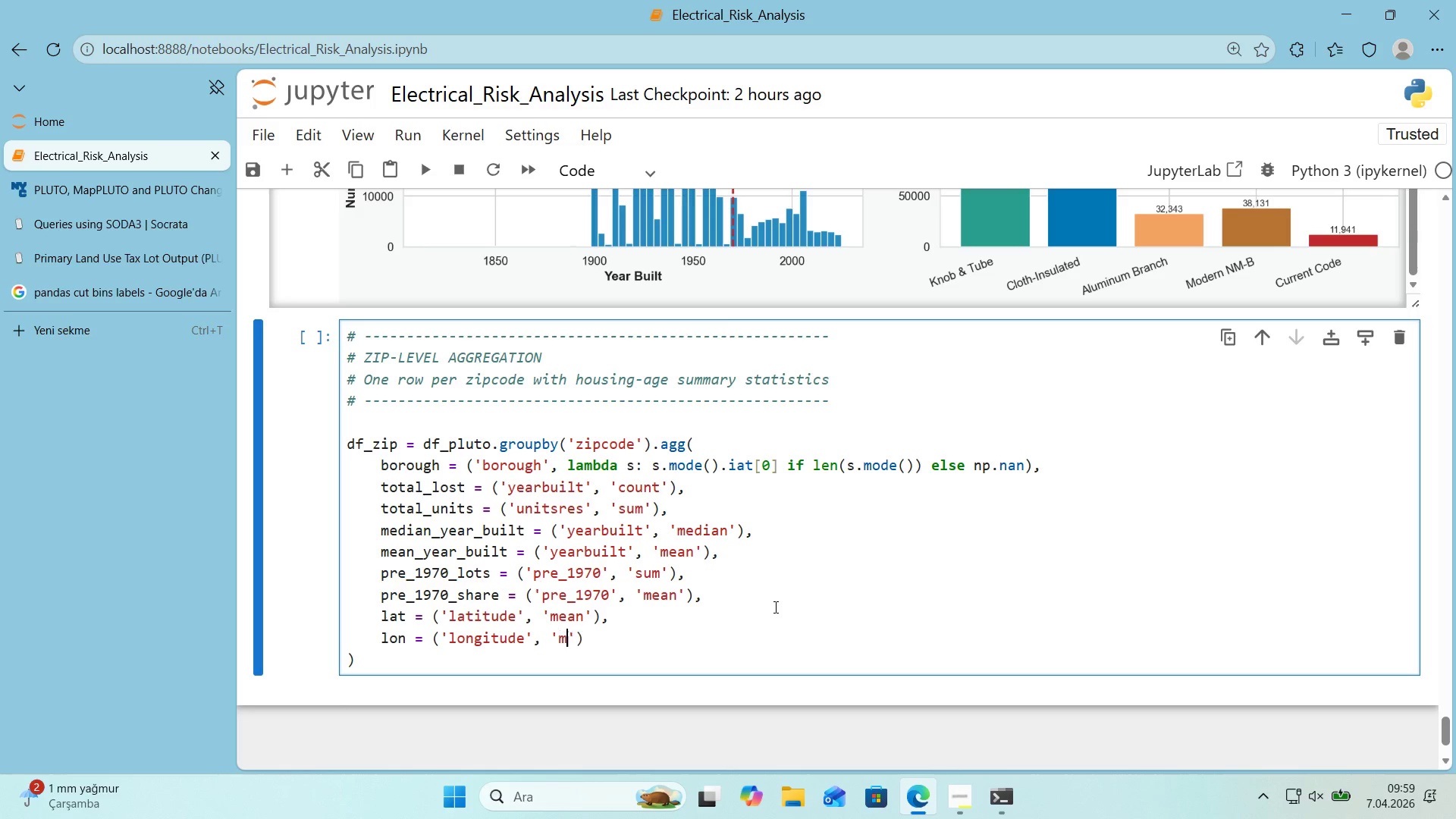 
 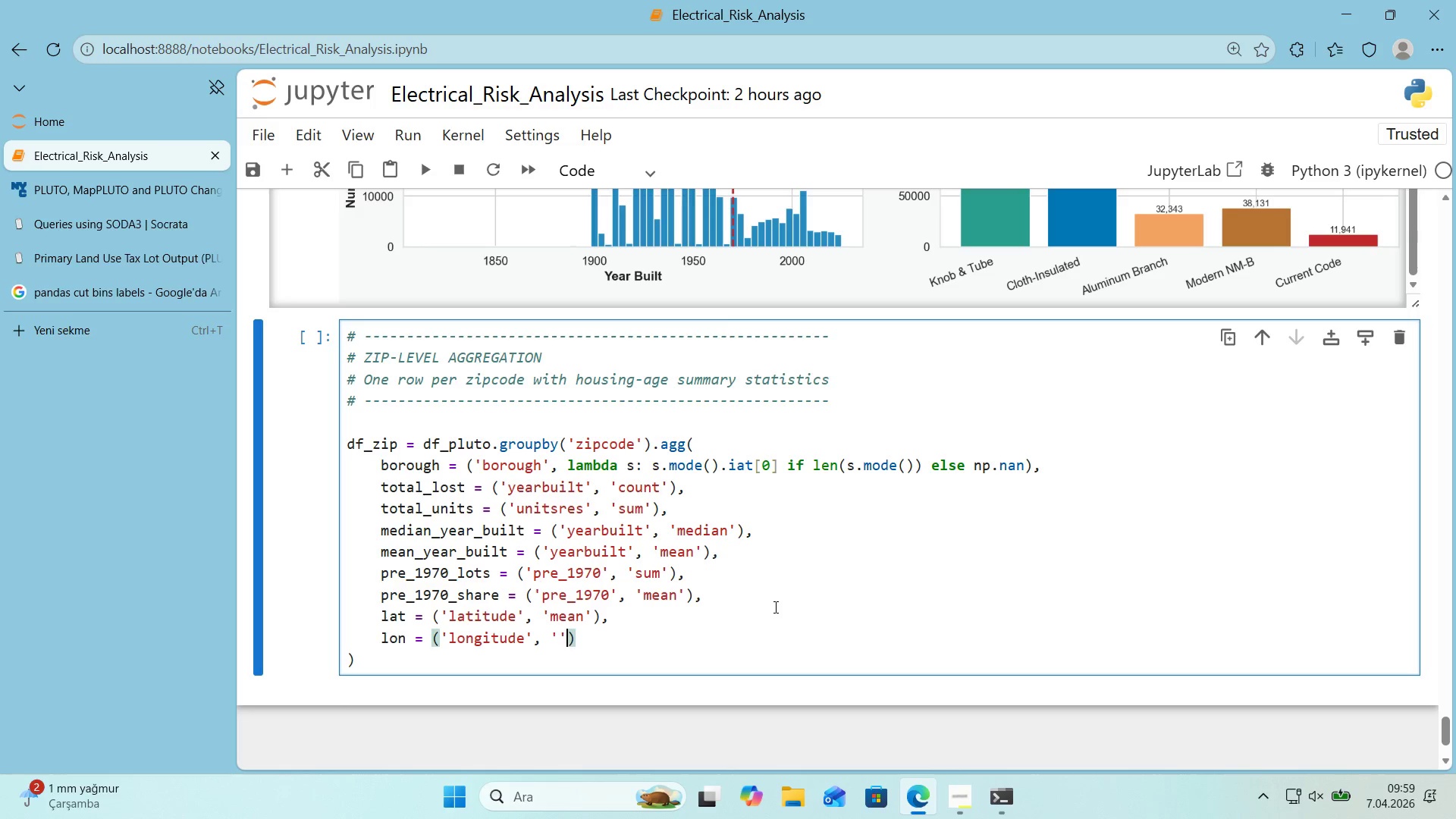 
key(ArrowLeft)
 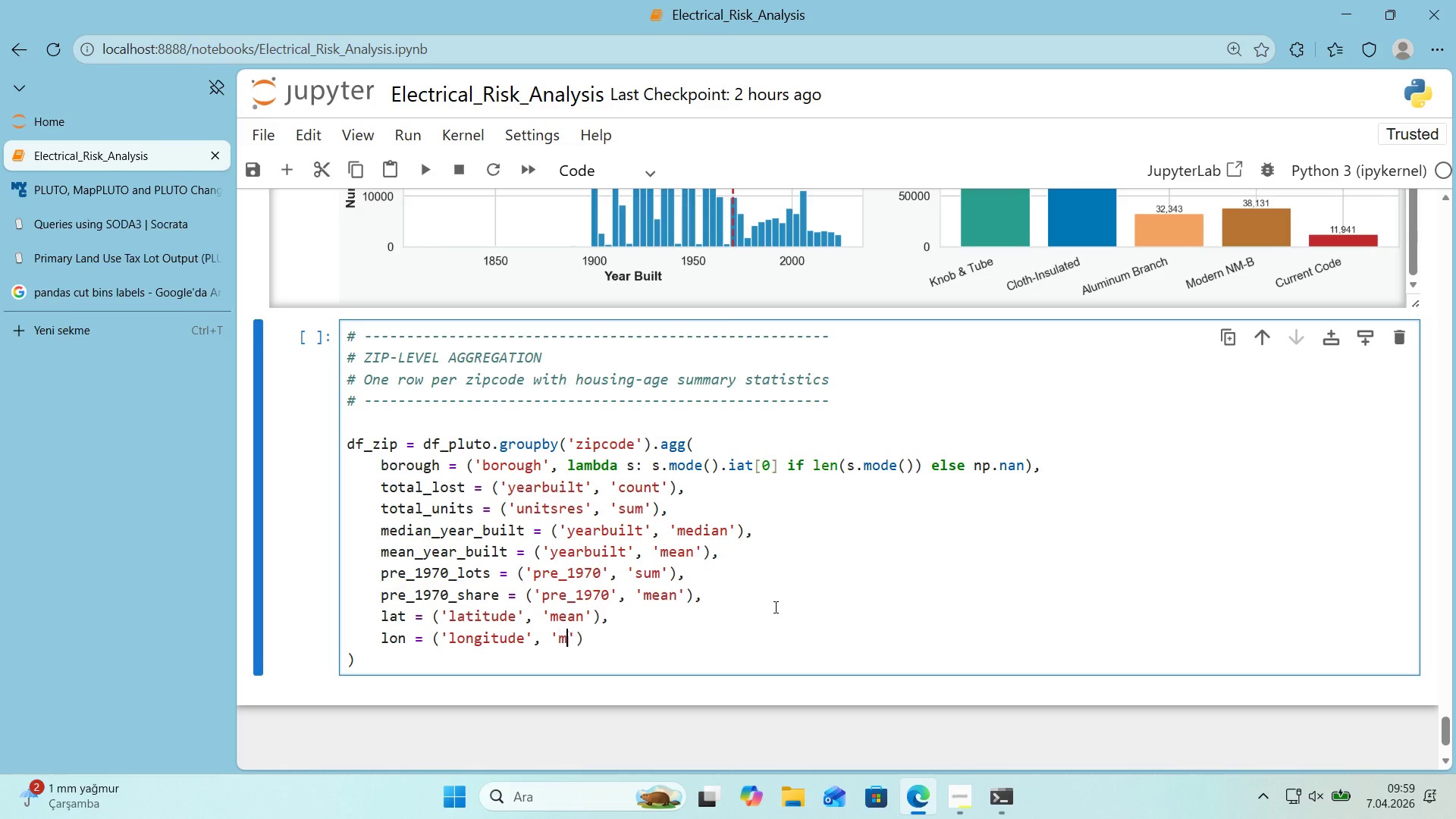 
type(mean)
 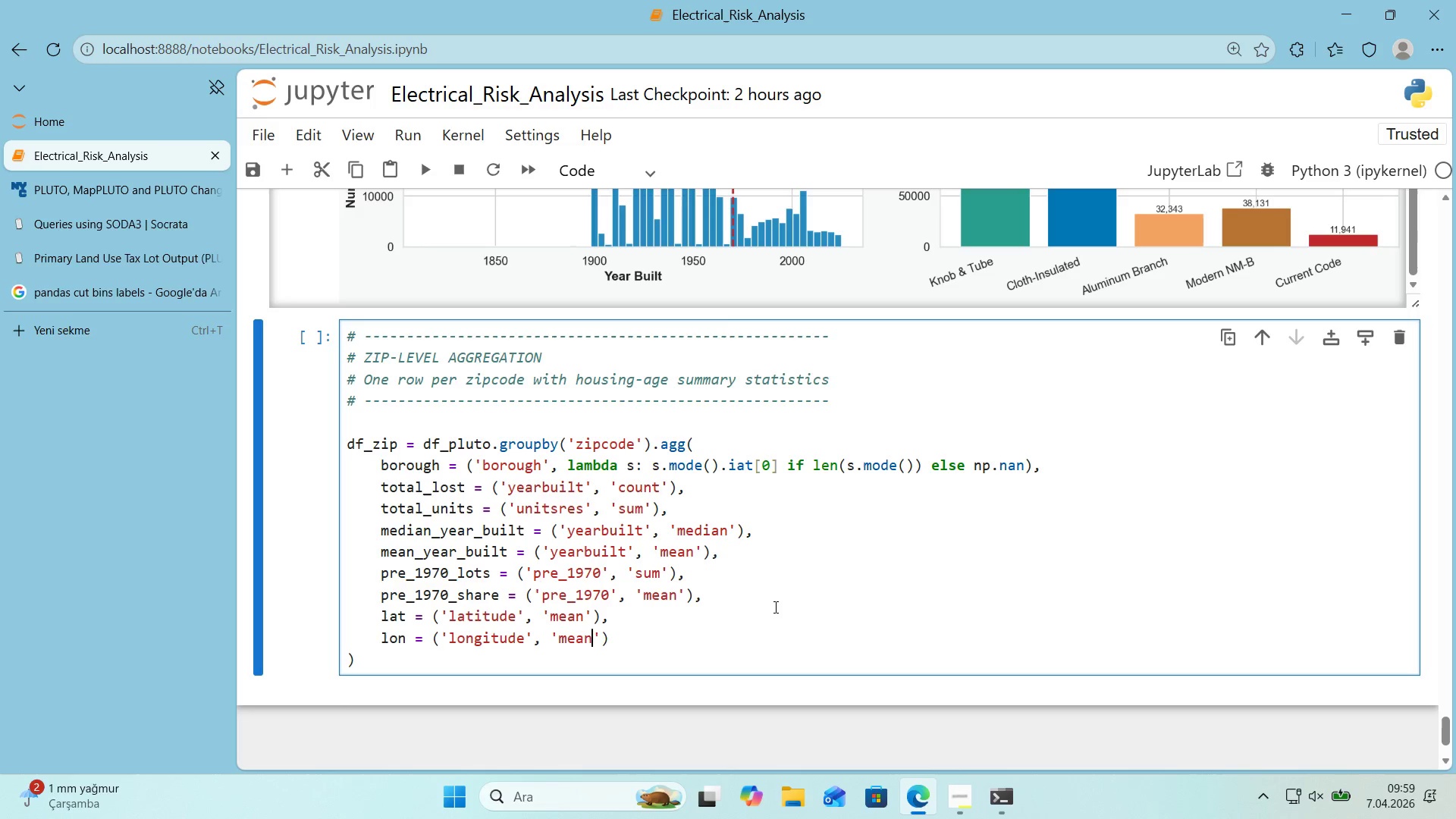 
key(ArrowRight)
 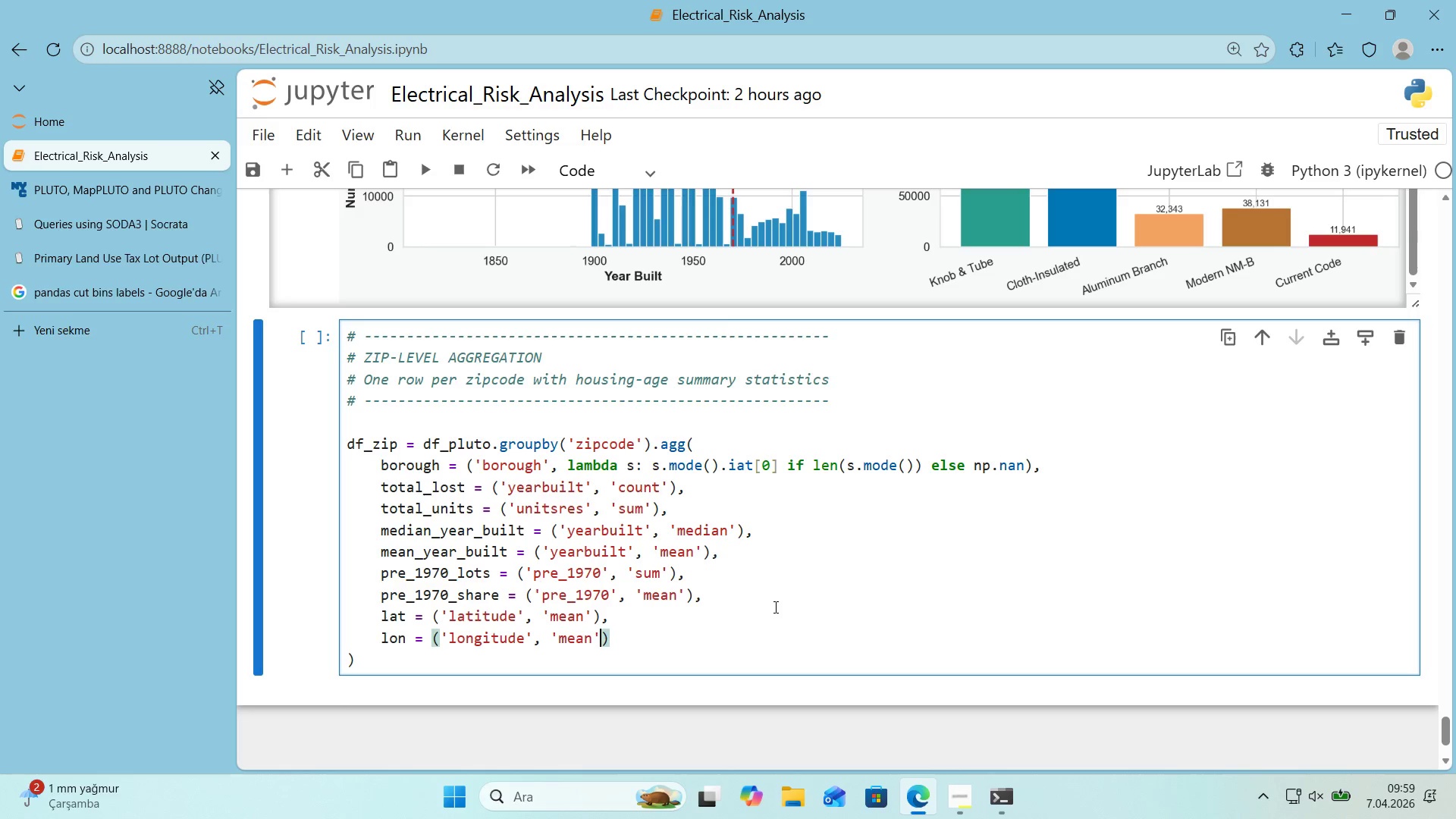 
key(ArrowRight)
 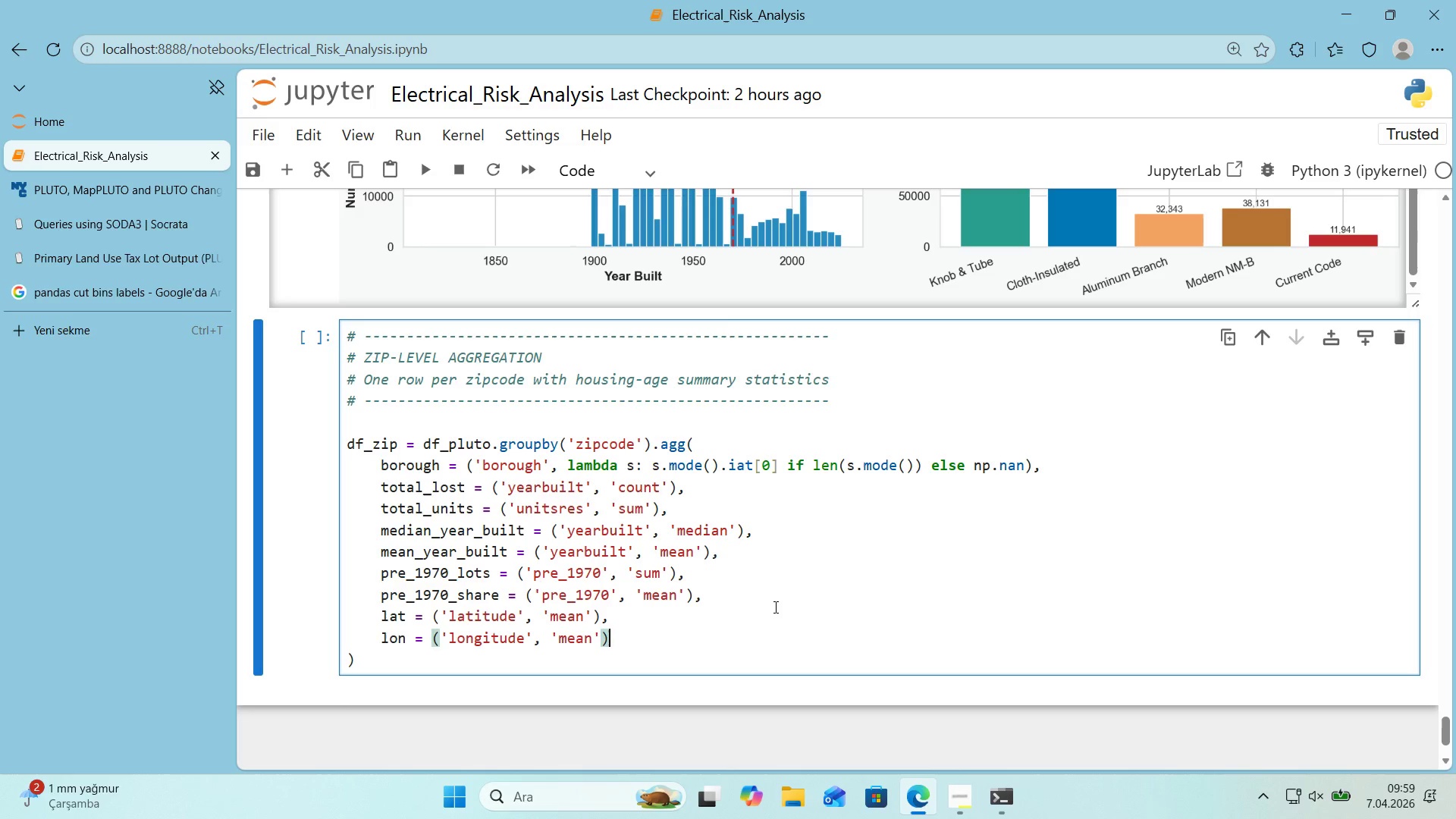 
key(Comma)
 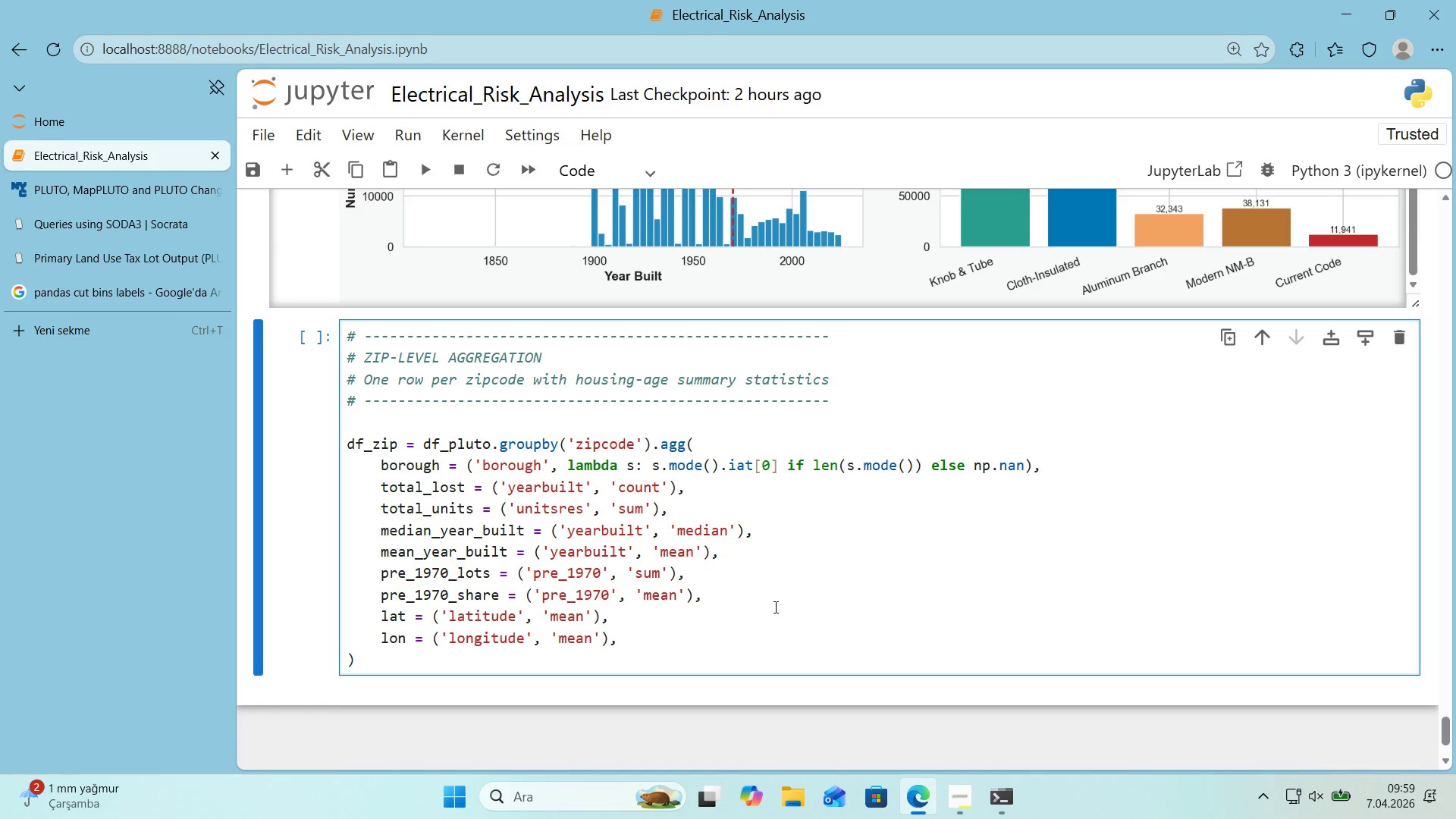 
key(ArrowDown)
 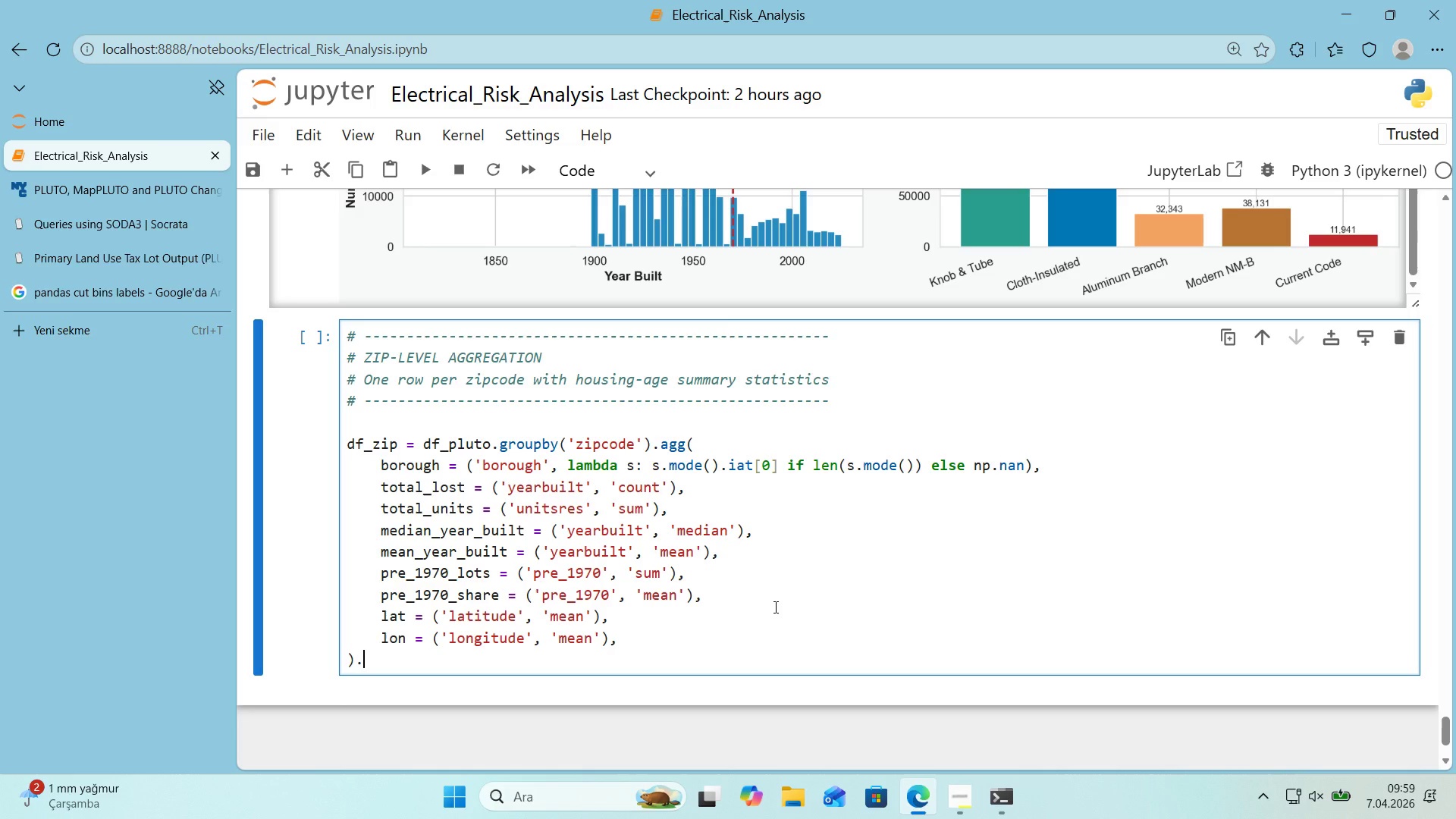 
type(.reset_'ndex*()
 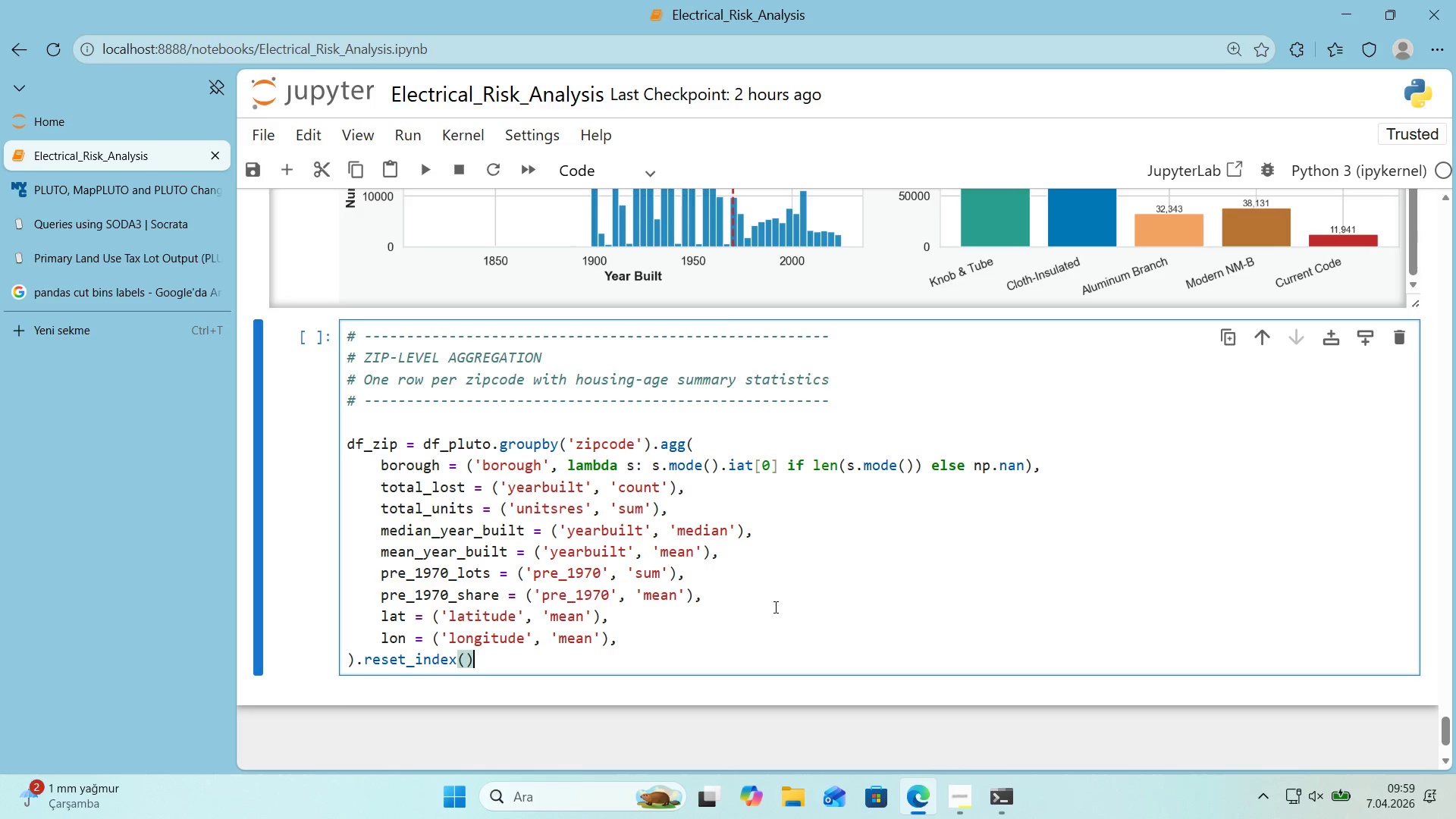 
key(Enter)
 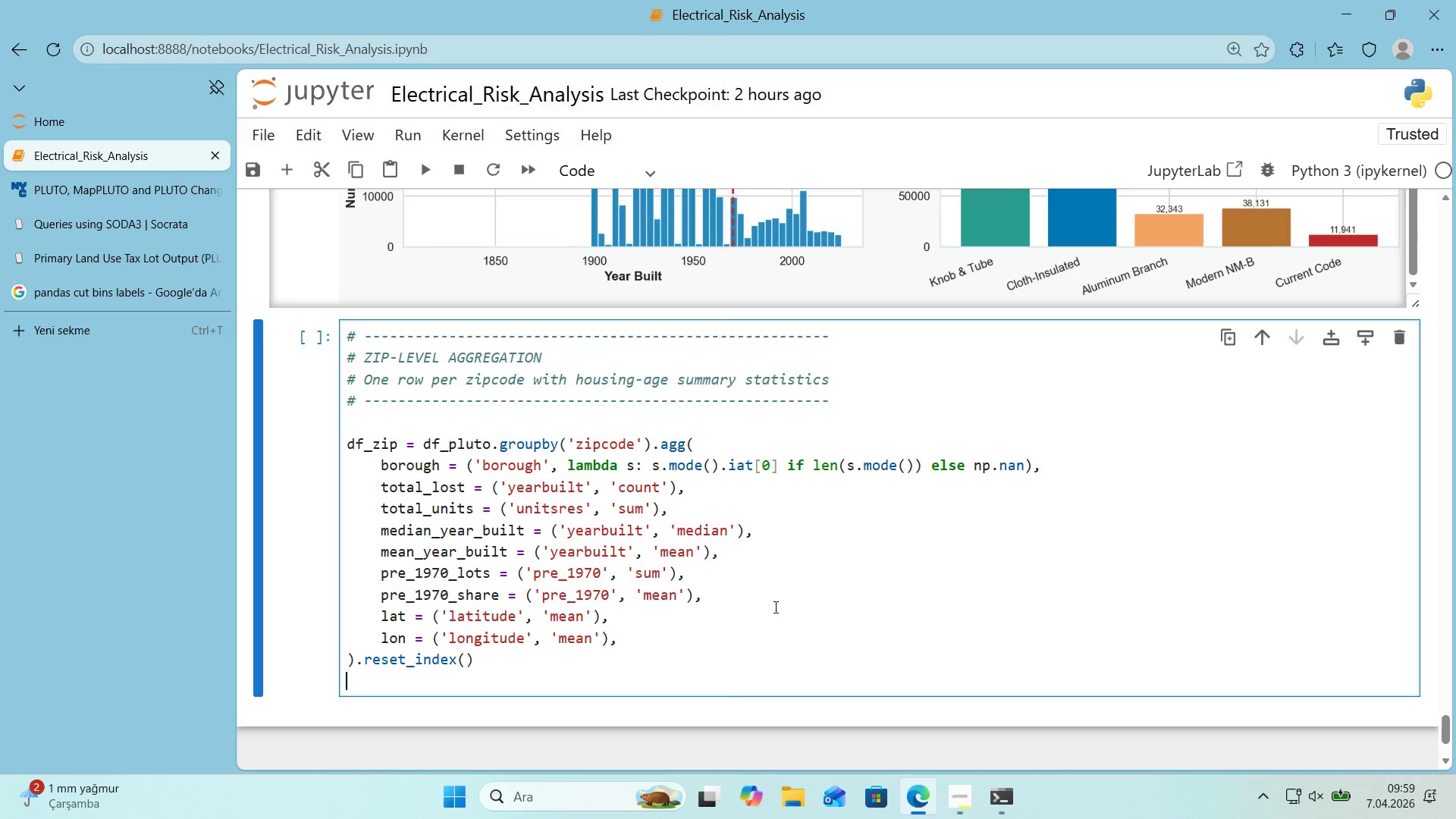 
key(Enter)
 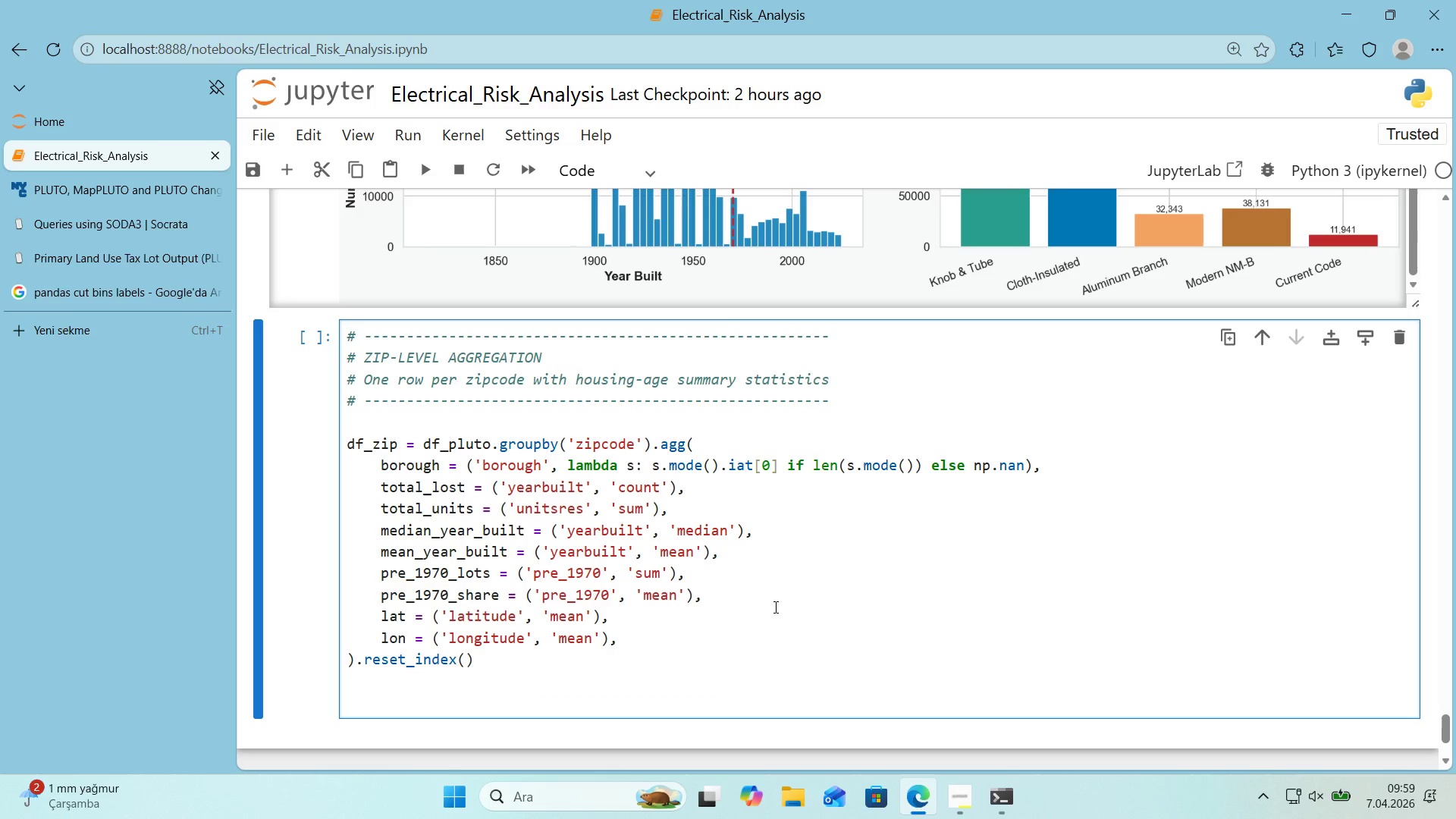 
key(Alt+Control+3)
 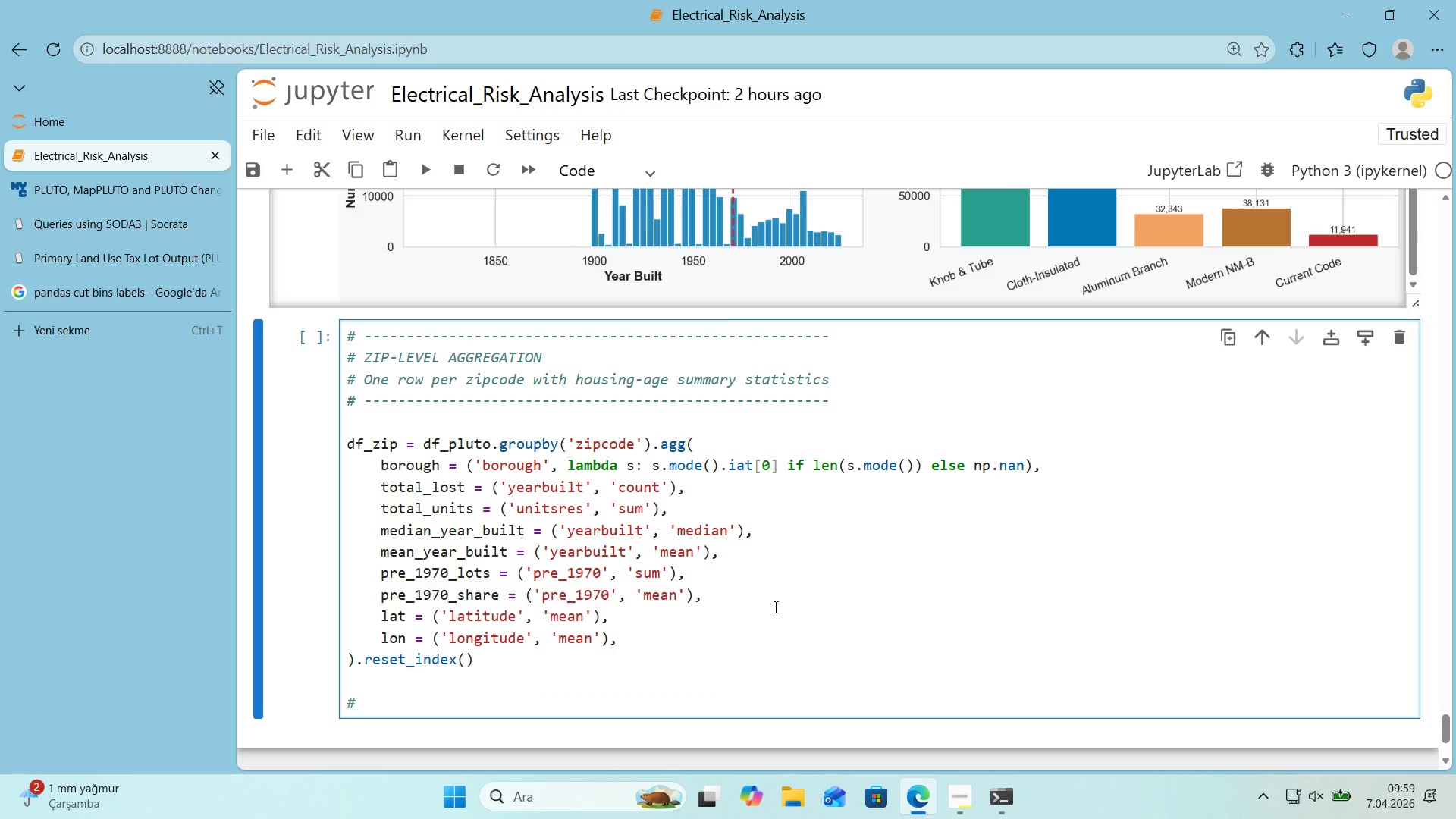 
type( F'lter out z'p codes w'th too fet l)
key(Backspace)
key(Backspace)
key(Backspace)
type(w lots *()
 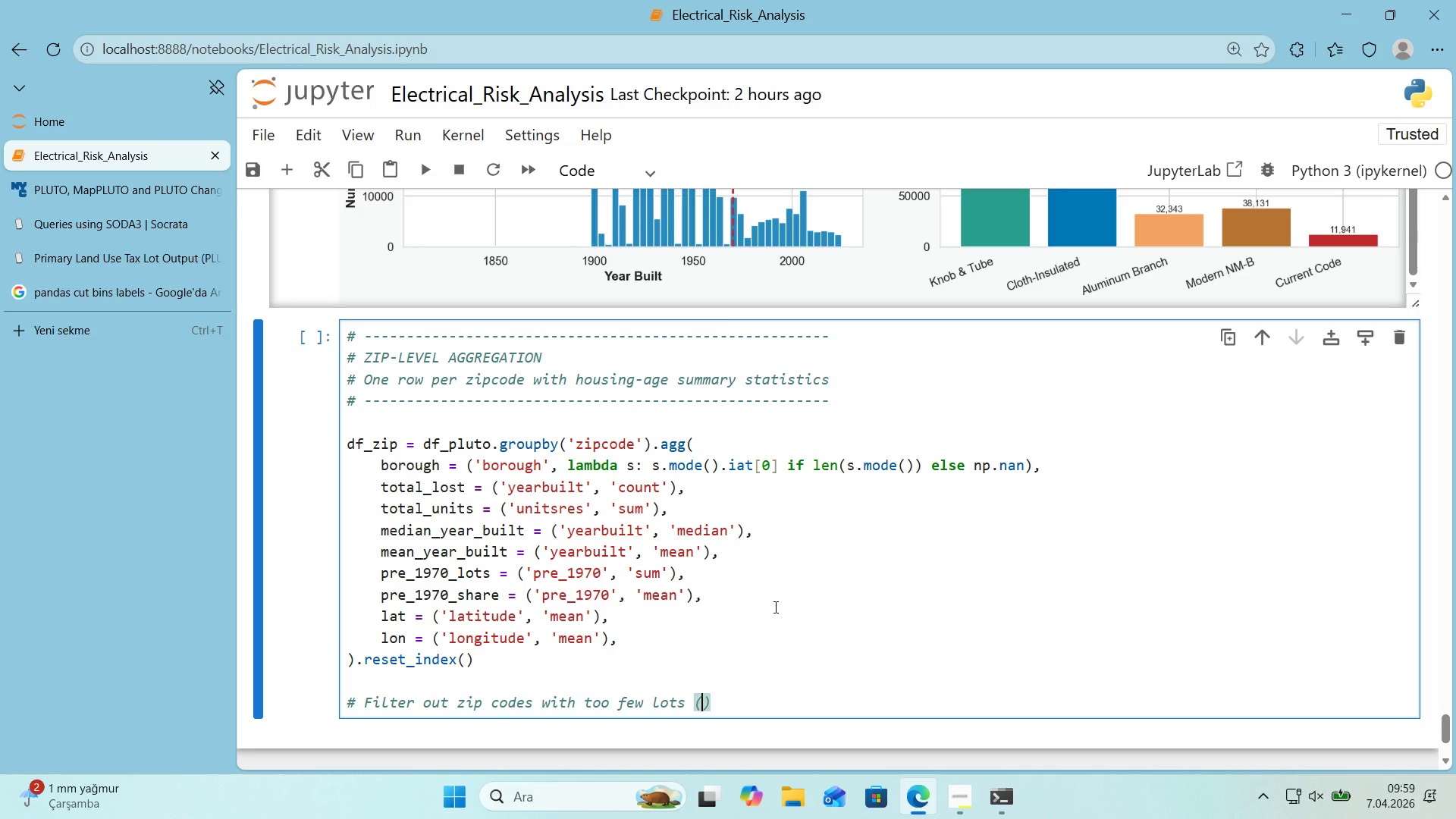 
 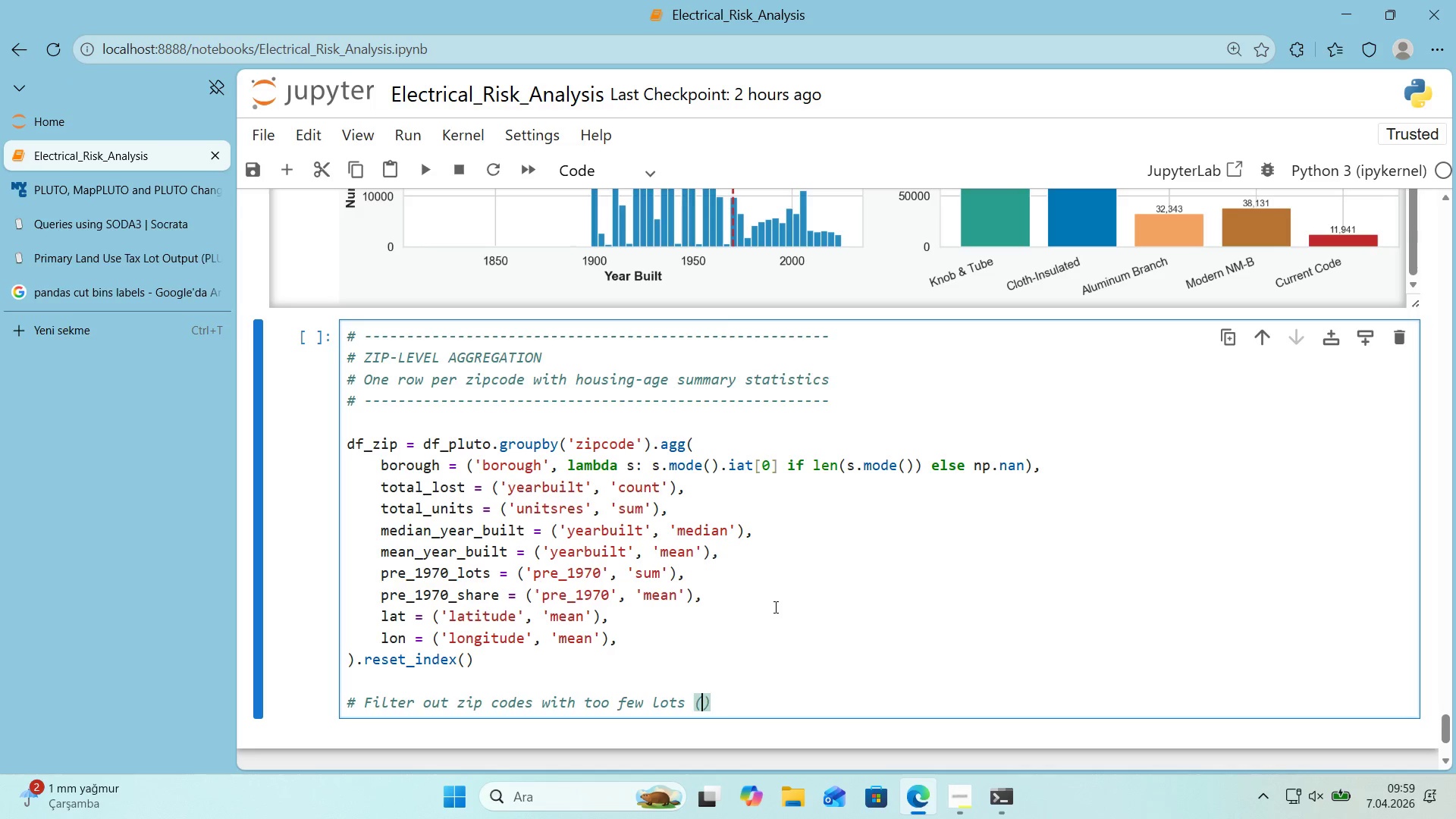 
key(ArrowLeft)
 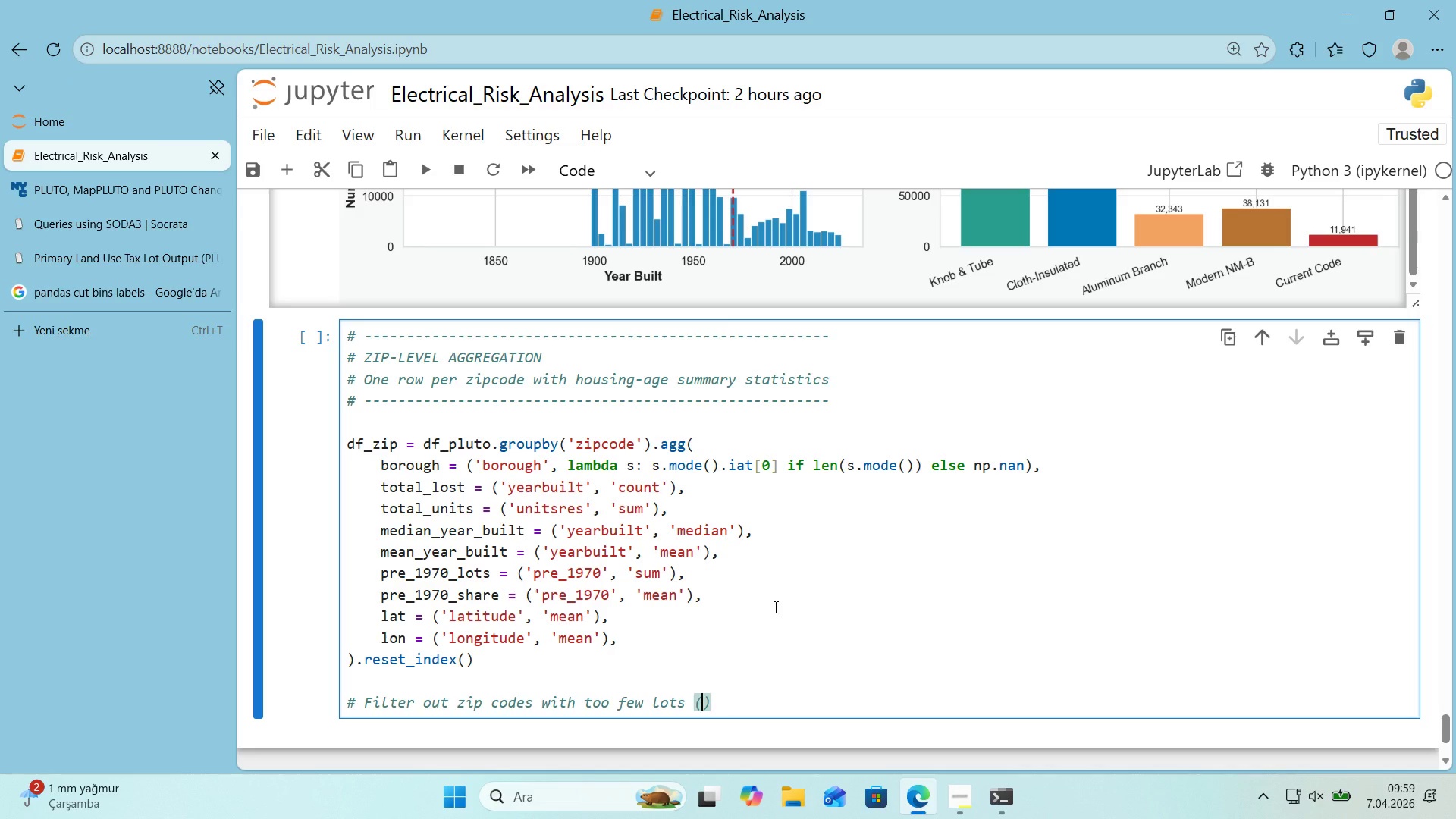 
type(unreal'able sta'st'cs)
 